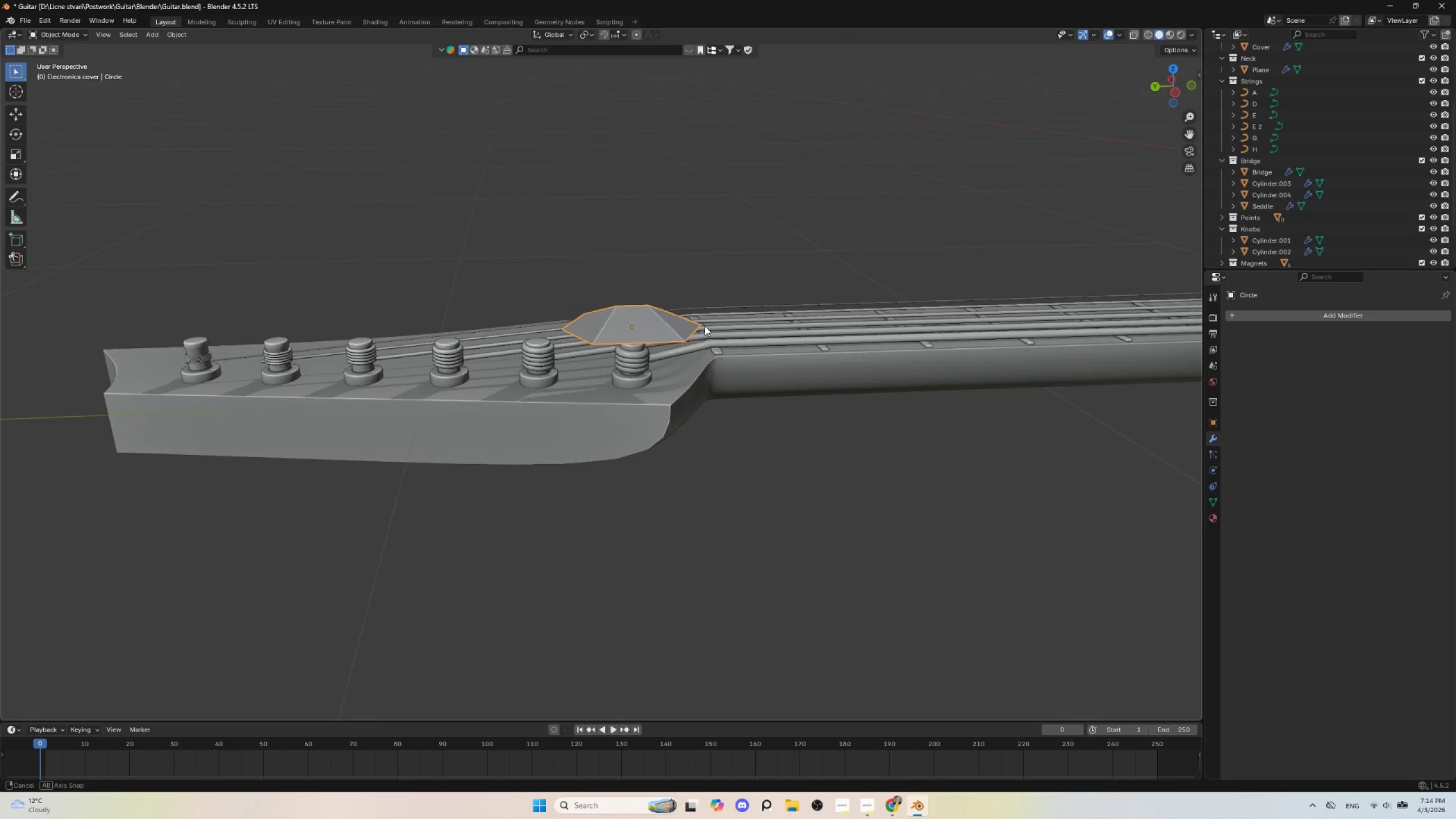 
key(Tab)
 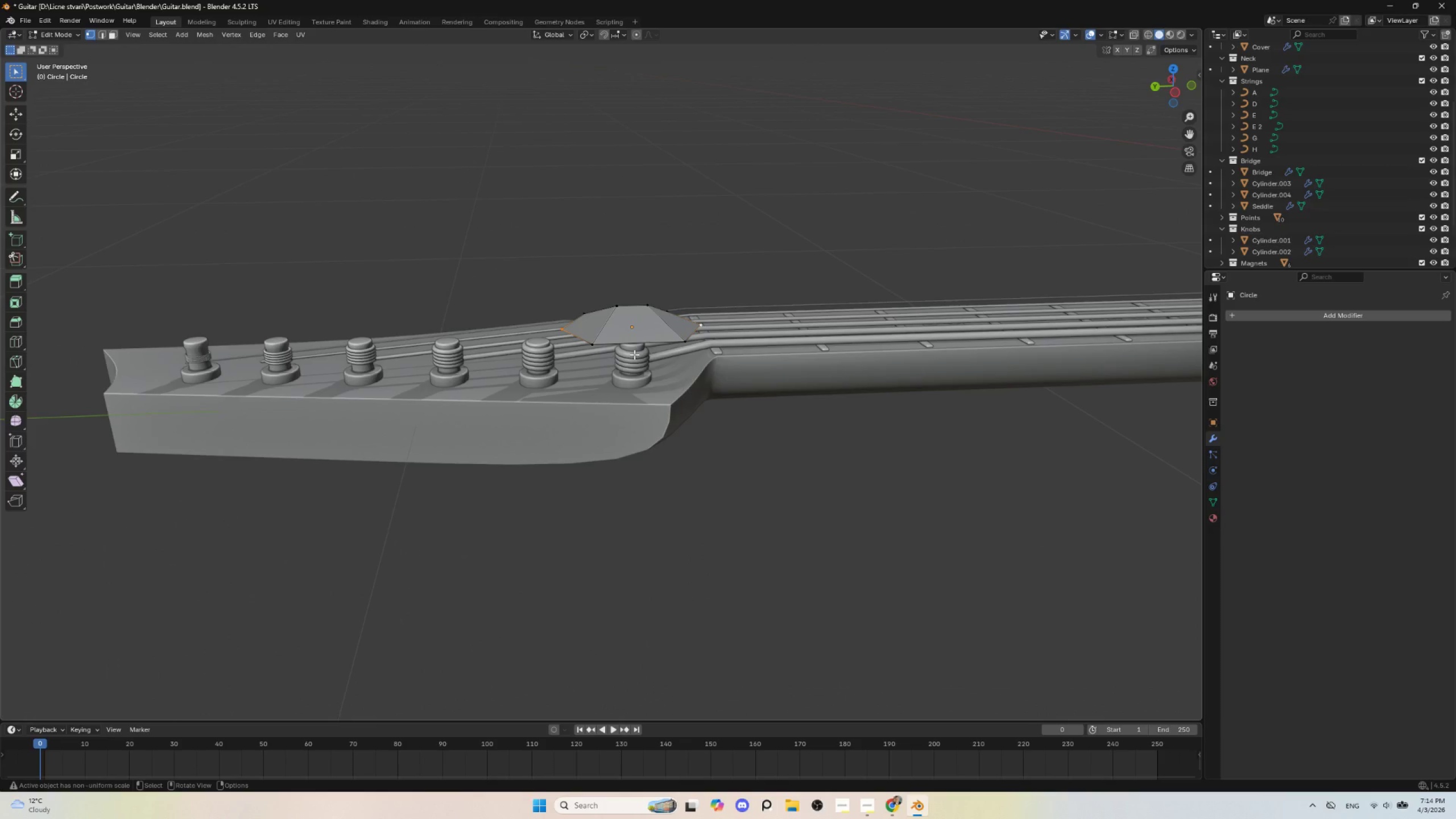 
key(Tab)
 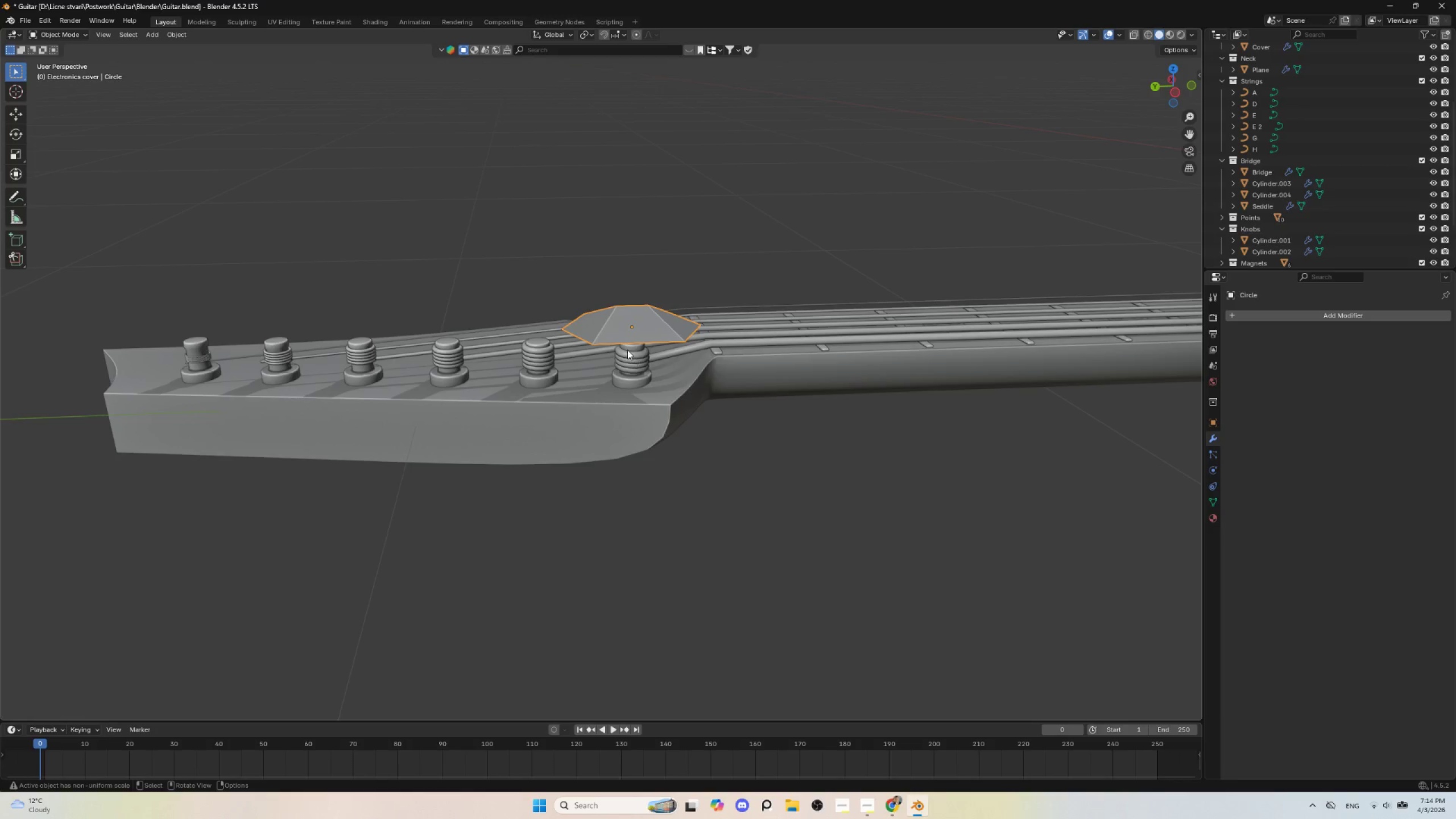 
key(Tab)
 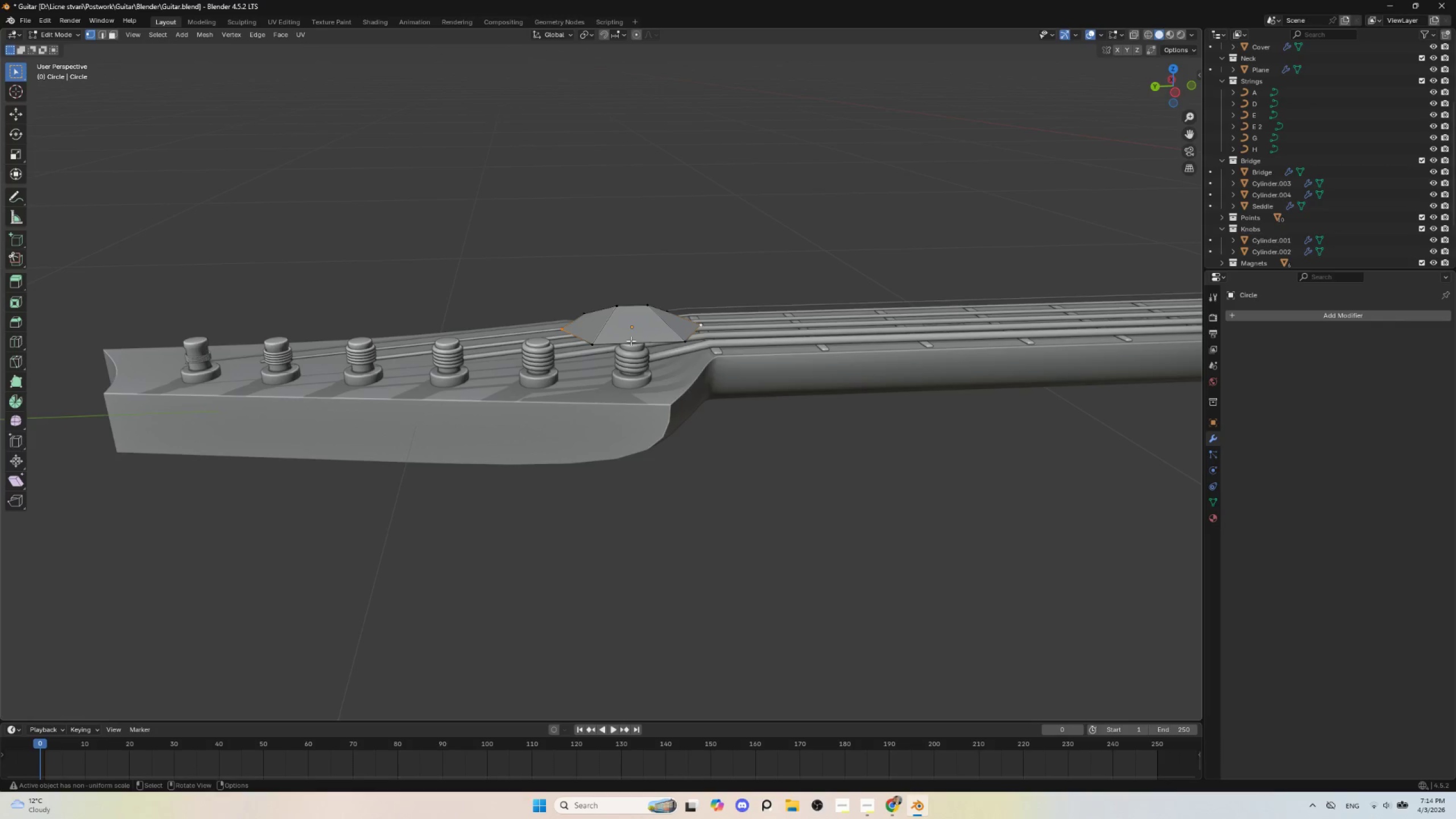 
hold_key(key=AltLeft, duration=0.66)
left_click([631, 343])
 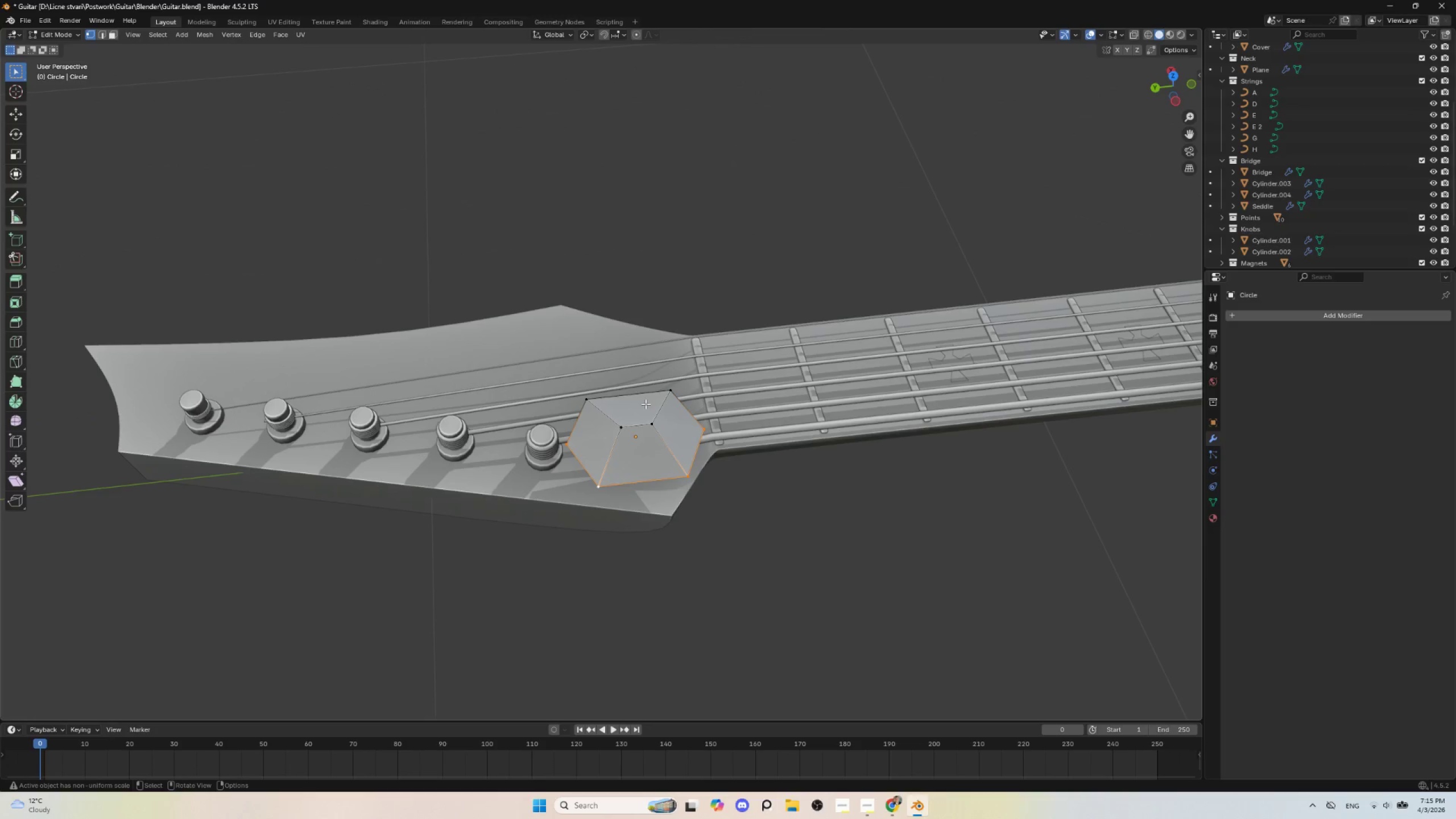 
hold_key(key=ShiftLeft, duration=1.03)
hold_key(key=AltLeft, duration=0.97)
left_click([591, 403])
 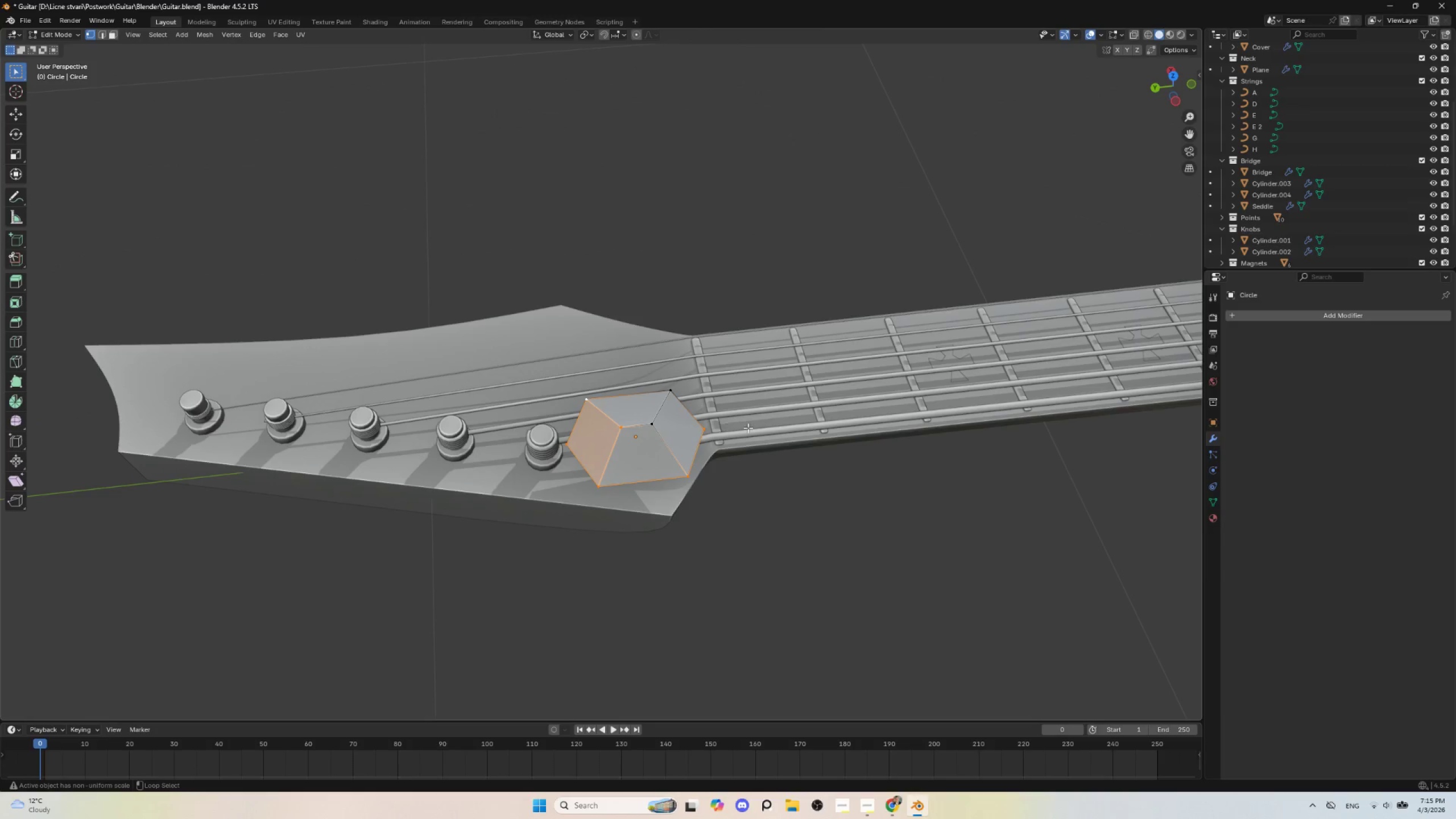 
hold_key(key=AltLeft, duration=2.39)
 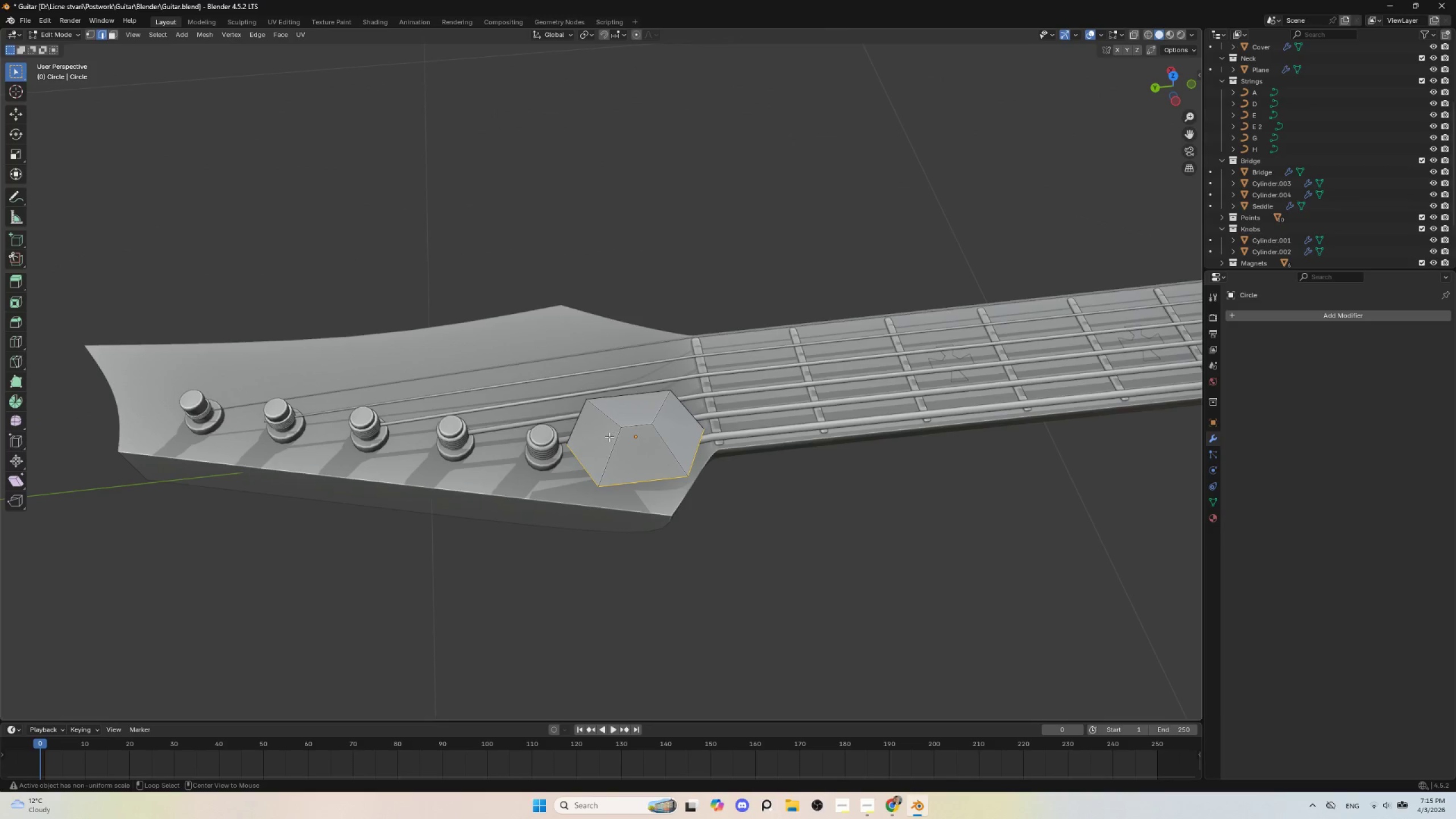 
key(Control+ControlLeft)
 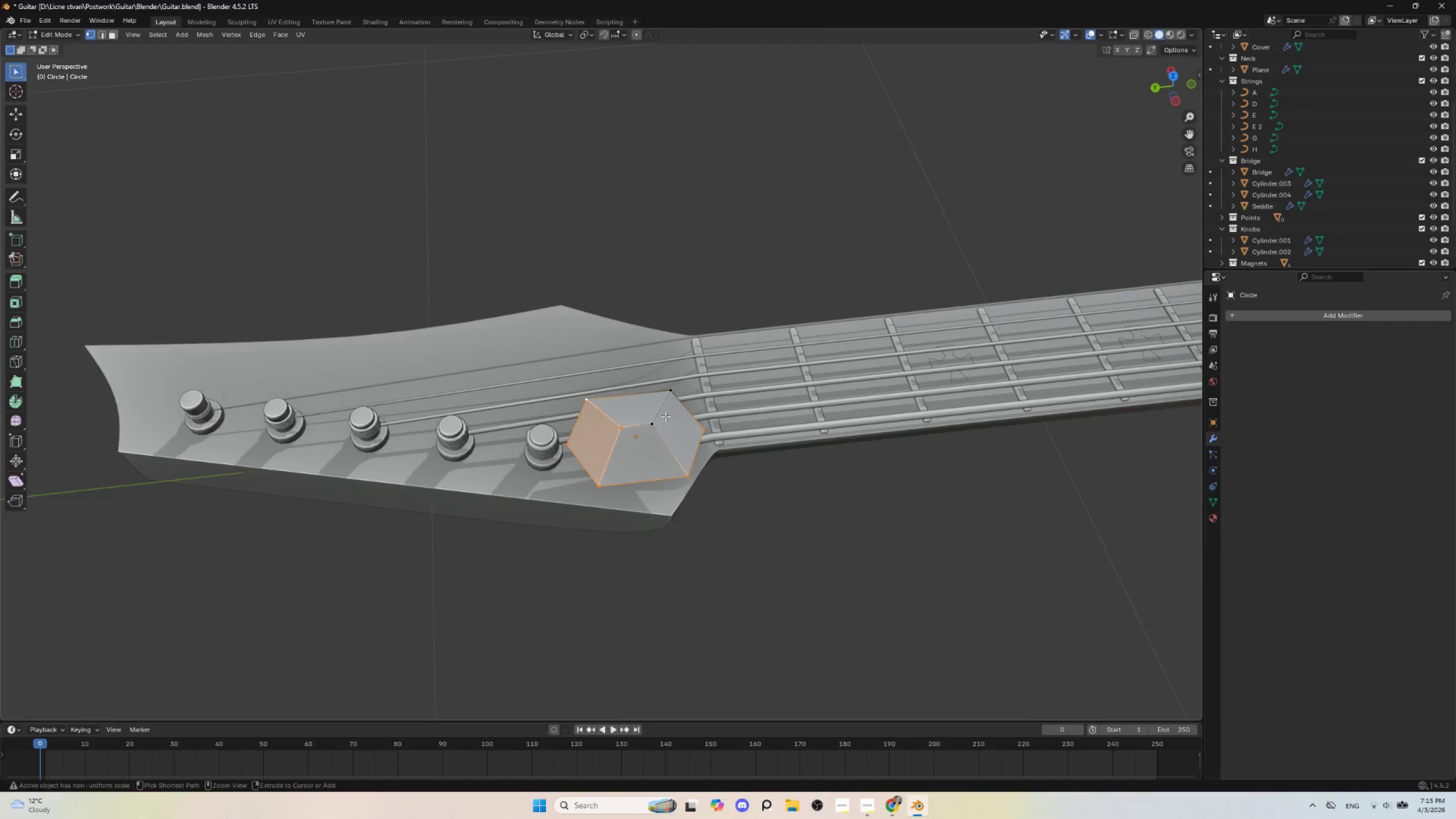 
key(Control+Z)
 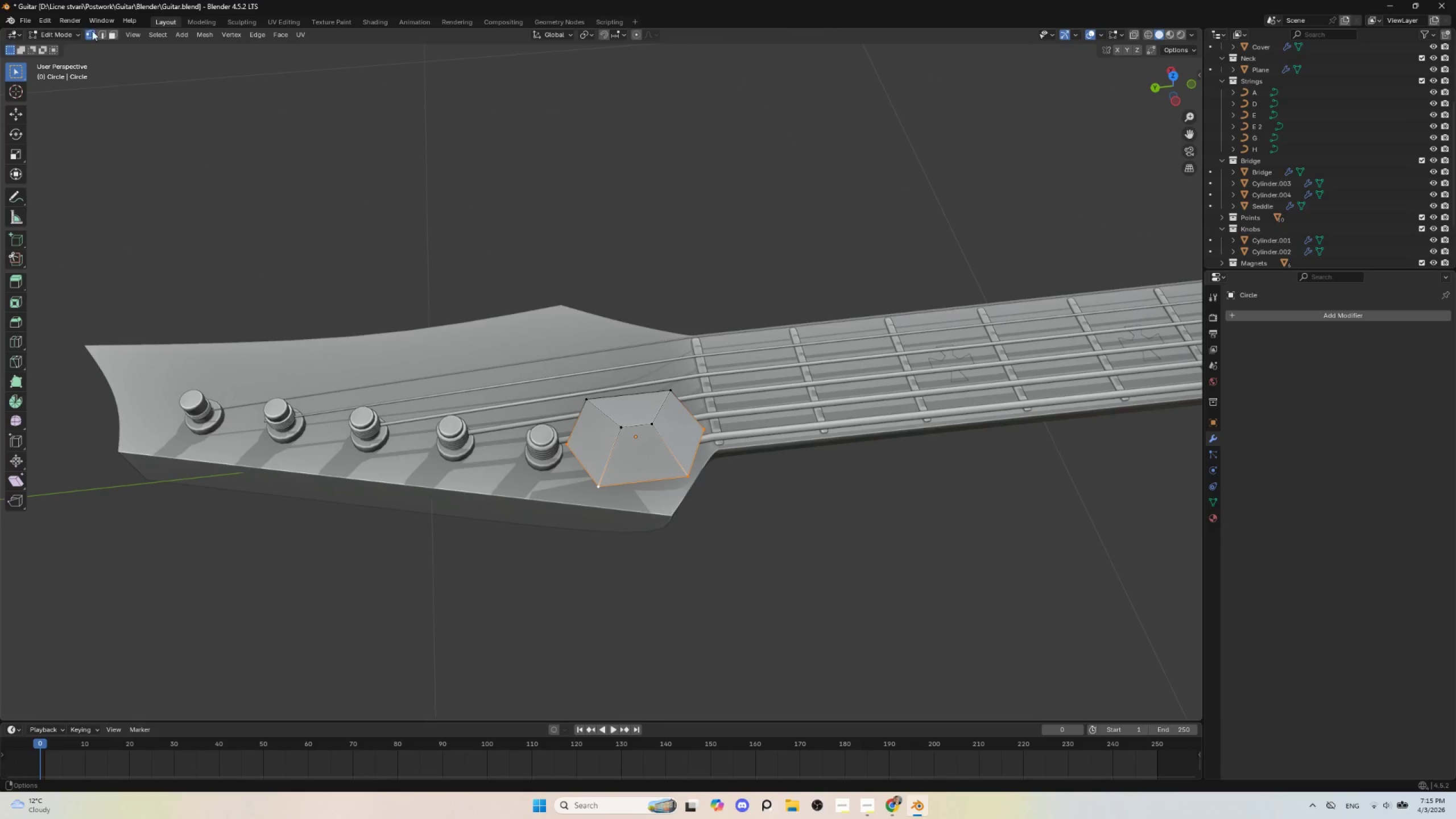 
left_click([105, 35])
 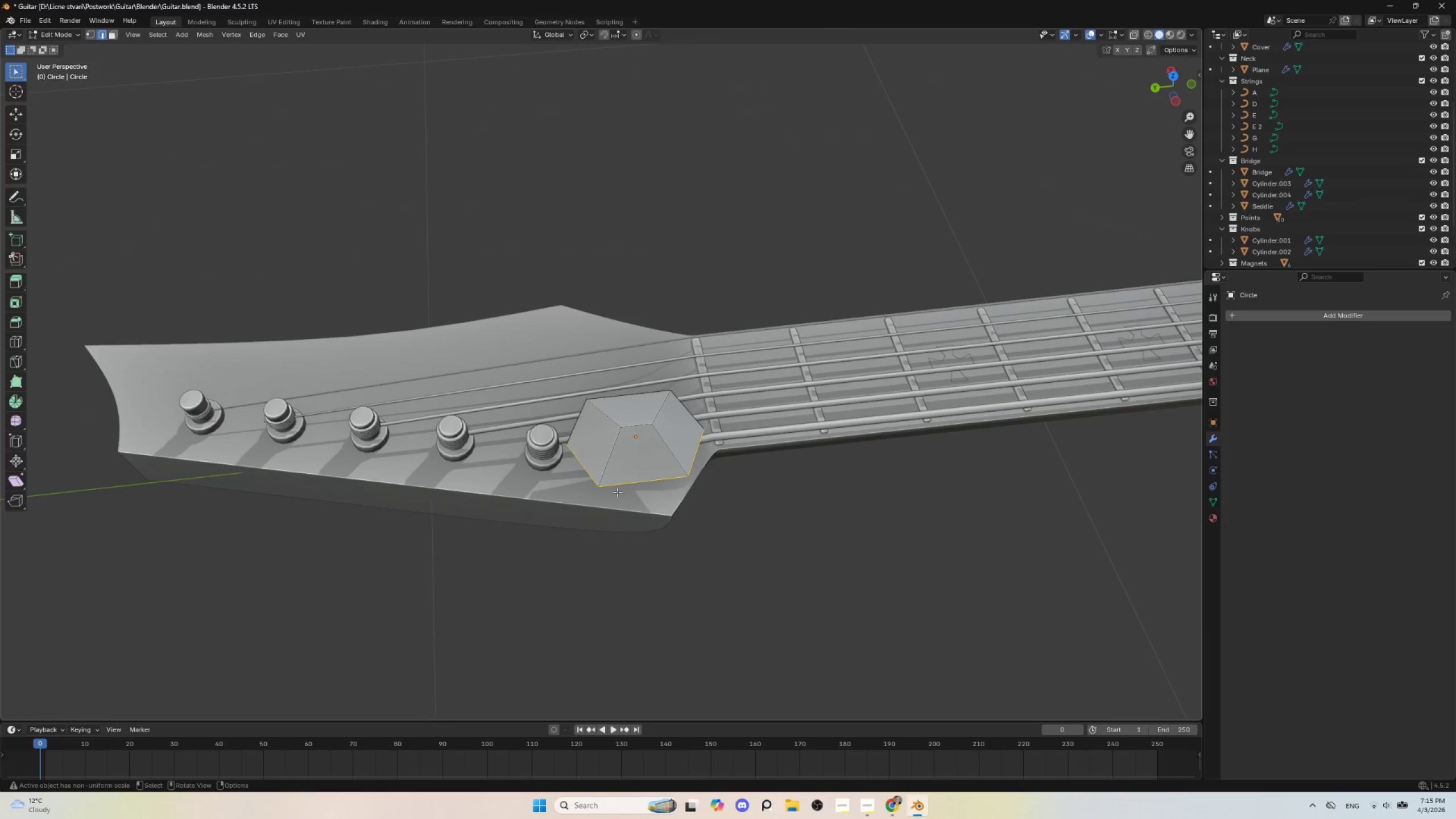 
hold_key(key=AltLeft, duration=1.66)
hold_key(key=ShiftLeft, duration=0.97)
left_click([617, 395])
 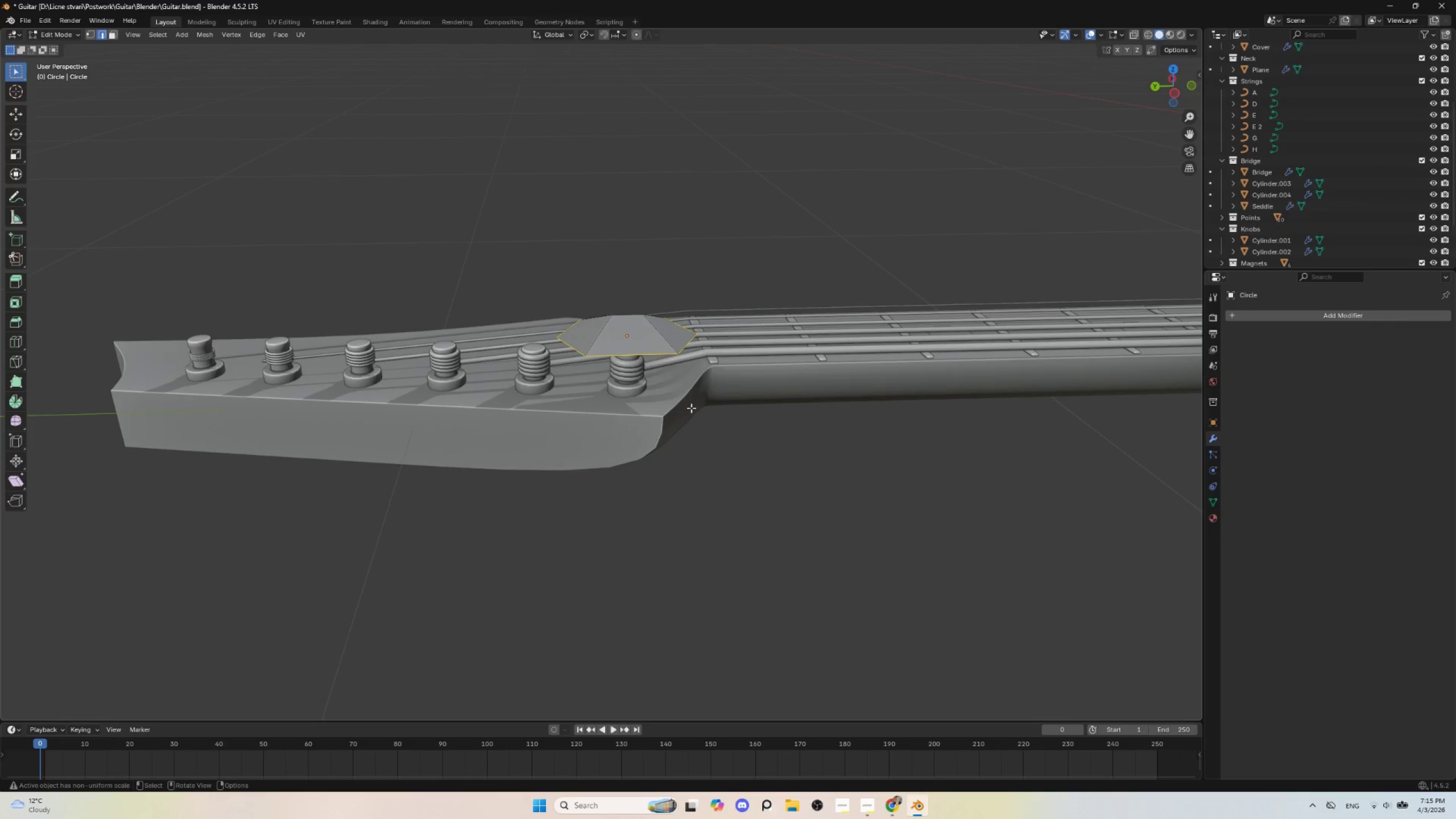 
type(ez)
 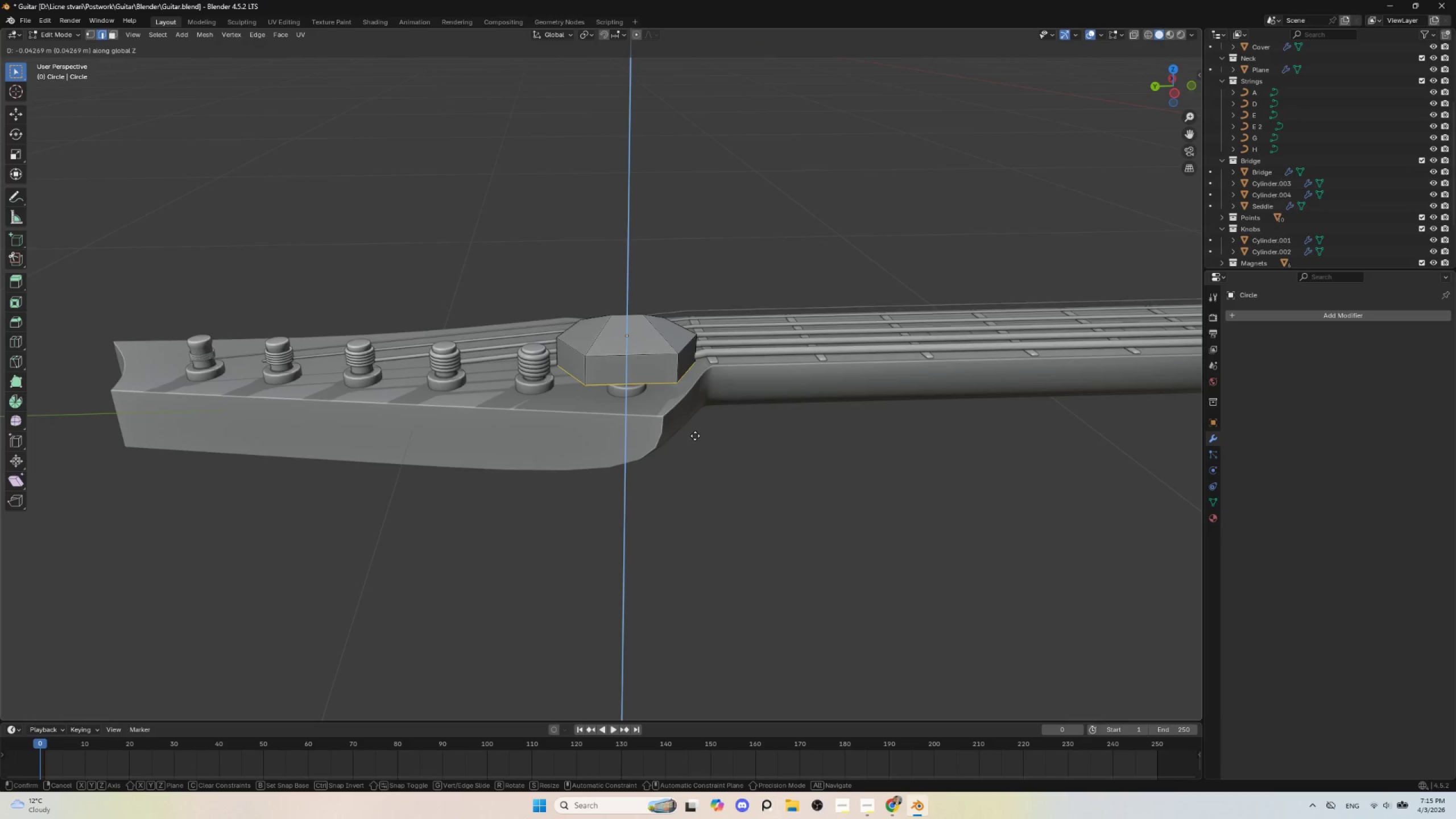 
left_click([696, 438])
 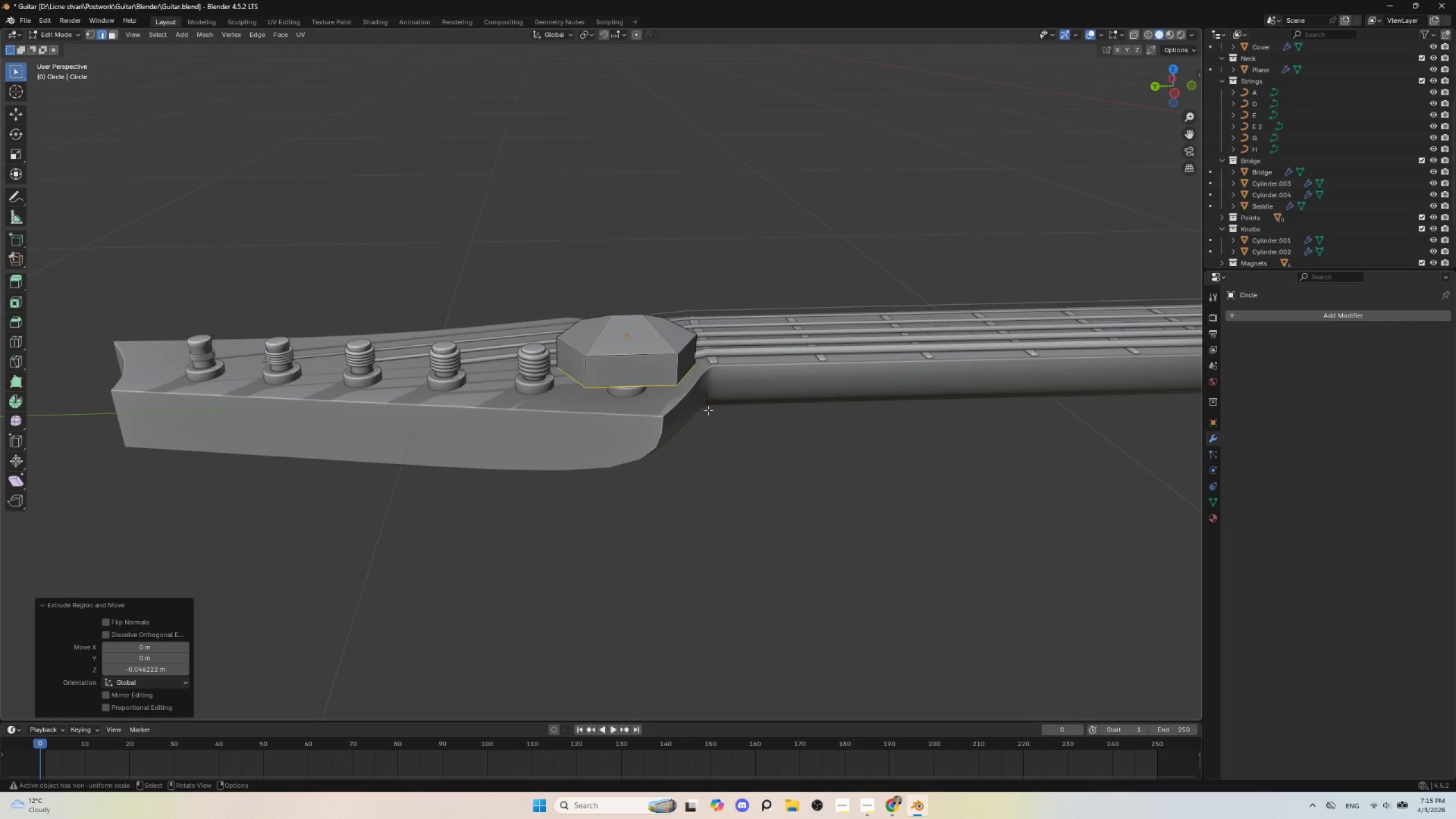 
key(Tab)
 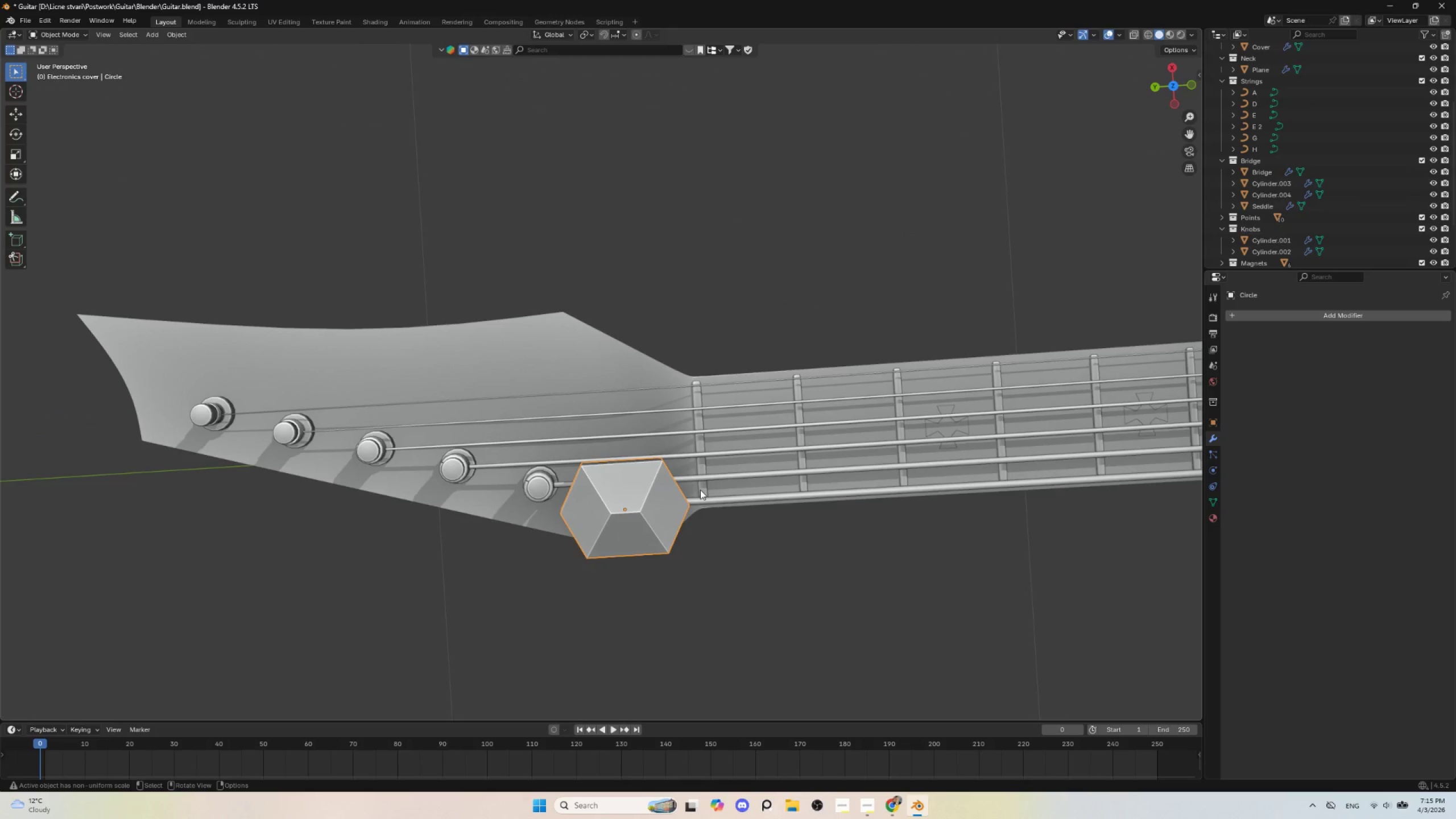 
wait(15.58)
 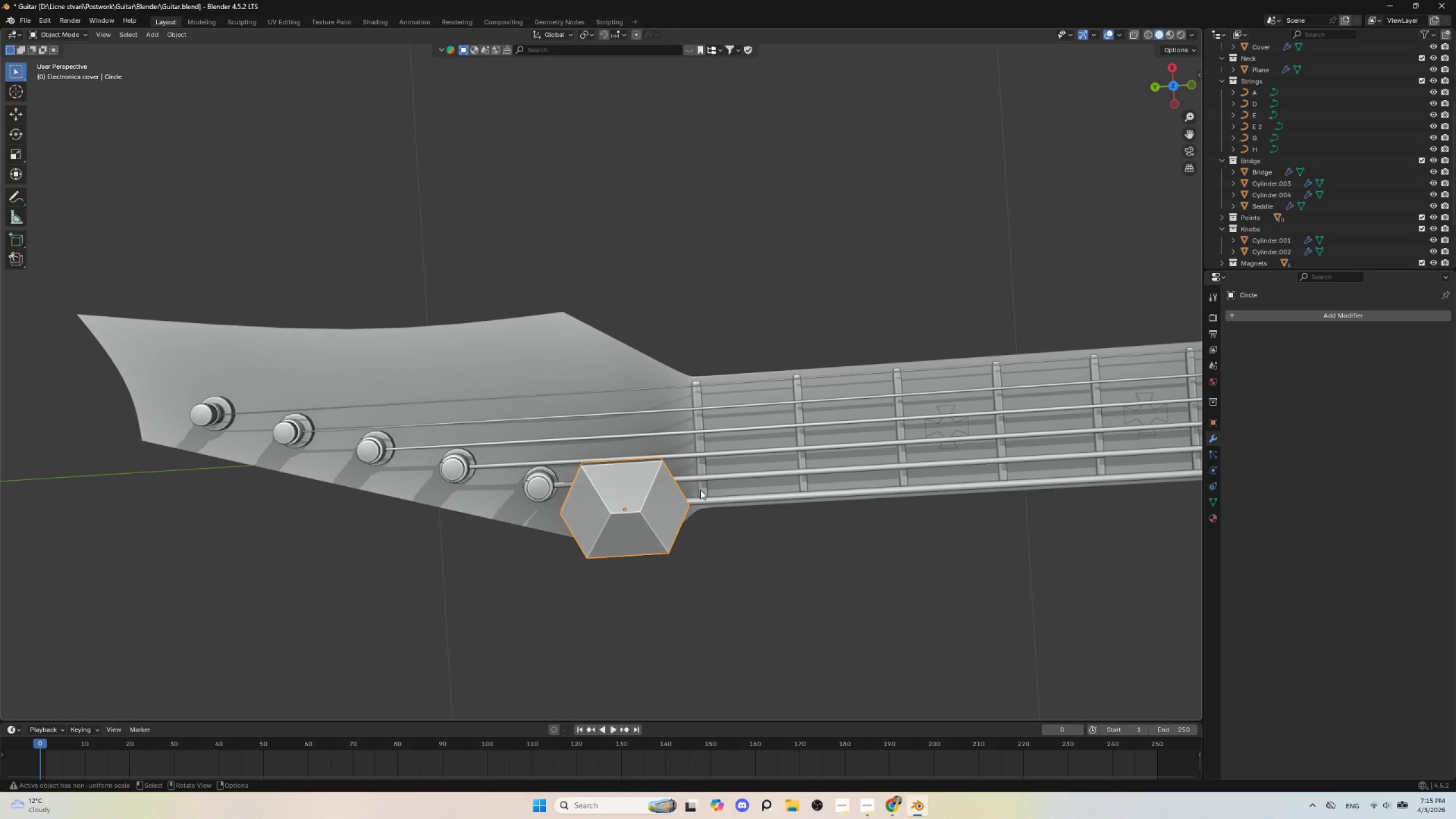 
hold_key(key=AltLeft, duration=0.44)
 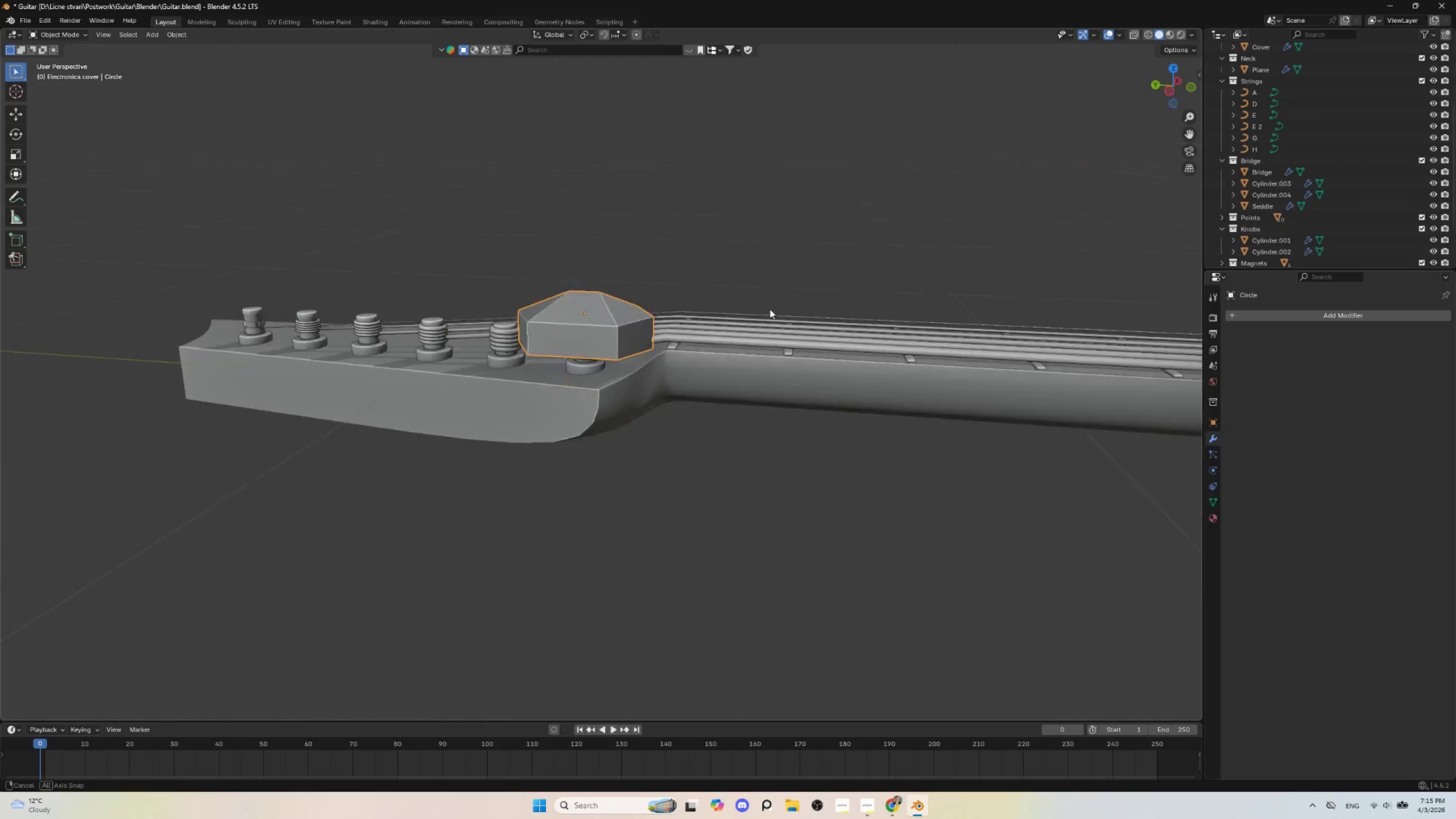 
hold_key(key=AltLeft, duration=1.5)
 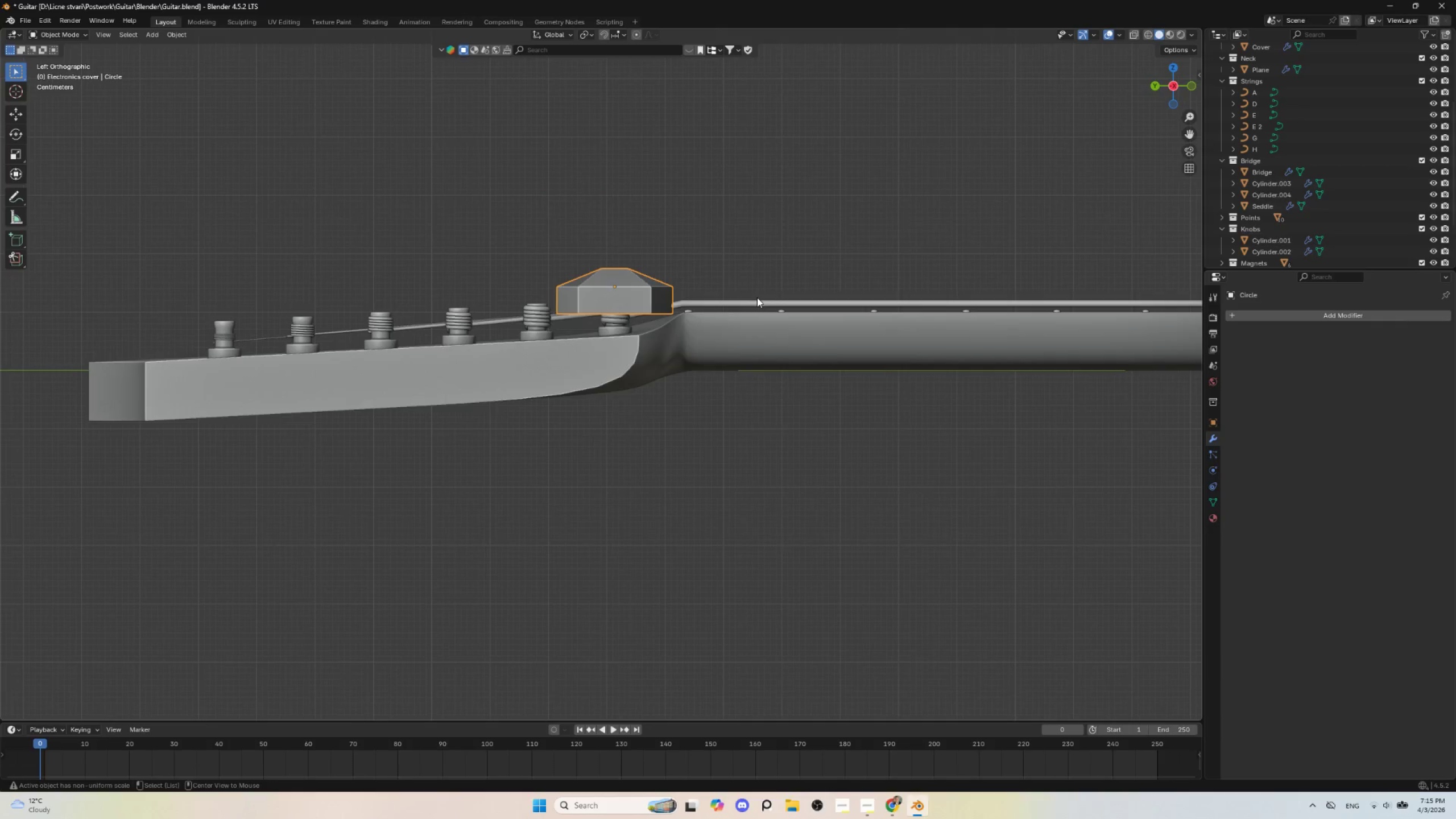 
hold_key(key=AltLeft, duration=0.67)
 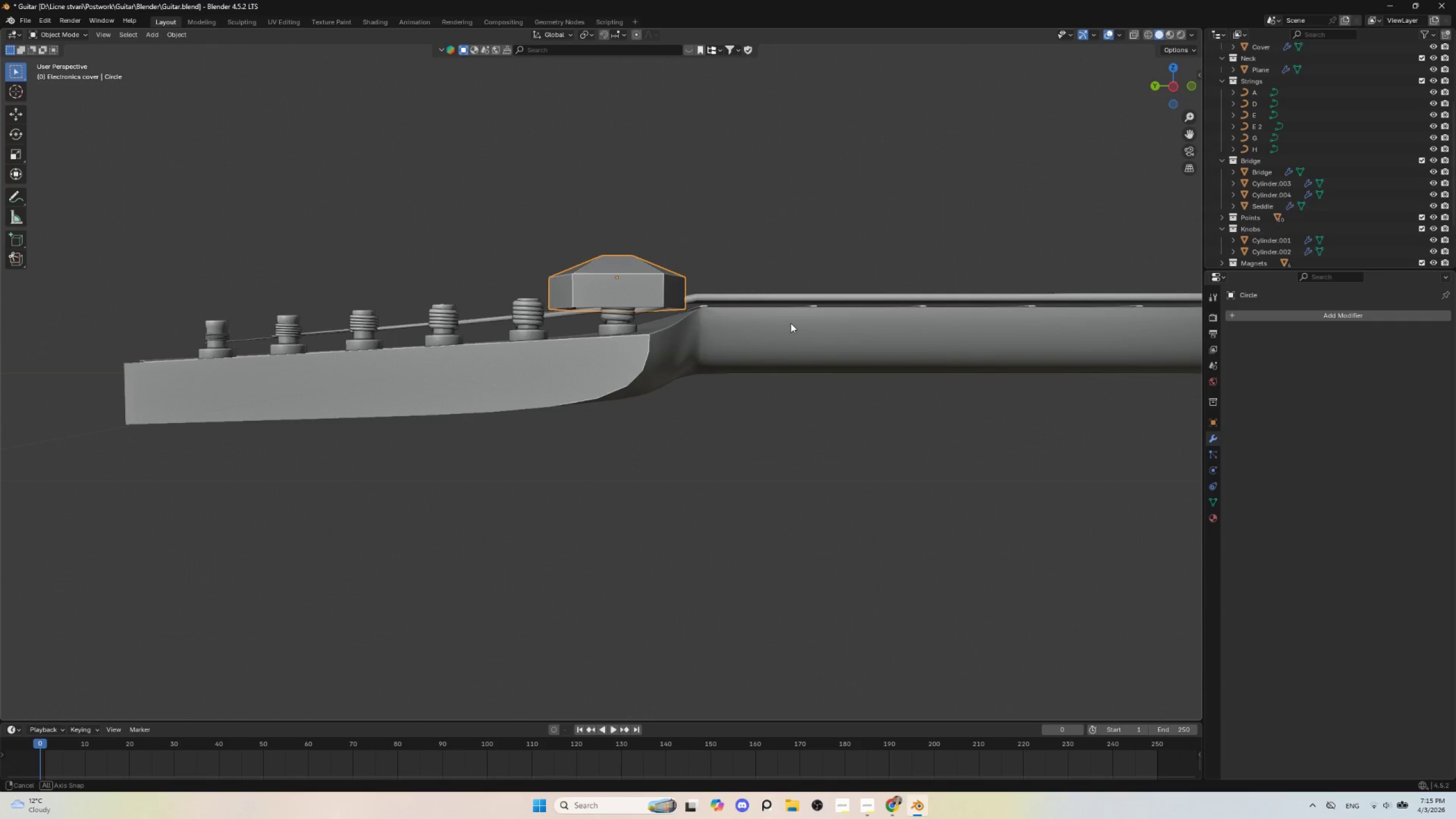 
hold_key(key=AltLeft, duration=0.78)
 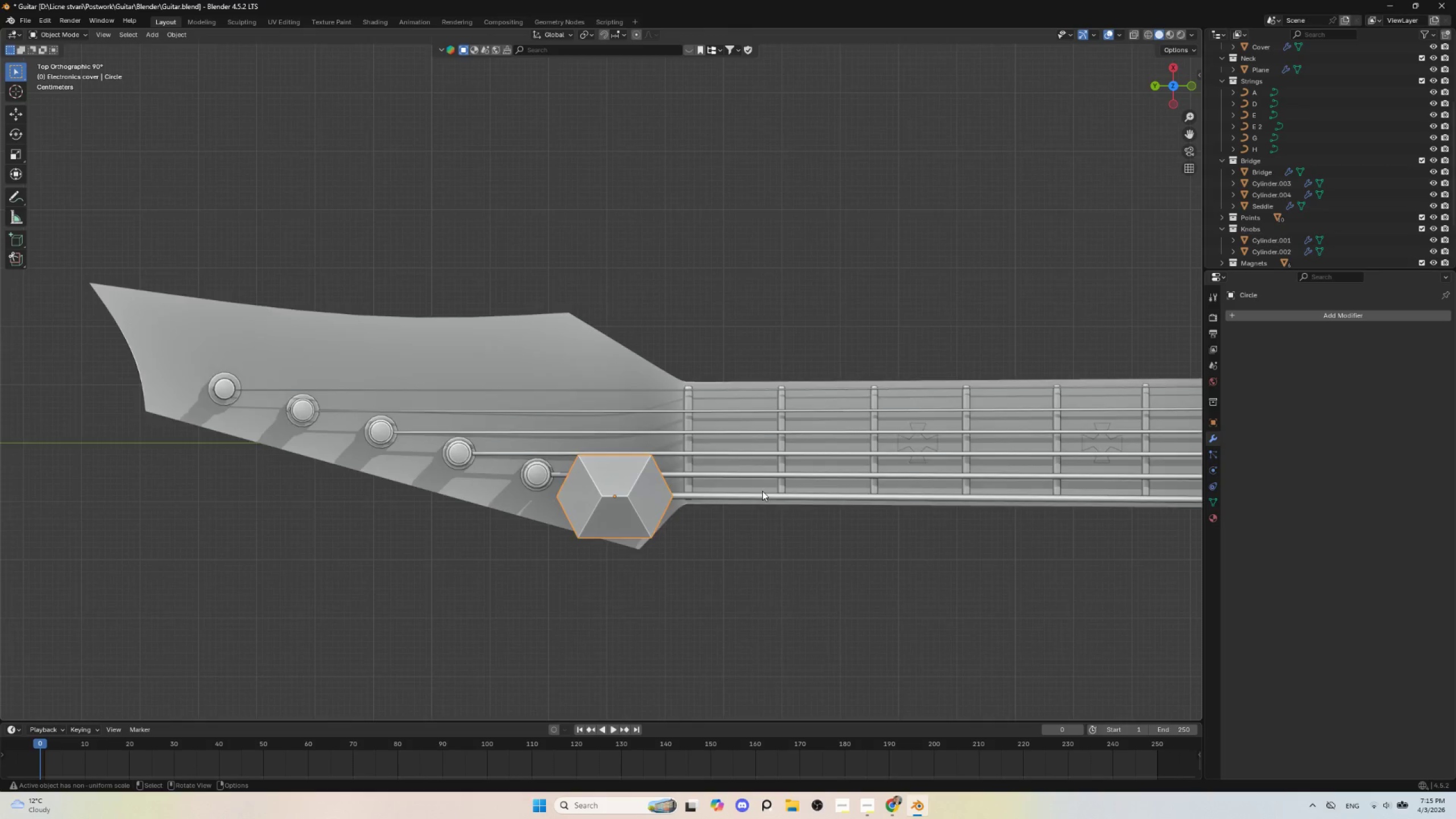 
hold_key(key=AltLeft, duration=2.06)
scroll: coordinate [759, 520], scroll_direction: down, amount: 3.0
 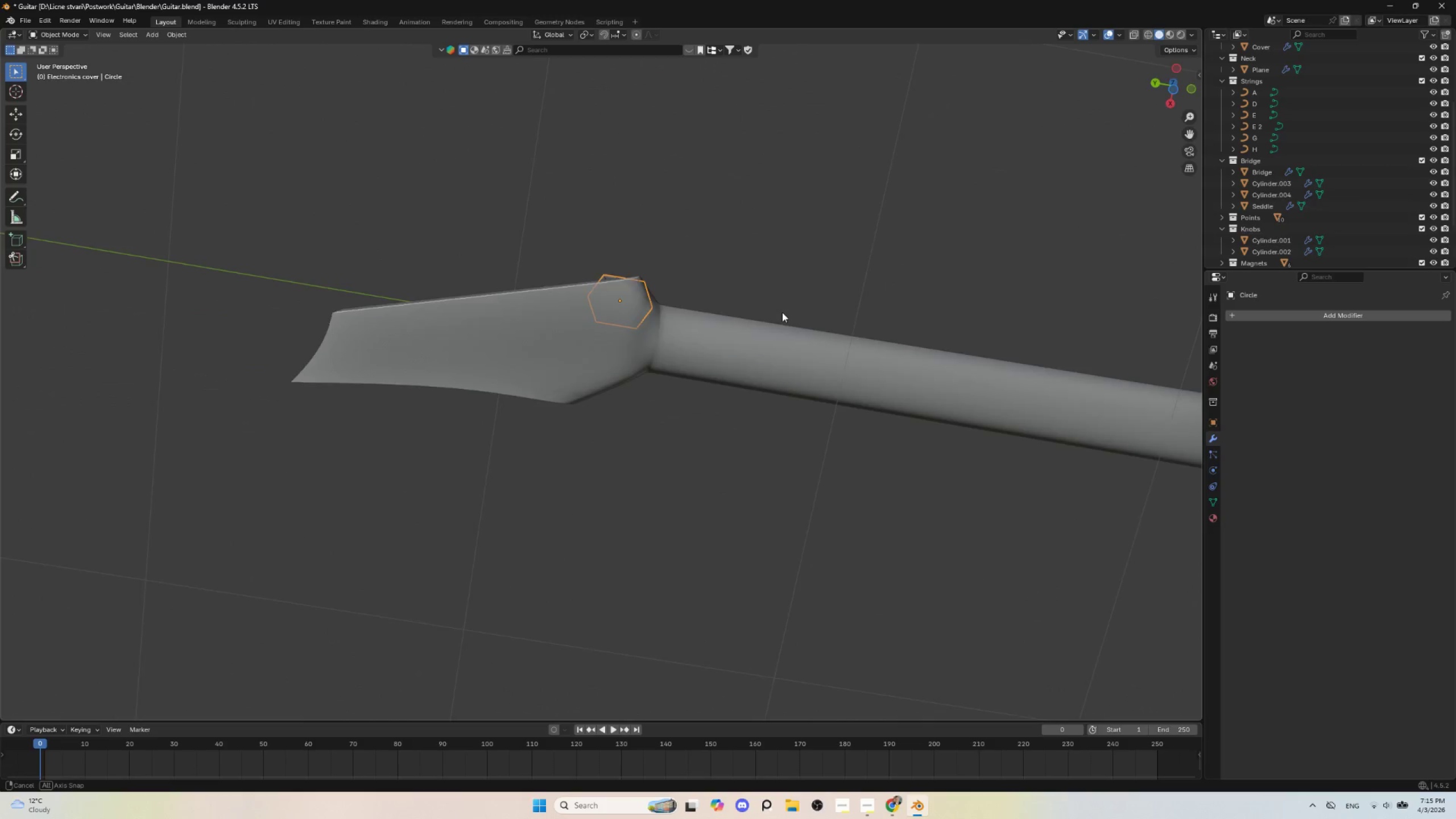 
hold_key(key=AltLeft, duration=0.69)
 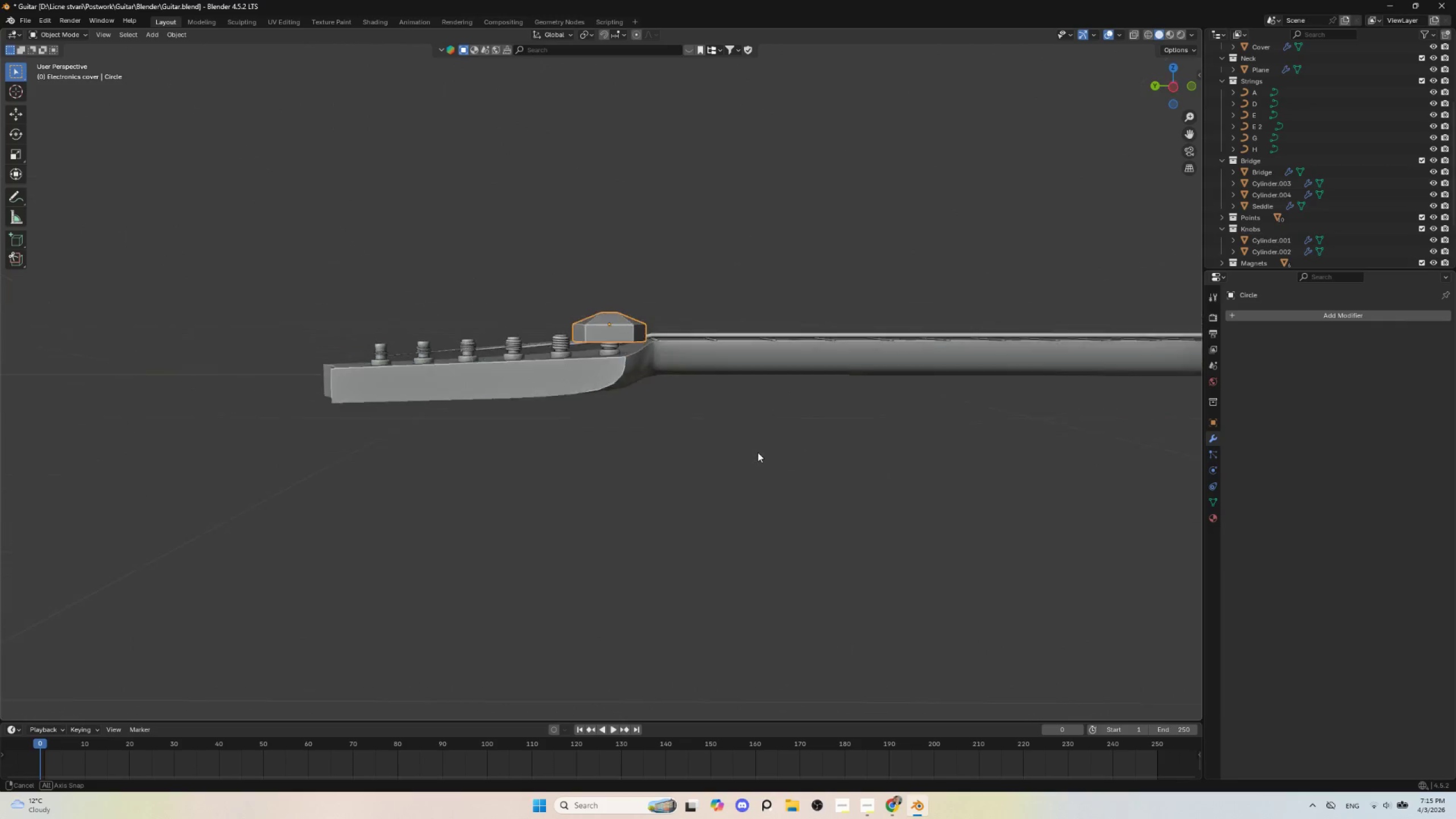 
hold_key(key=AltLeft, duration=0.48)
 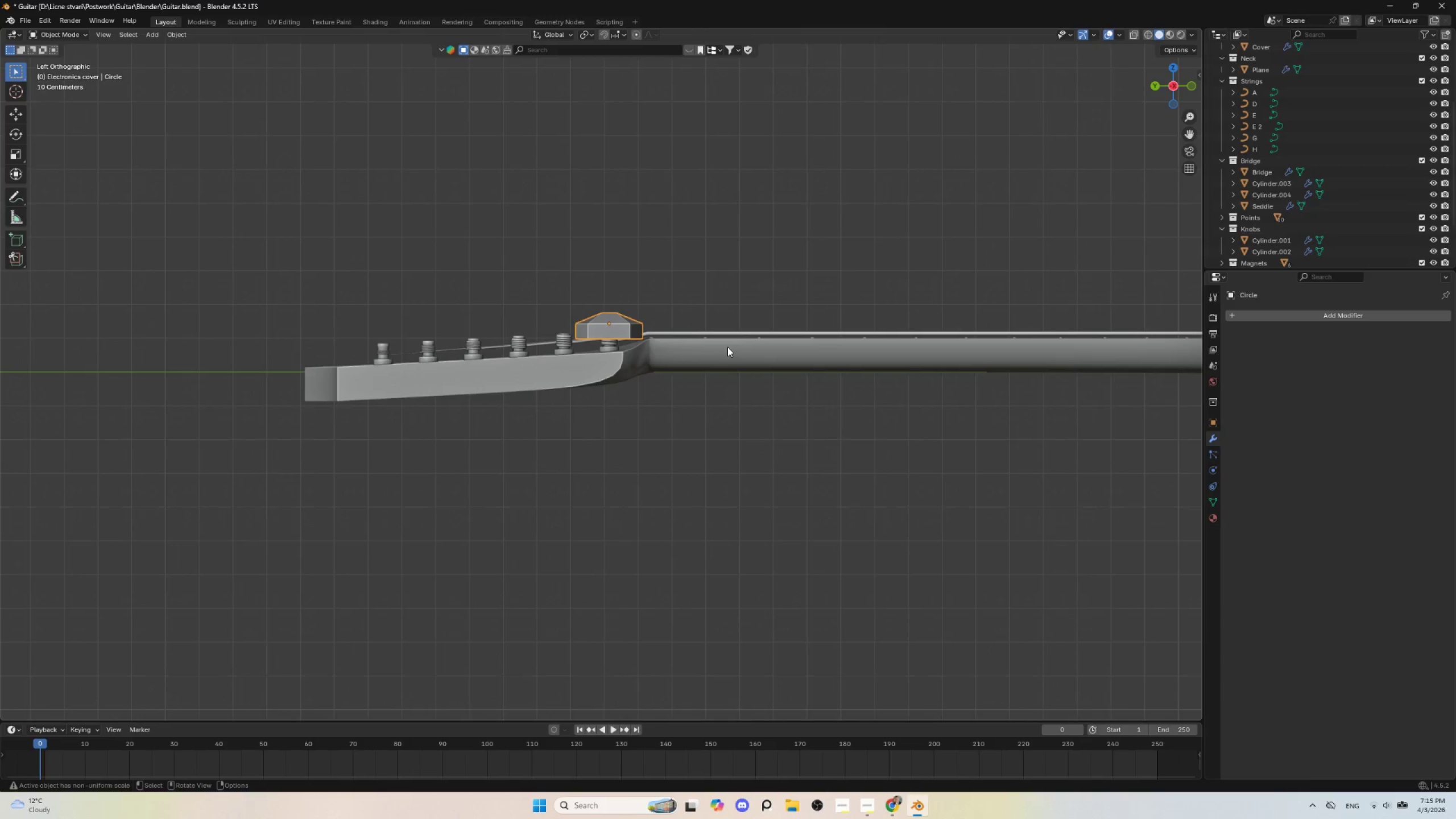 
hold_key(key=AltLeft, duration=0.42)
 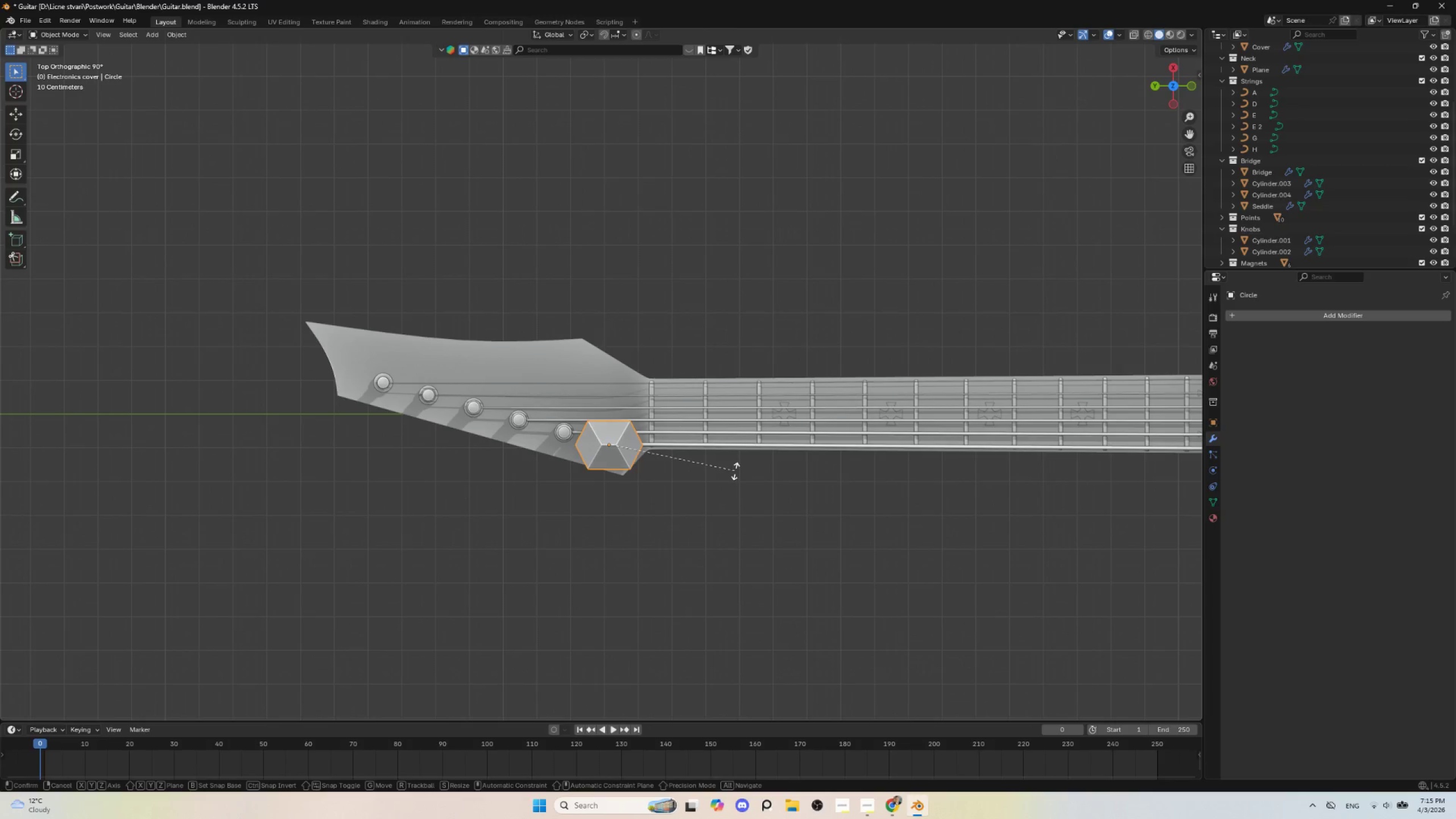 
type(rz)
 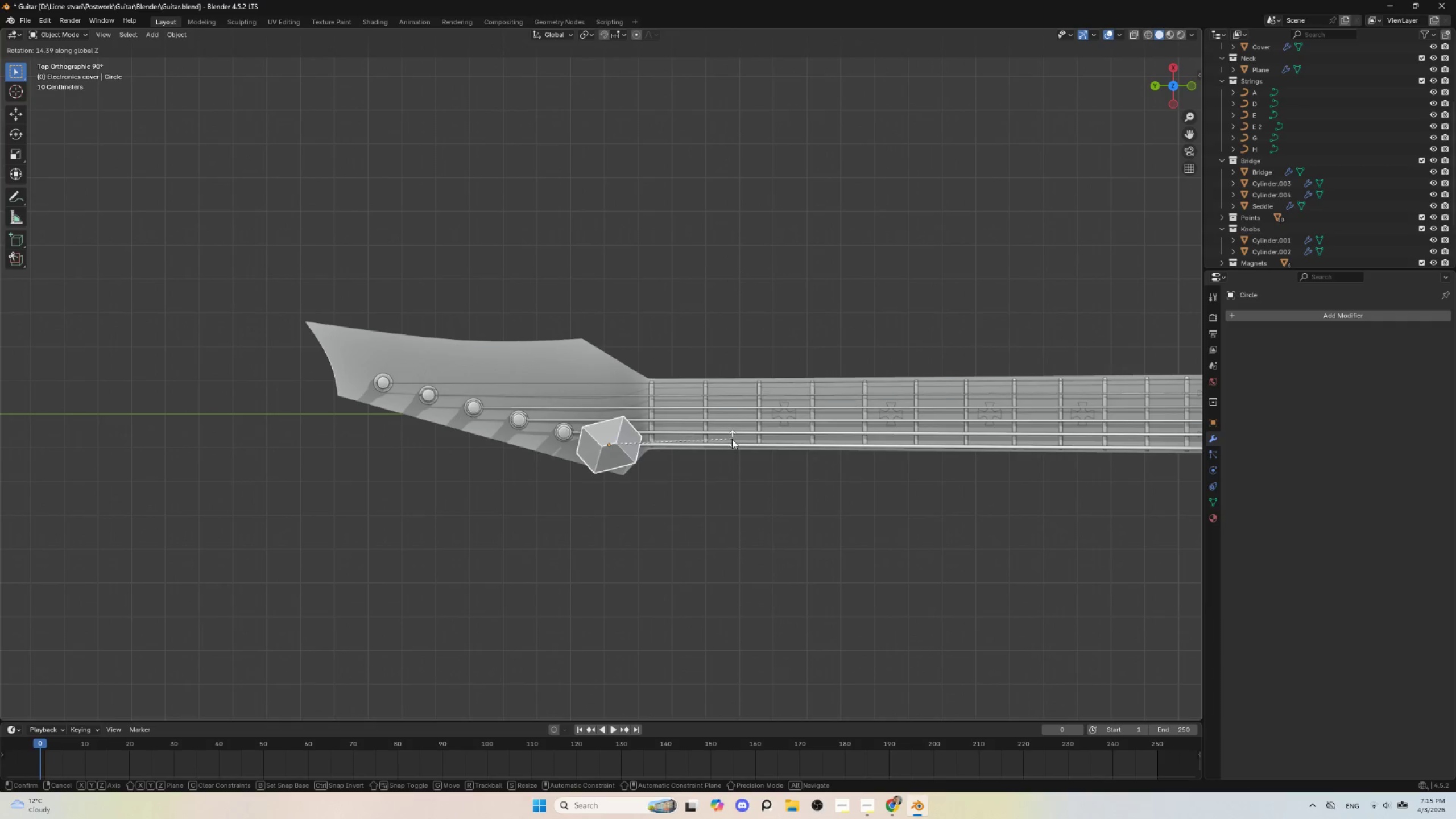 
type(y180)
 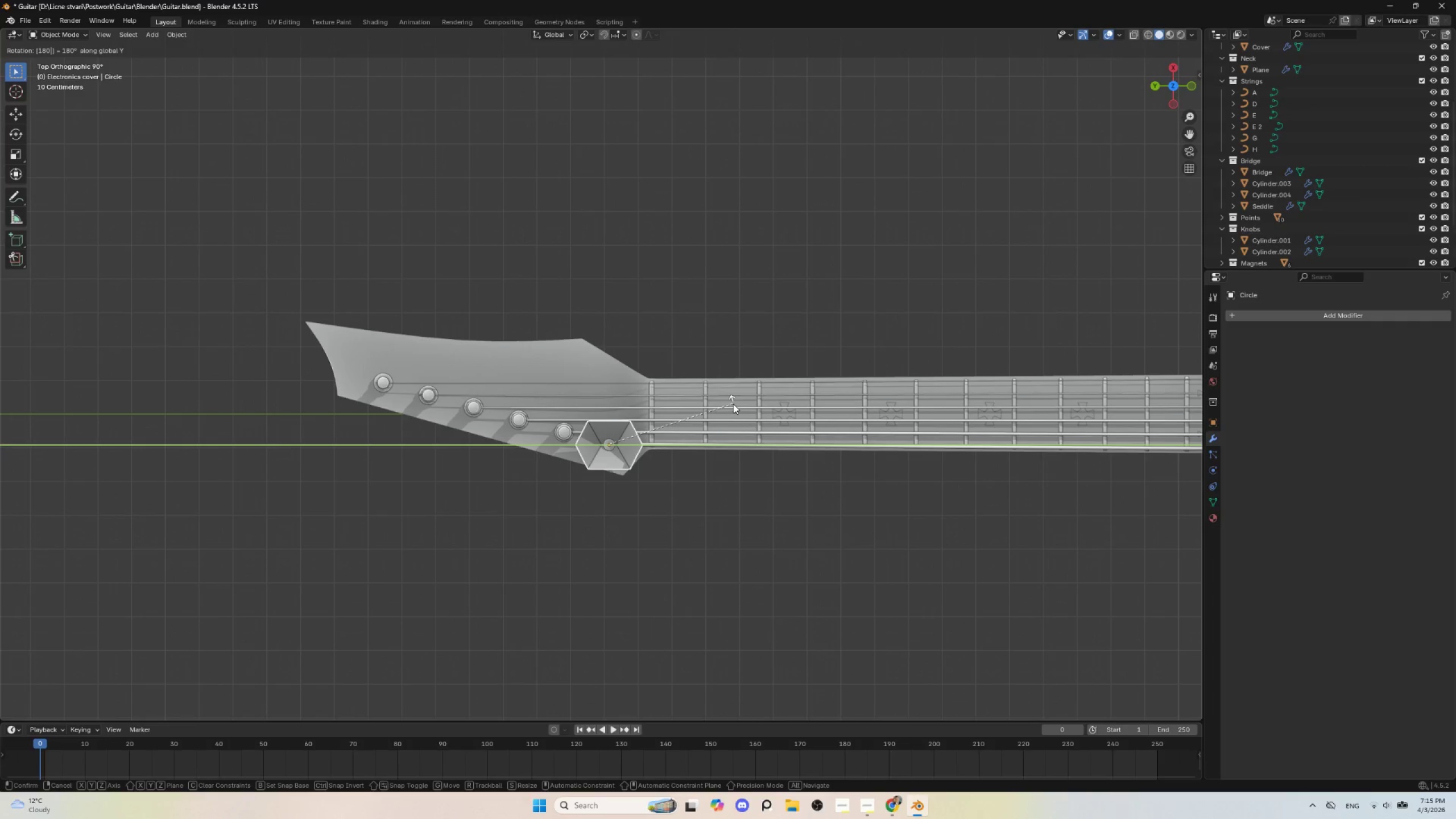 
left_click([733, 404])
 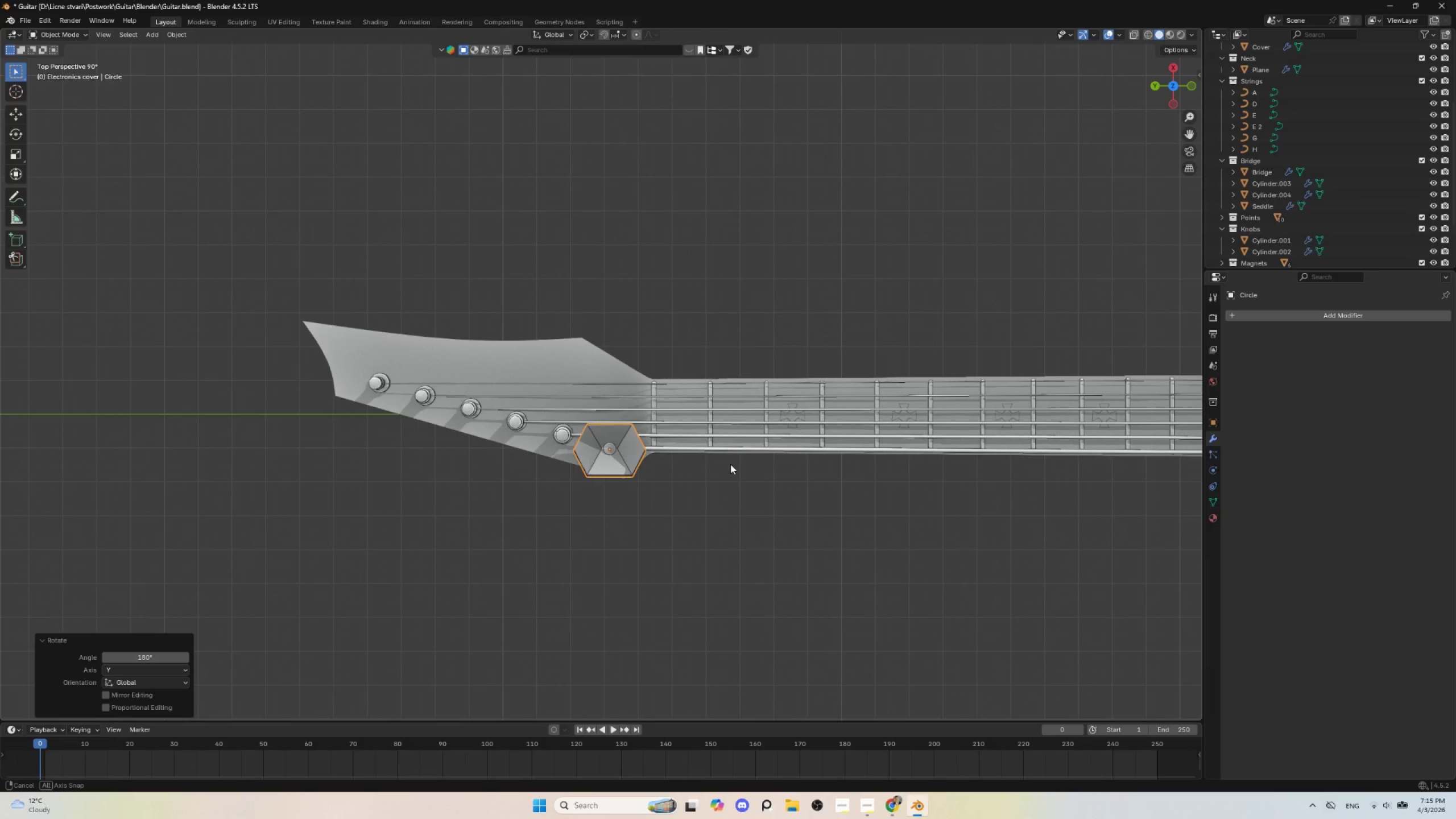 
hold_key(key=AltLeft, duration=0.77)
 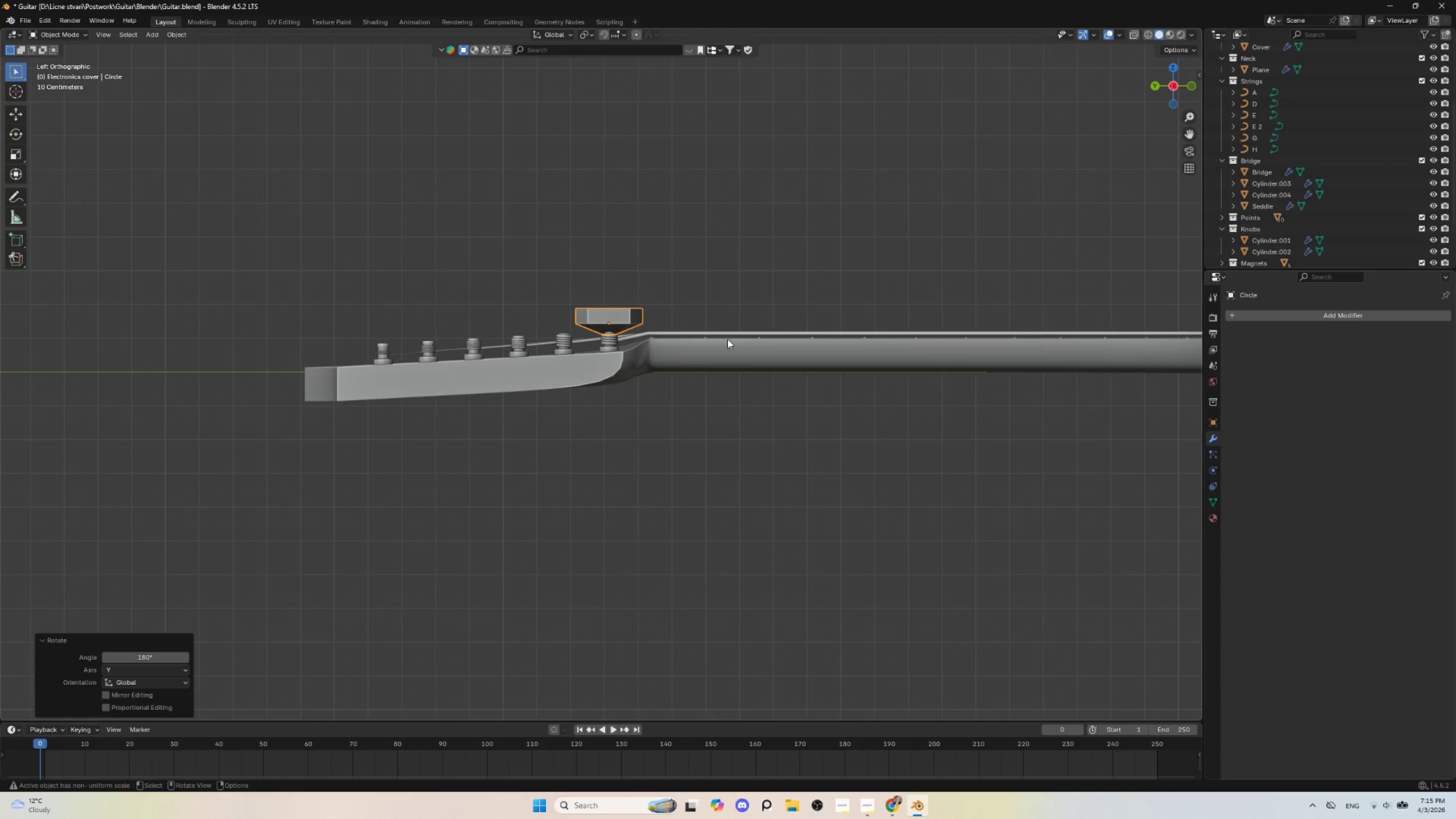 
type(gz)
 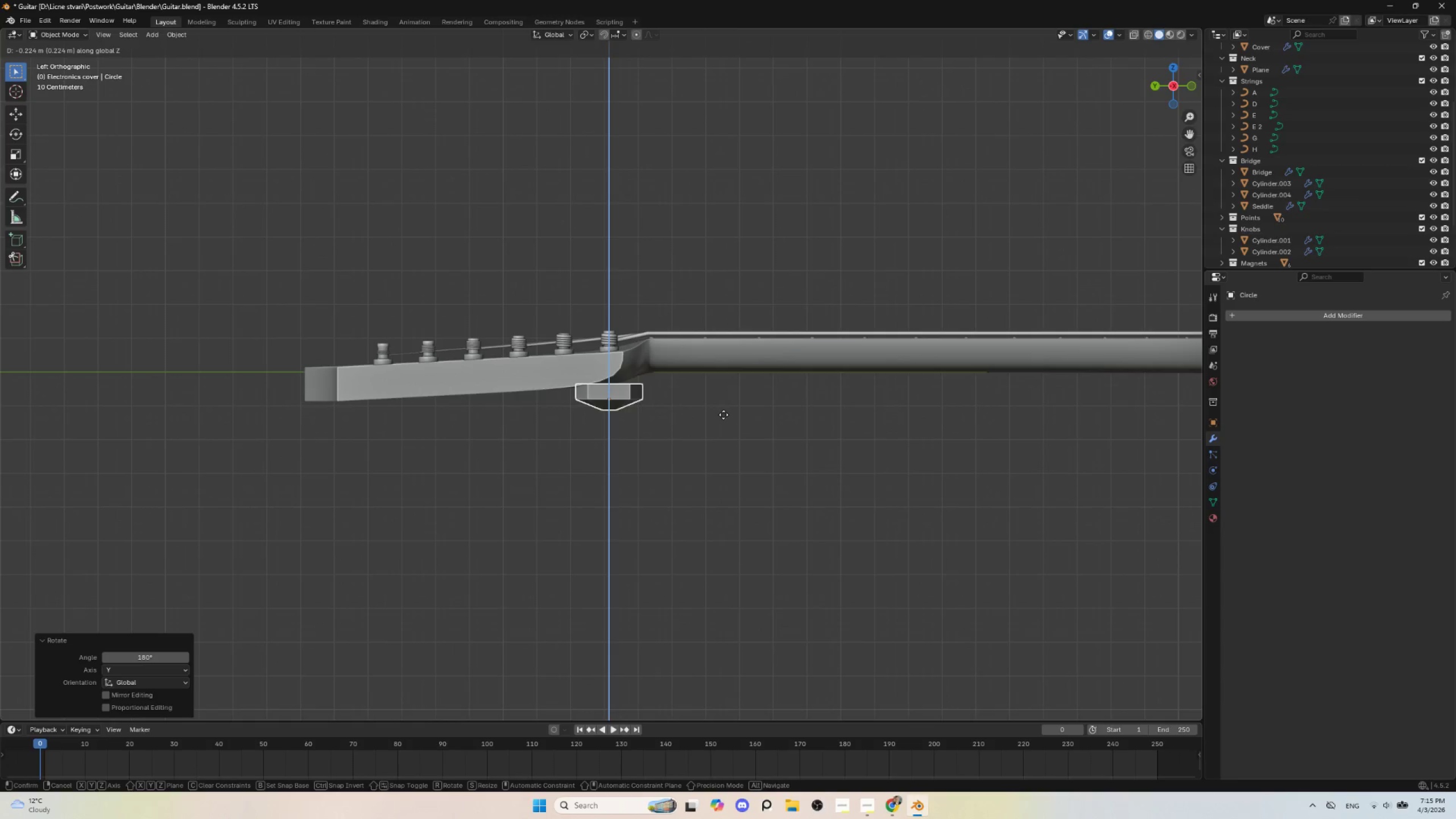 
left_click([723, 415])
 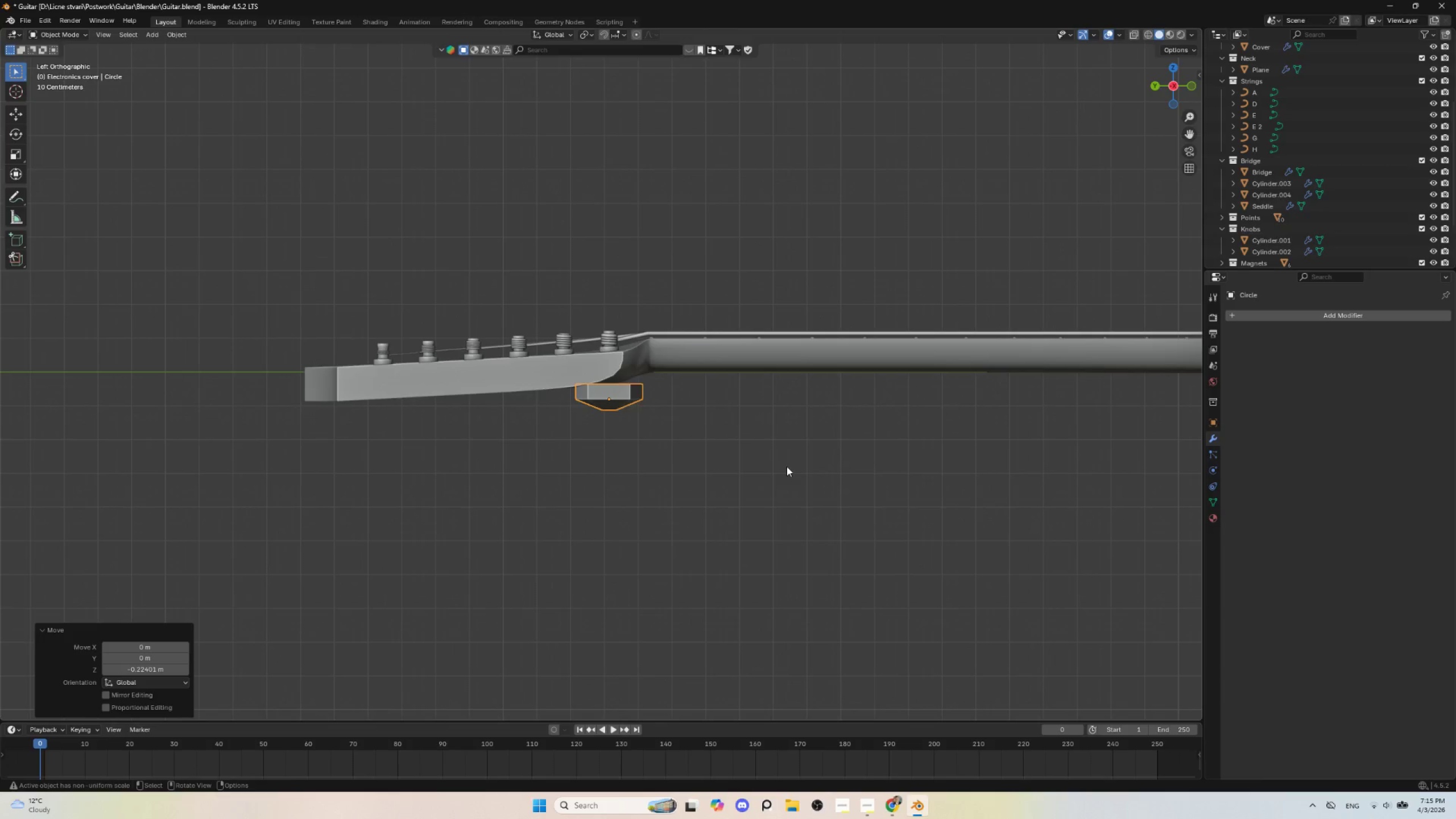 
key(S)
 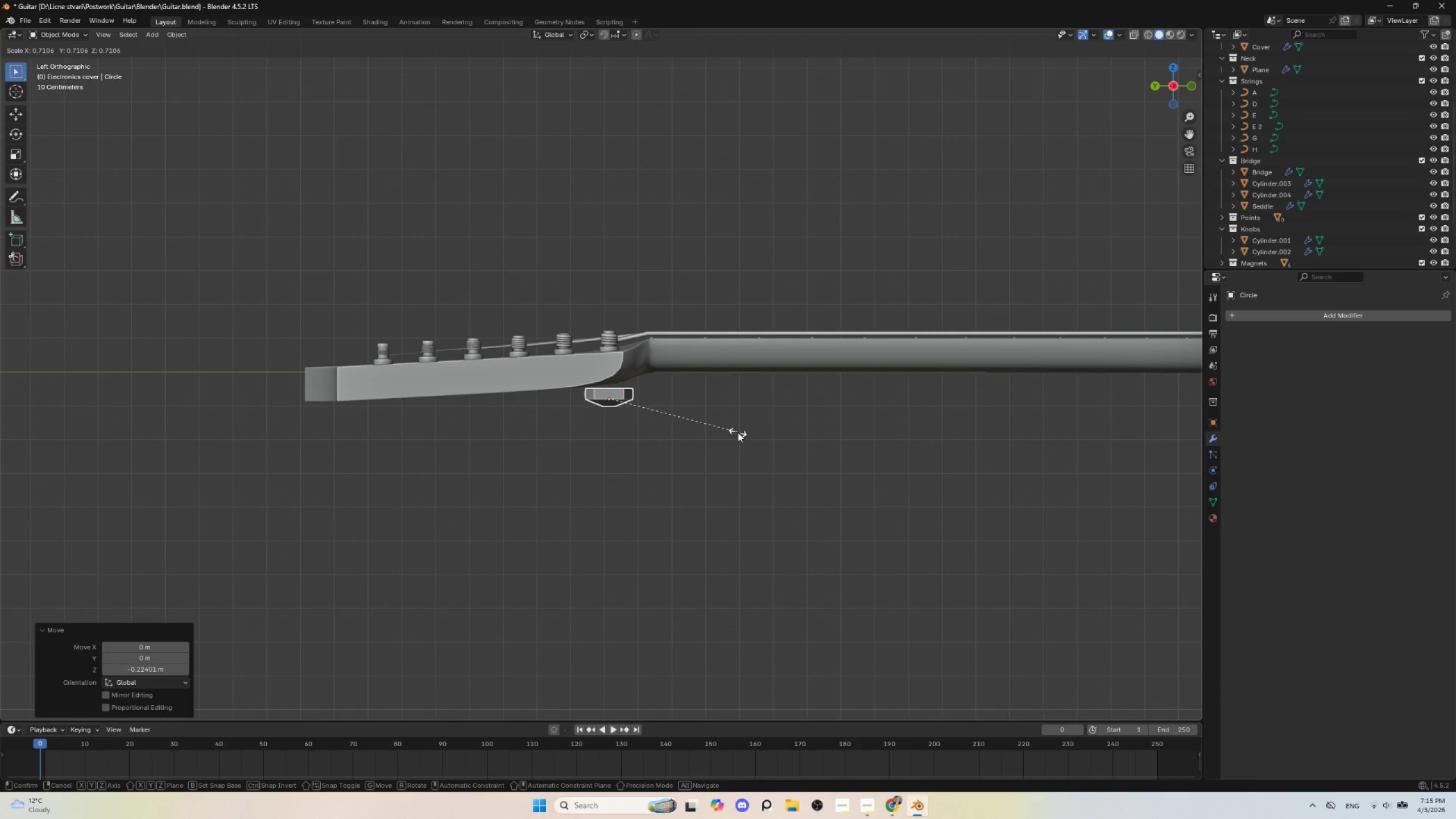 
left_click([738, 432])
 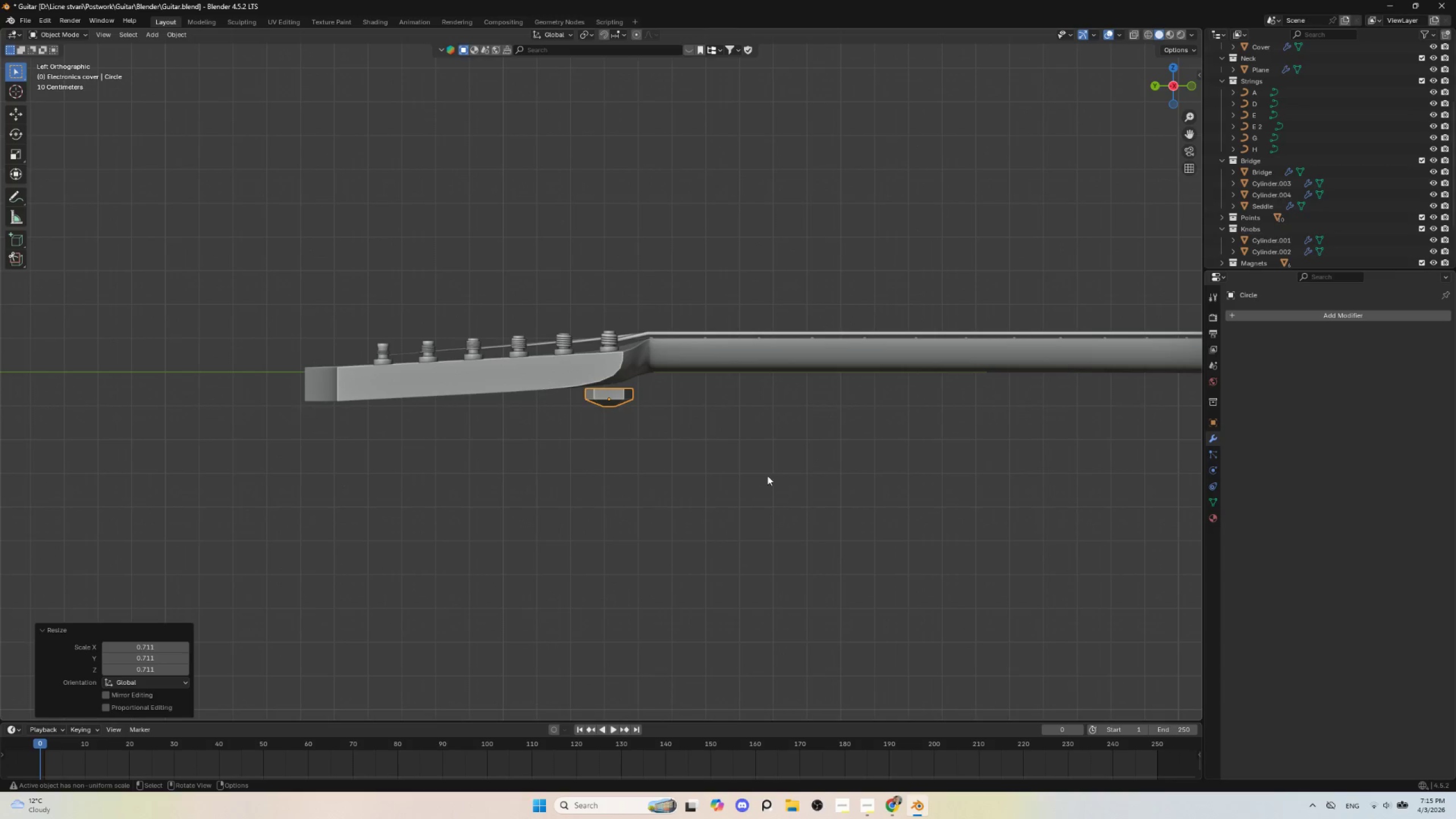 
scroll: coordinate [767, 478], scroll_direction: up, amount: 3.0
 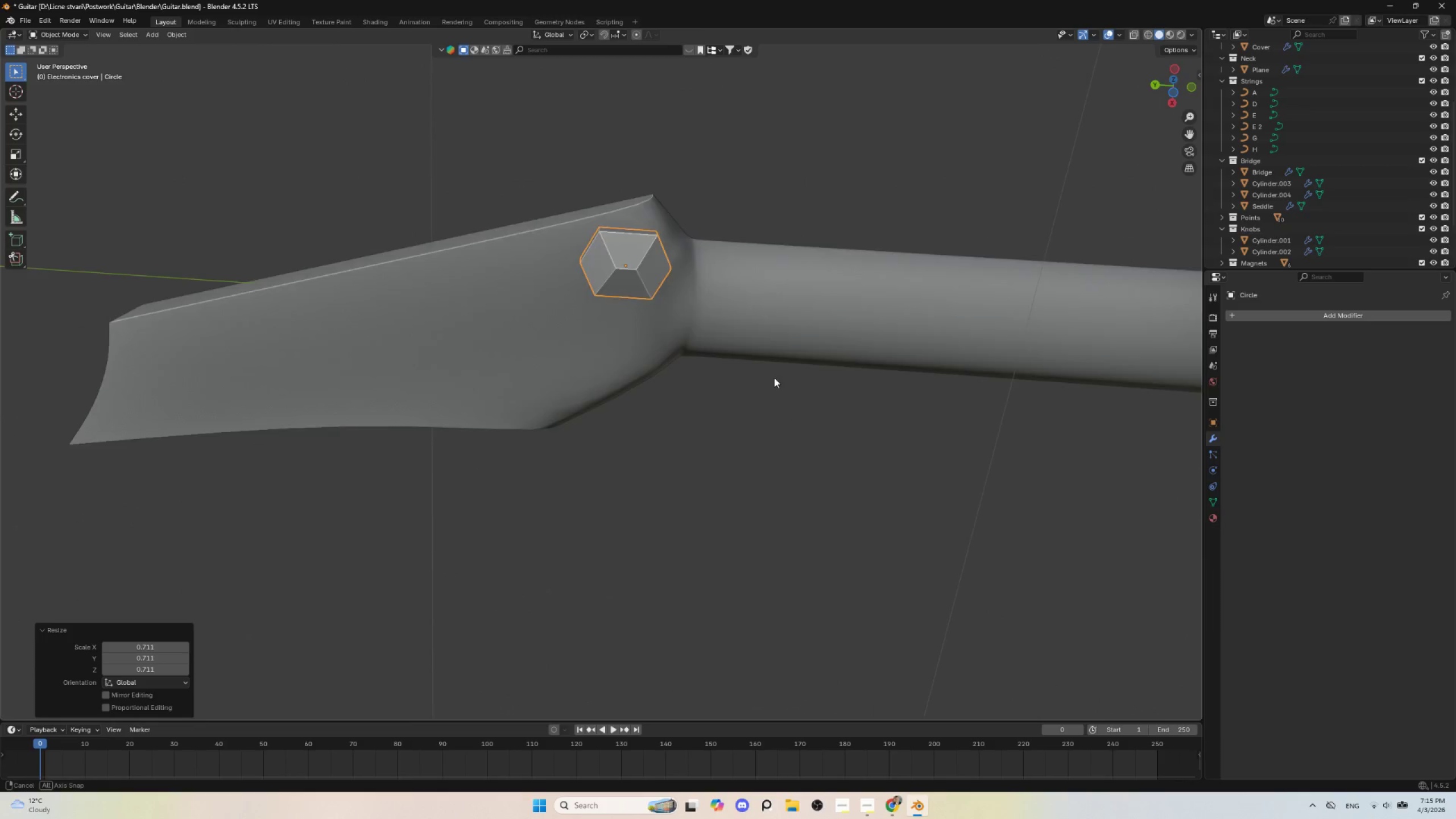 
hold_key(key=AltLeft, duration=0.41)
 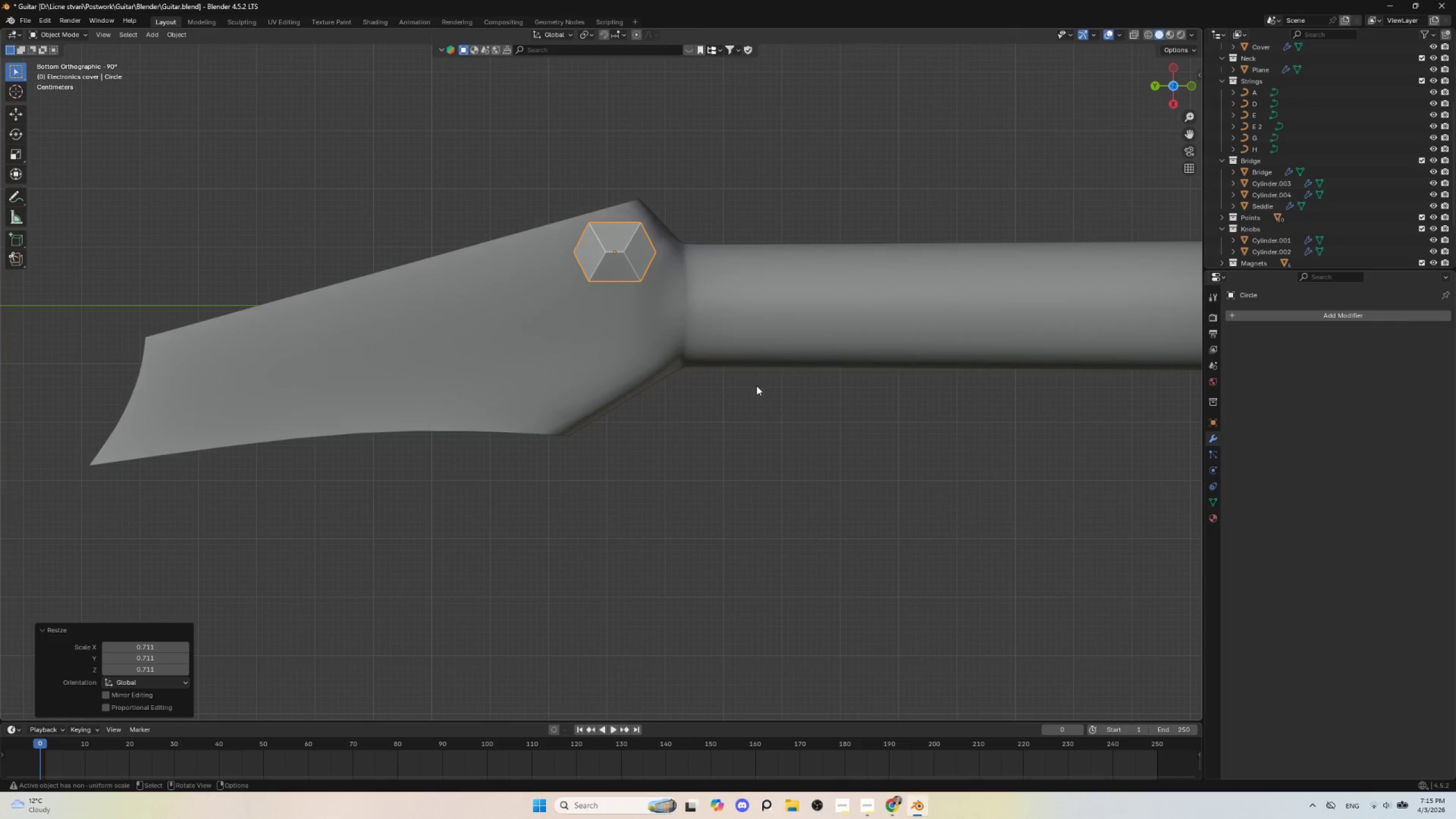 
scroll: coordinate [756, 386], scroll_direction: up, amount: 3.0
 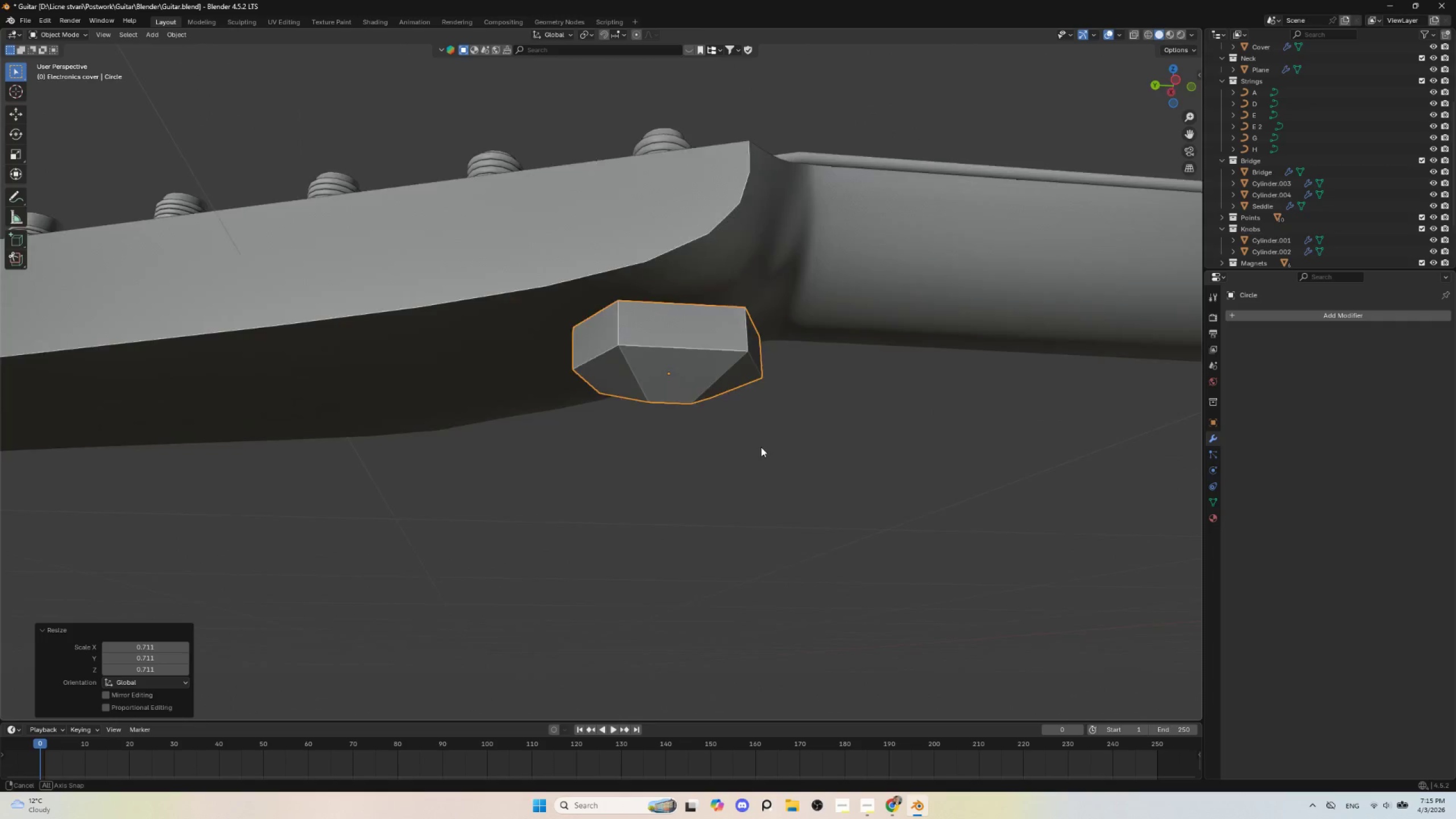 
hold_key(key=AltLeft, duration=0.45)
 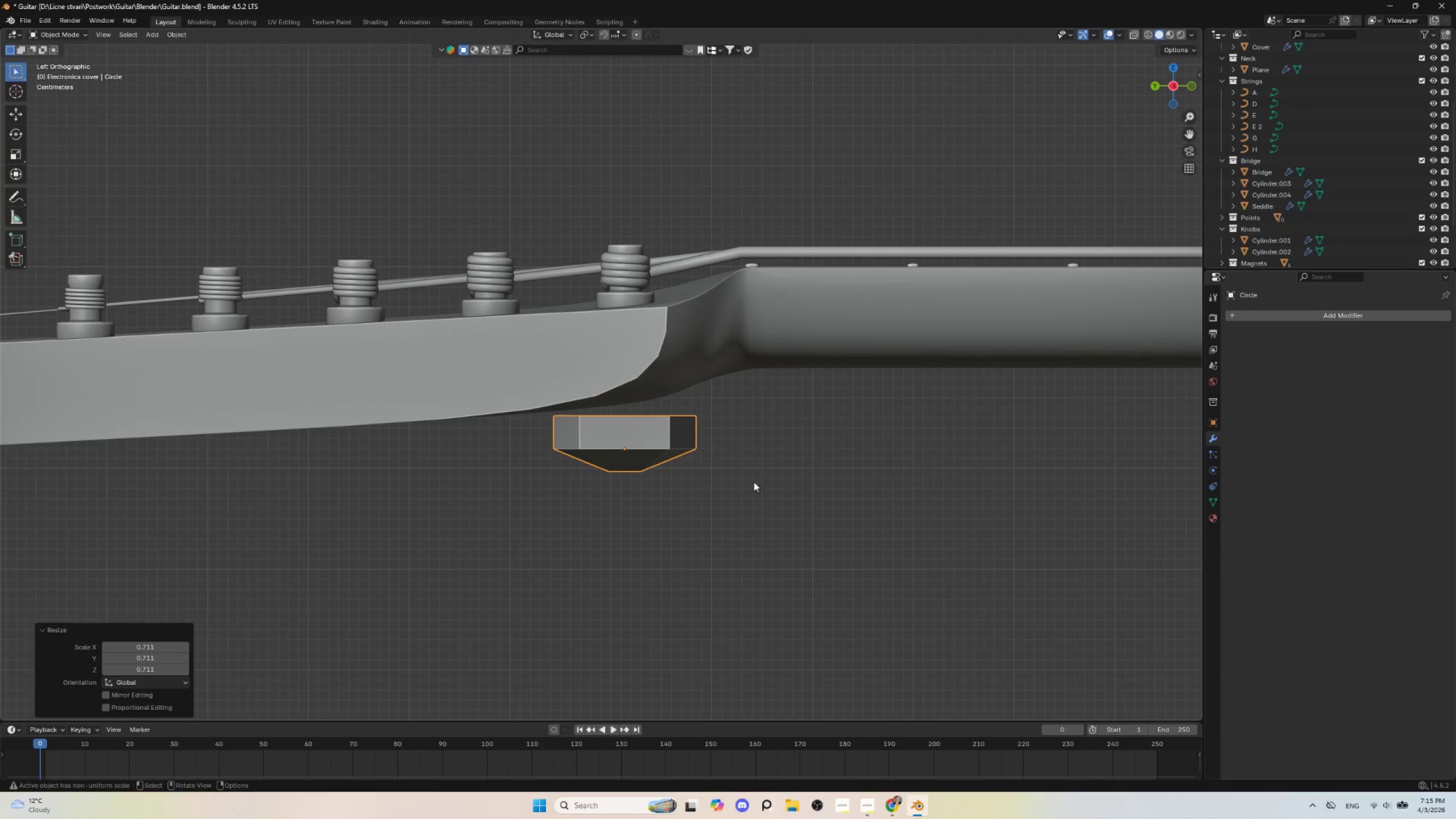 
key(S)
 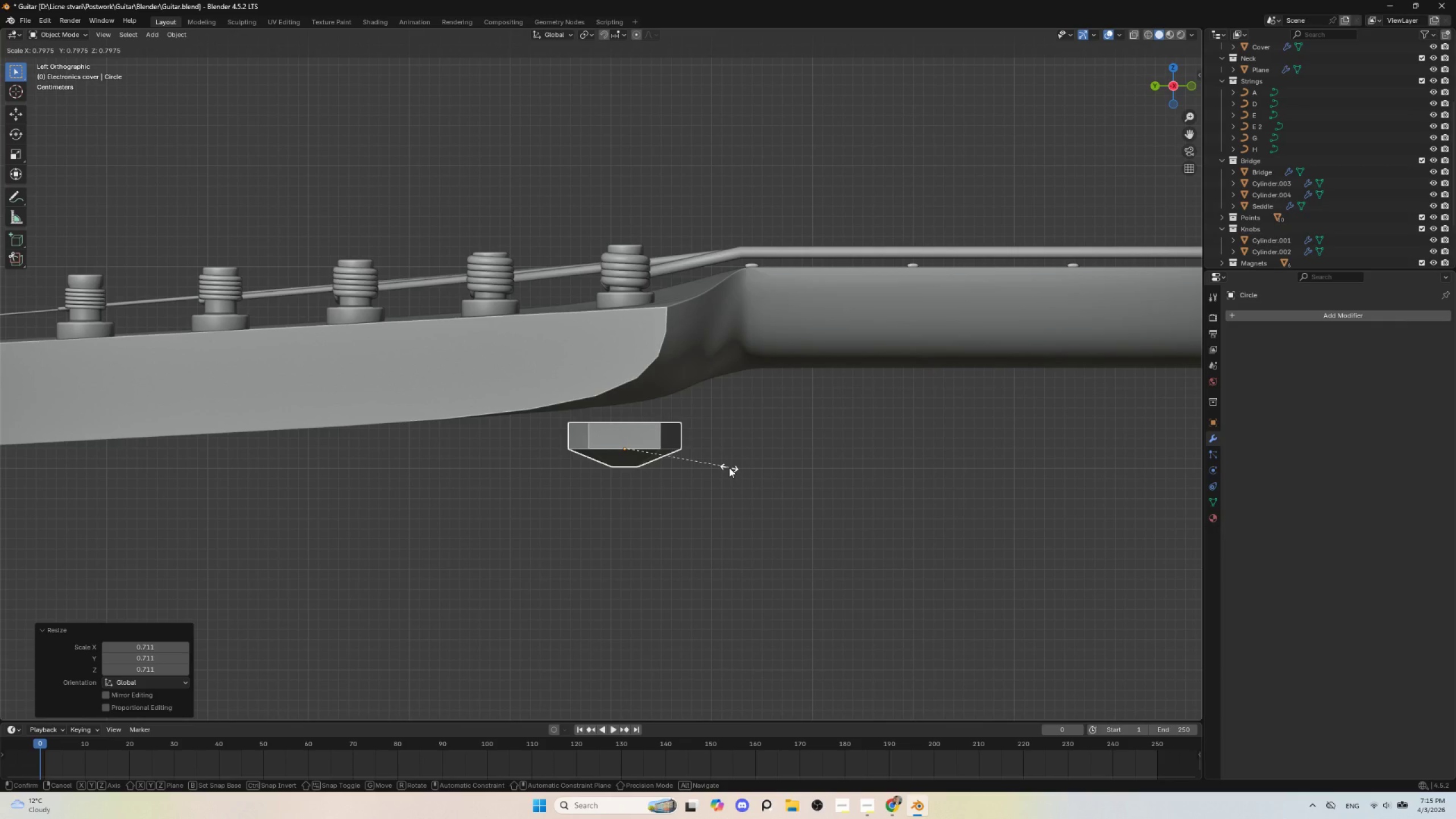 
left_click([729, 468])
 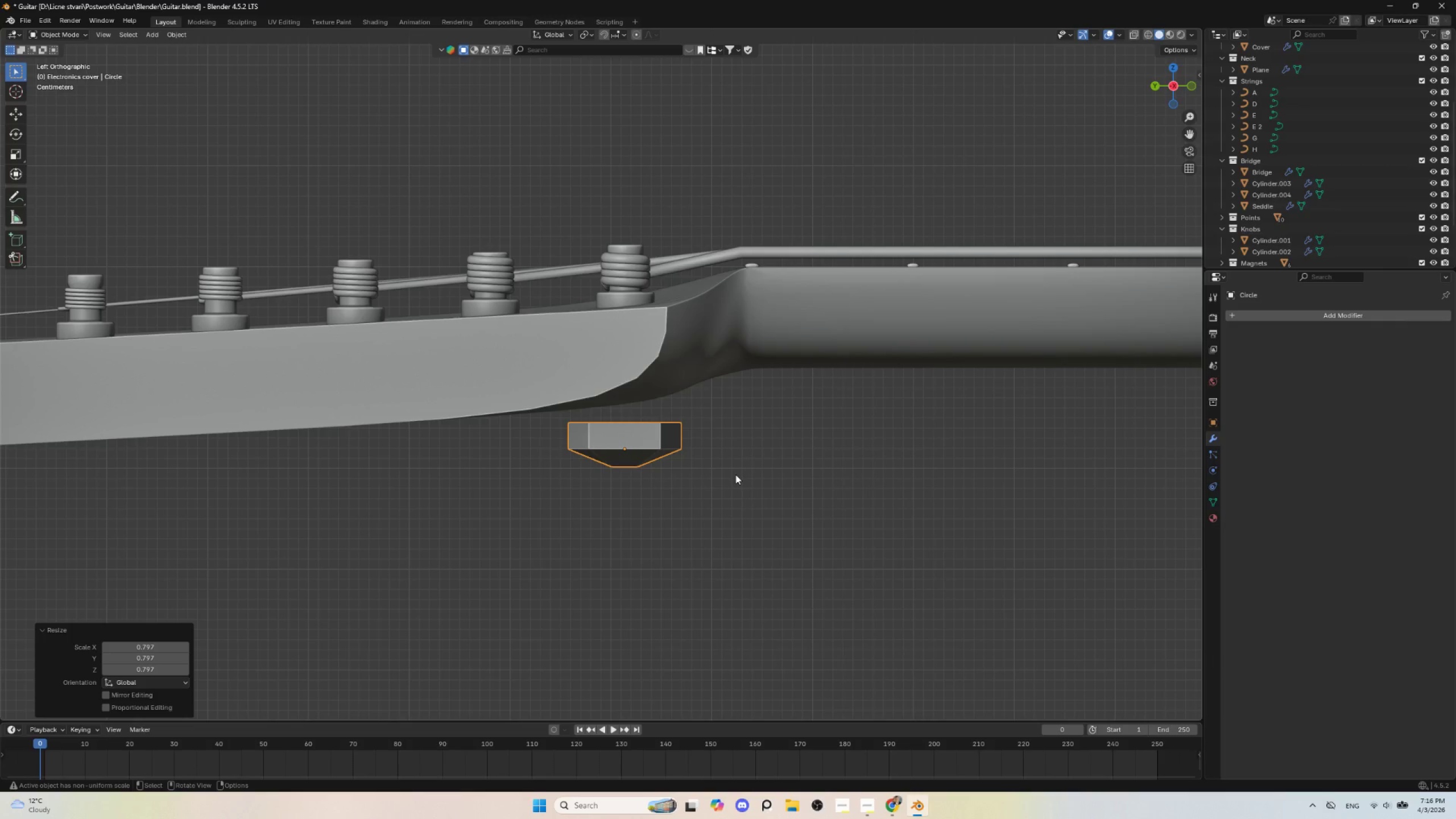 
scroll: coordinate [735, 483], scroll_direction: down, amount: 3.0
 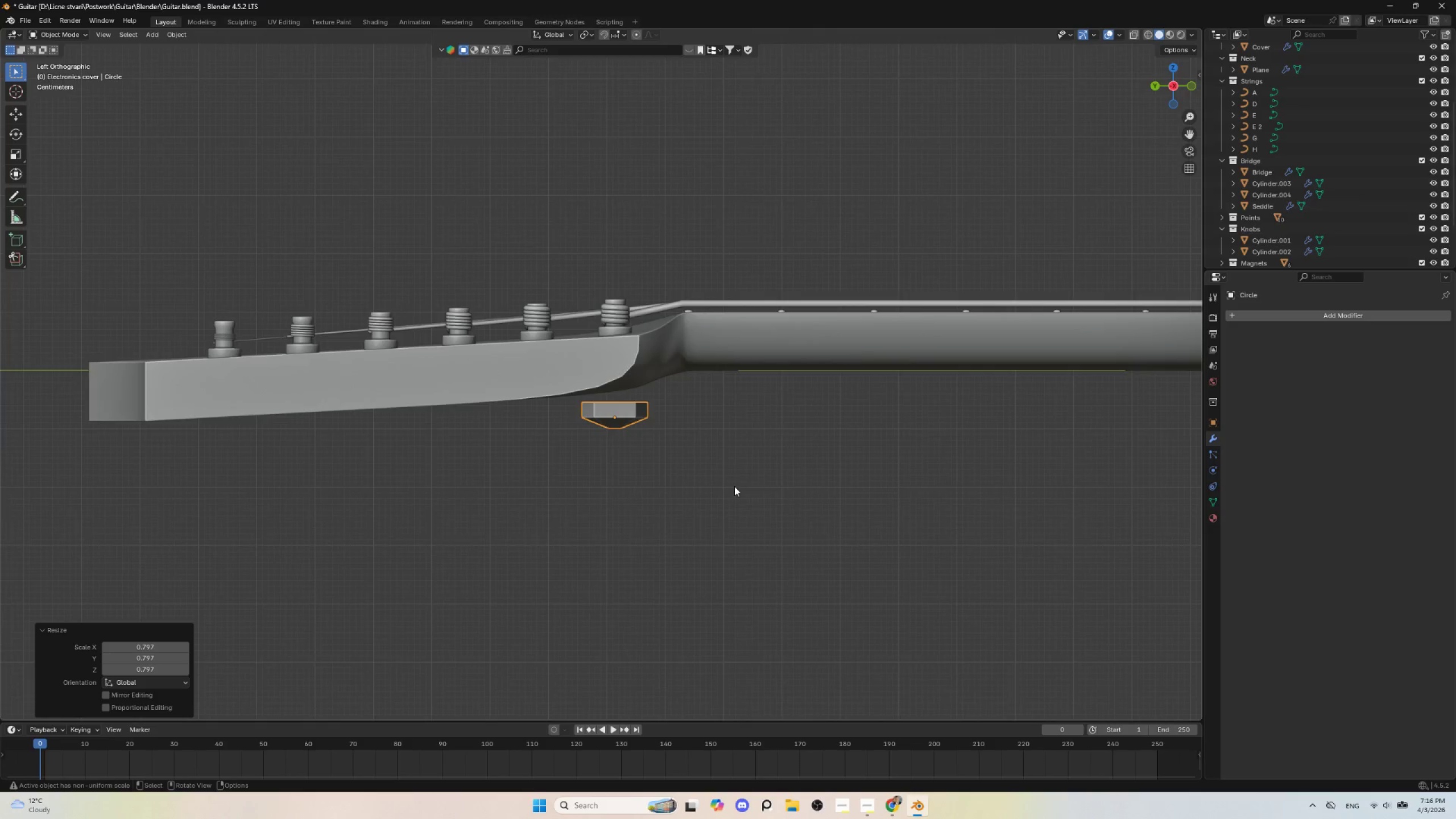 
scroll: coordinate [734, 486], scroll_direction: up, amount: 1.0
 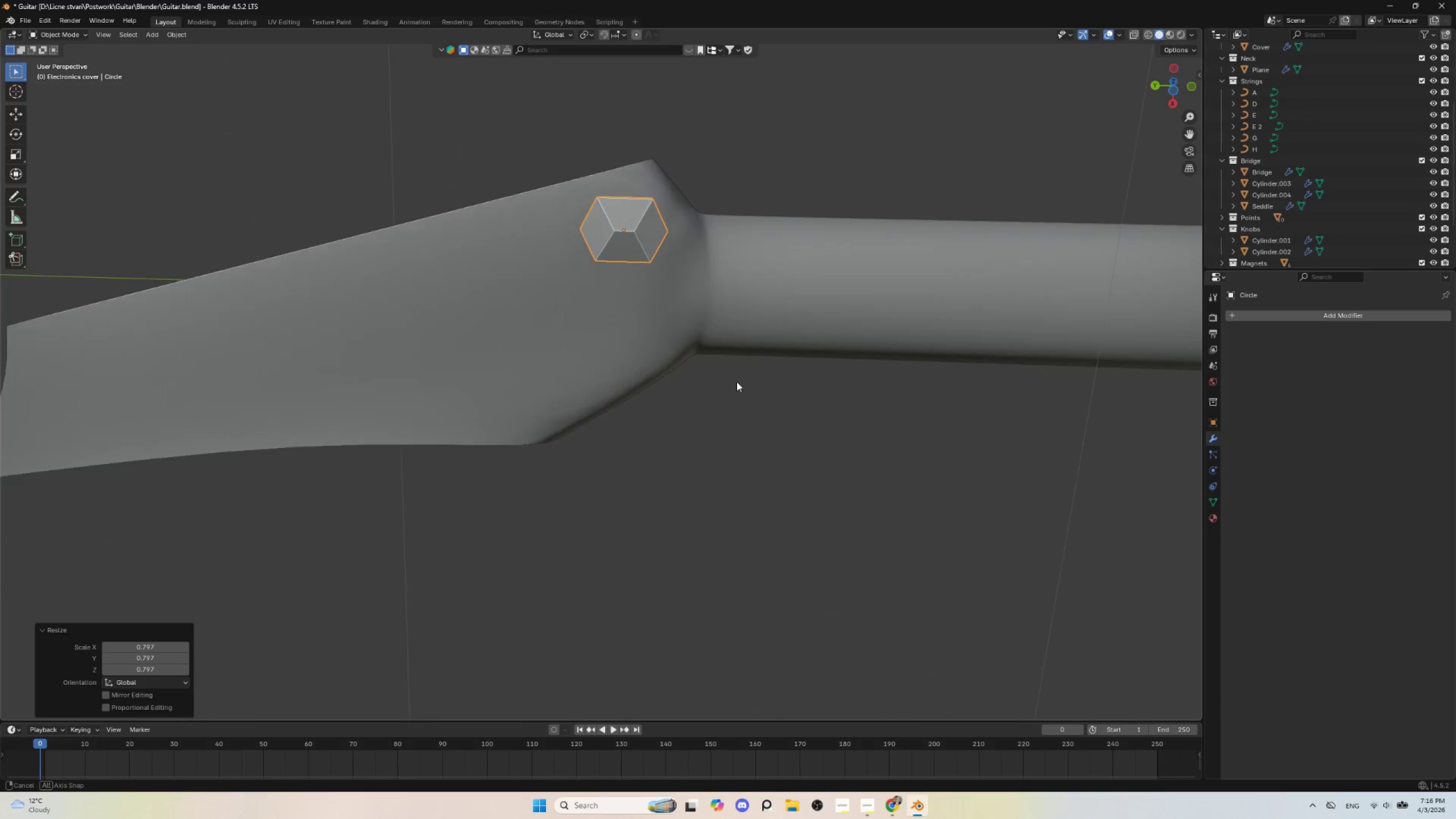 
hold_key(key=AltLeft, duration=0.75)
 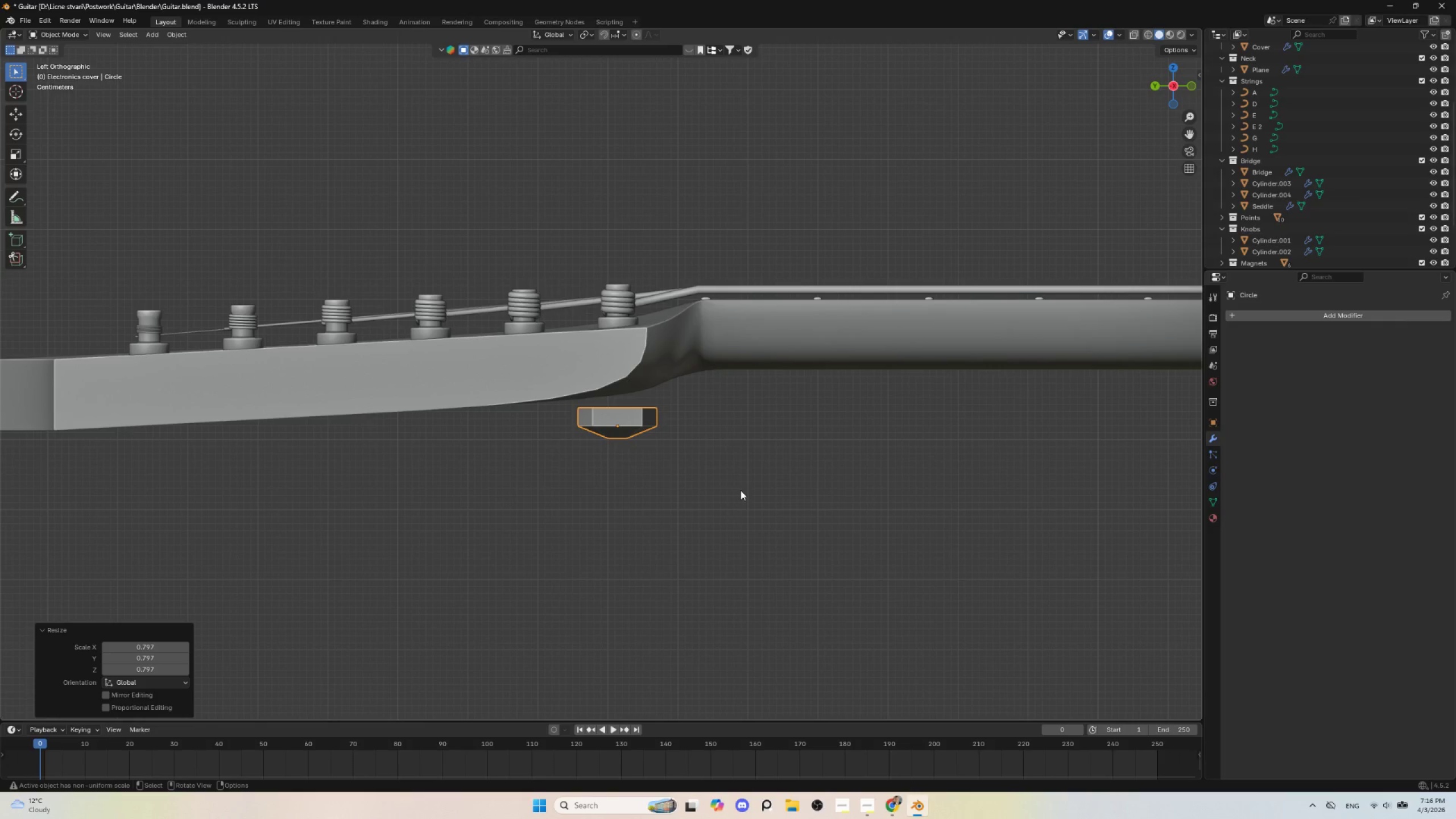 
key(R)
 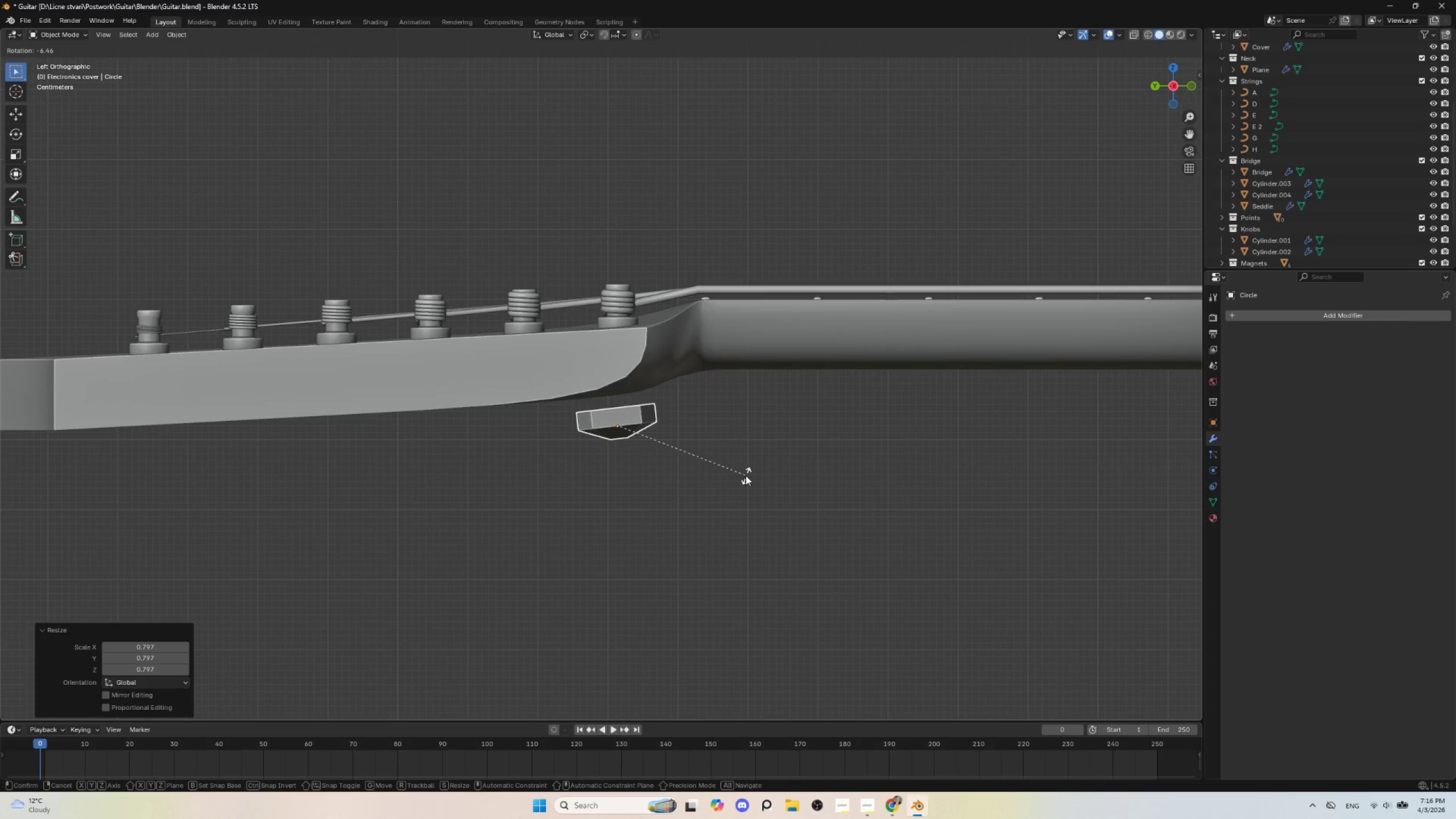 
key(Escape)
 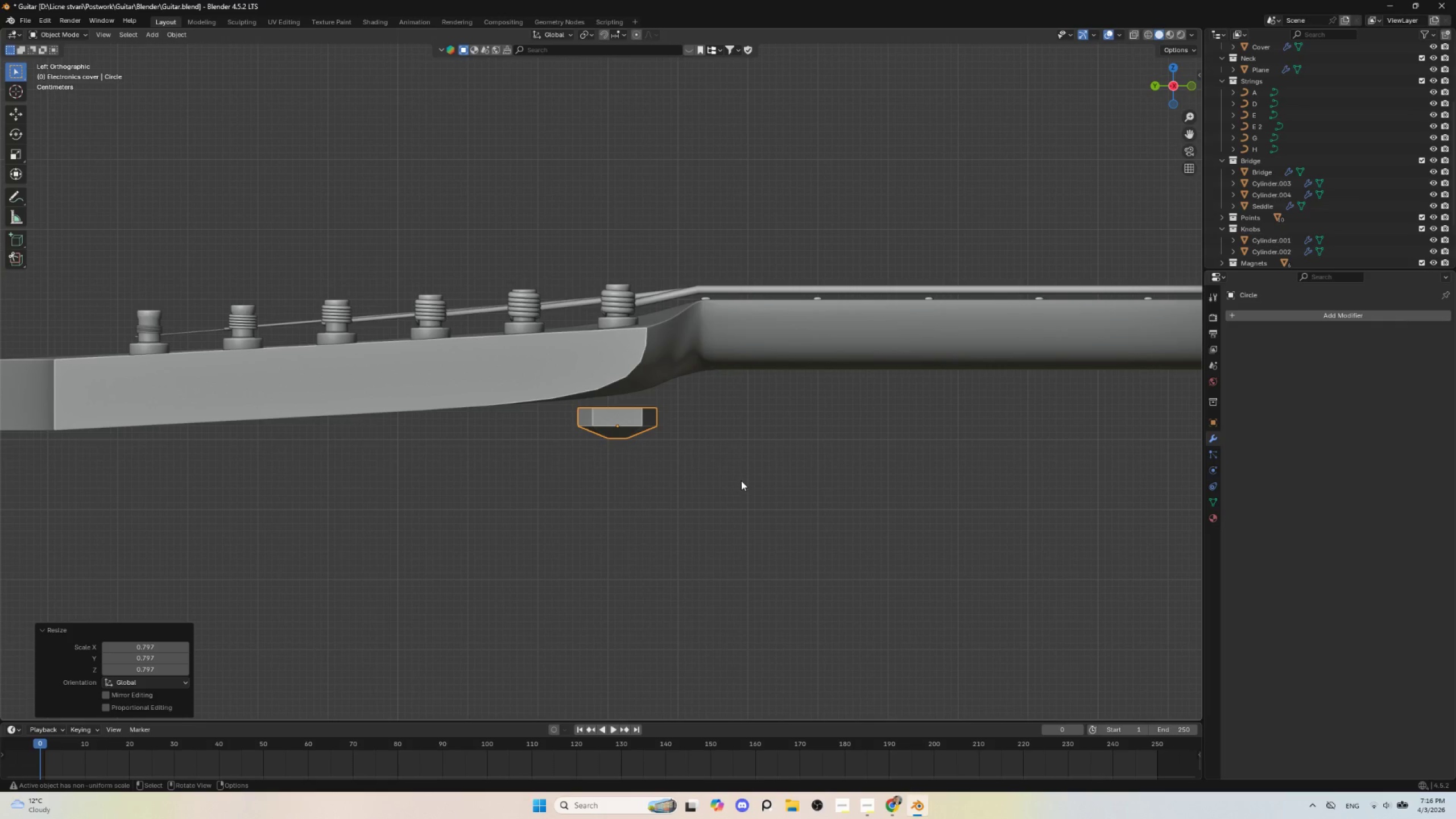 
scroll: coordinate [740, 482], scroll_direction: down, amount: 4.0
 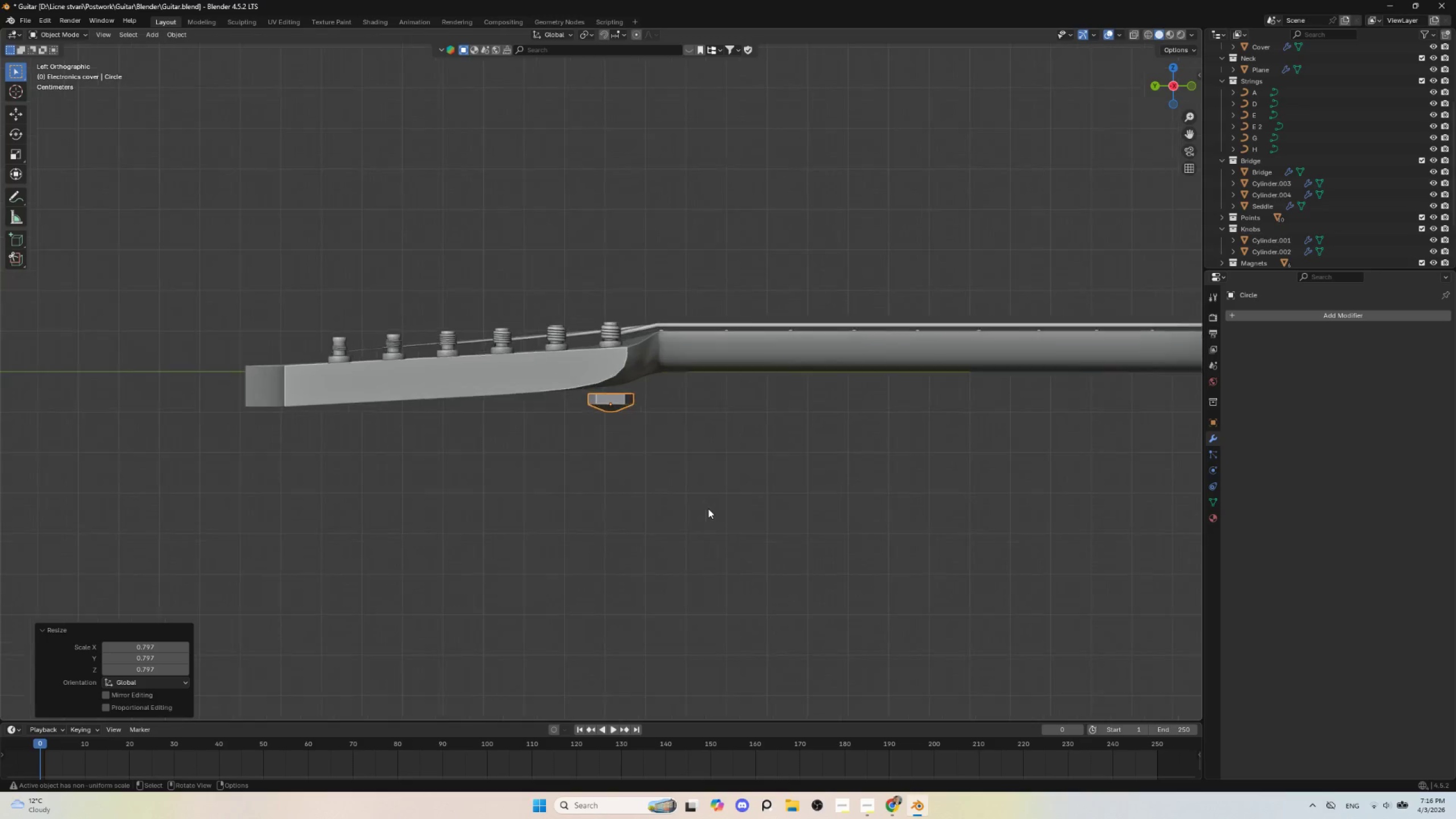 
scroll: coordinate [708, 508], scroll_direction: up, amount: 3.0
 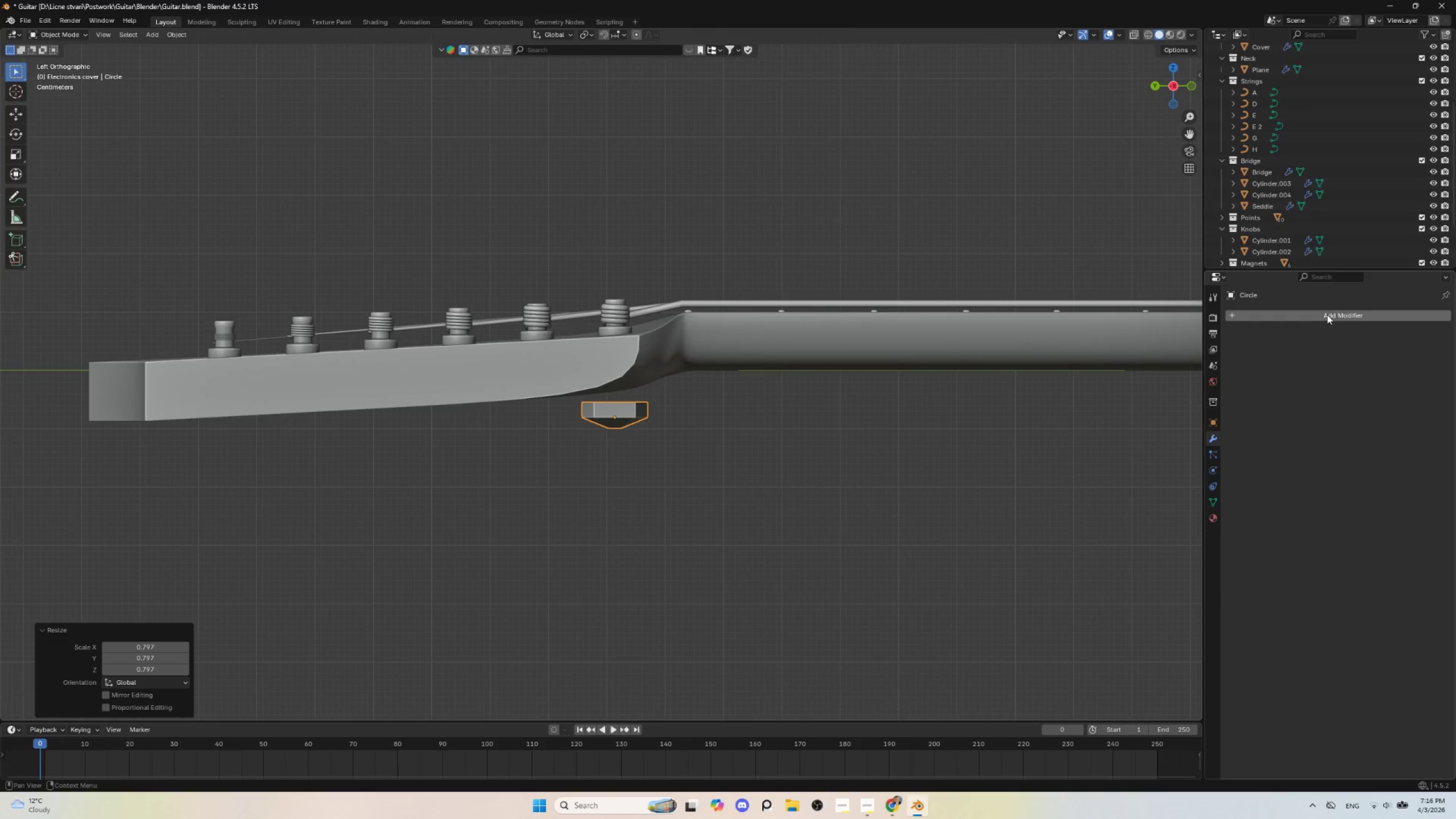 
left_click([1327, 315])
 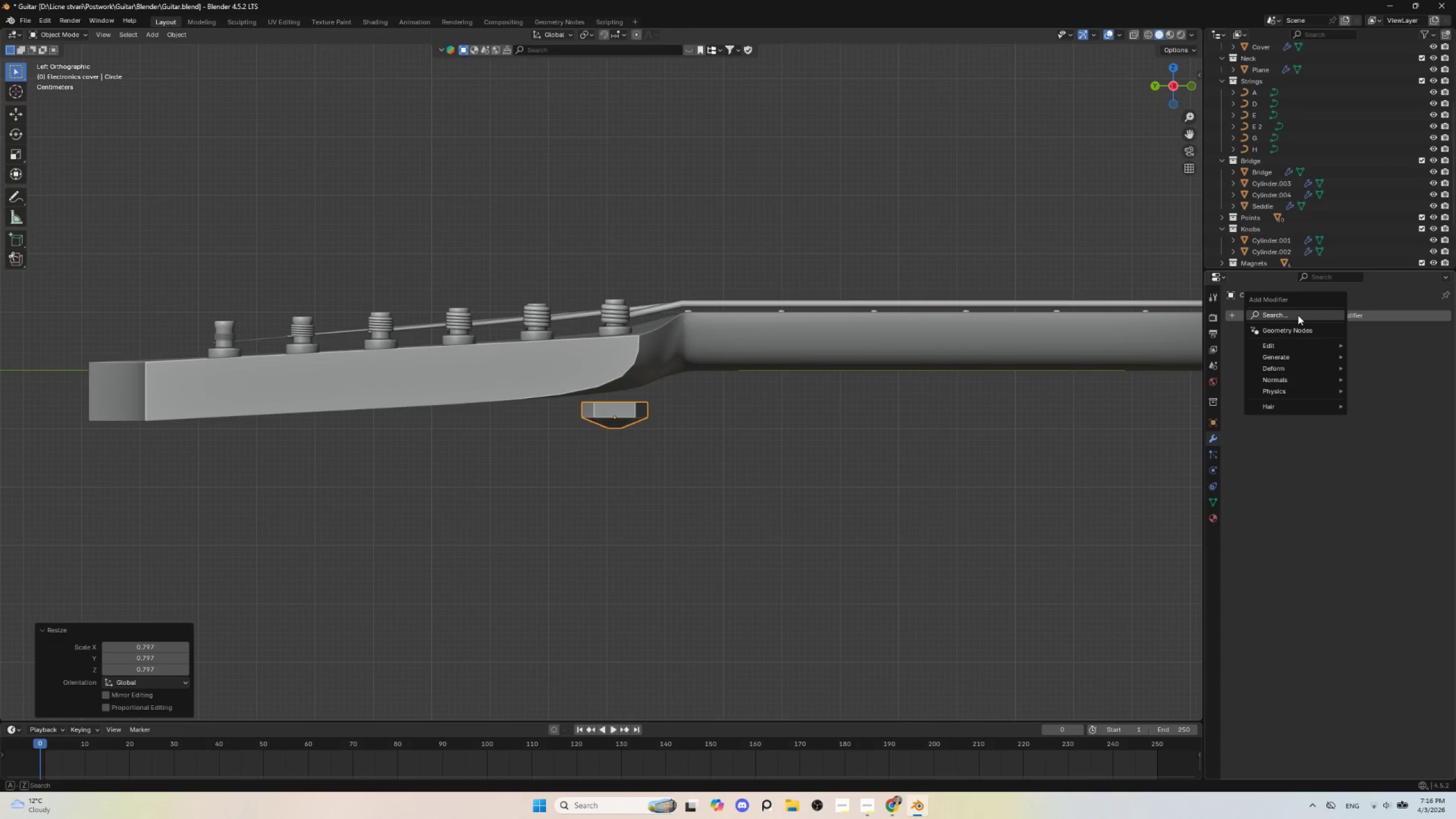 
left_click([1298, 315])
 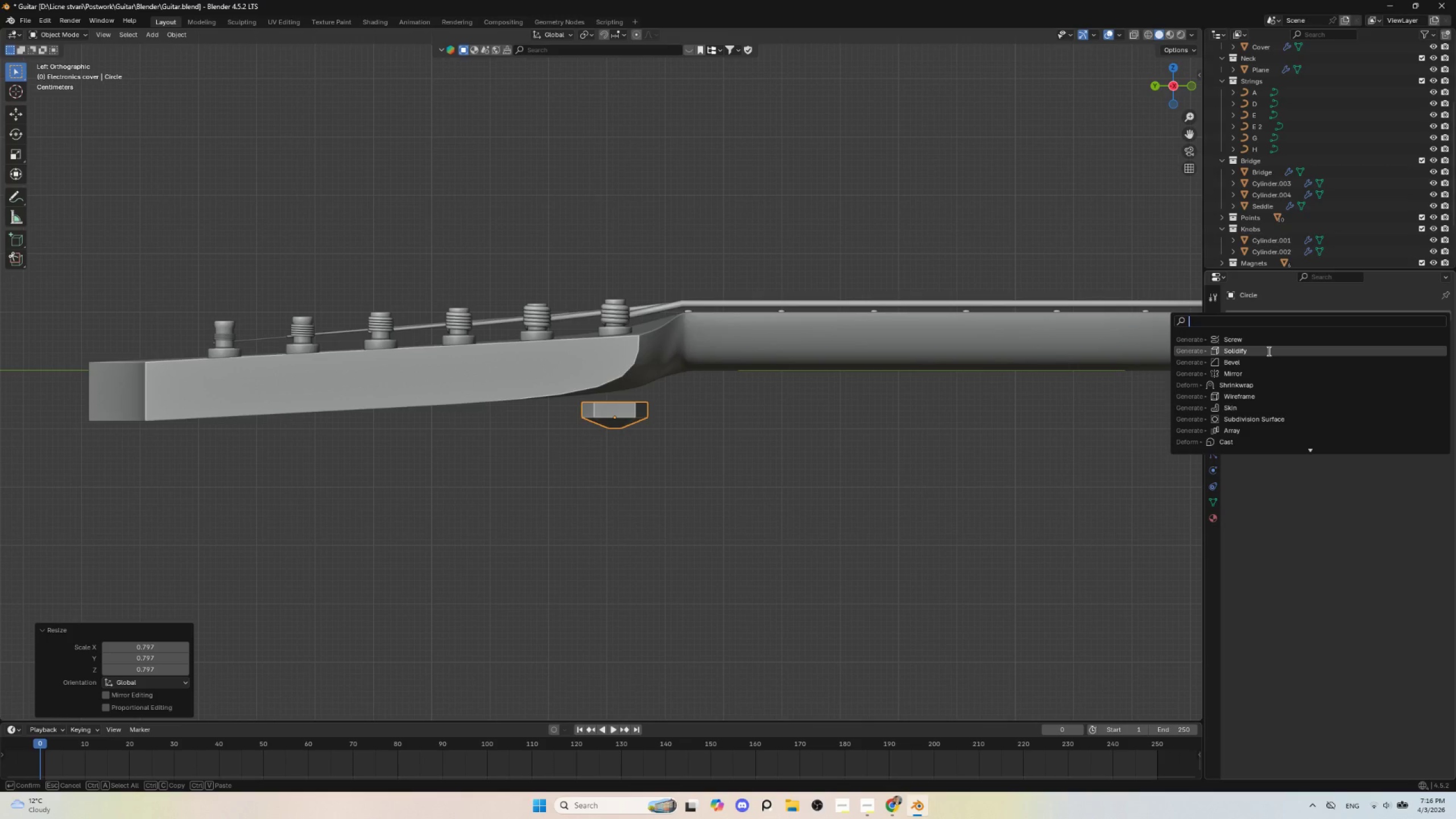 
mouse_move([1261, 374])
 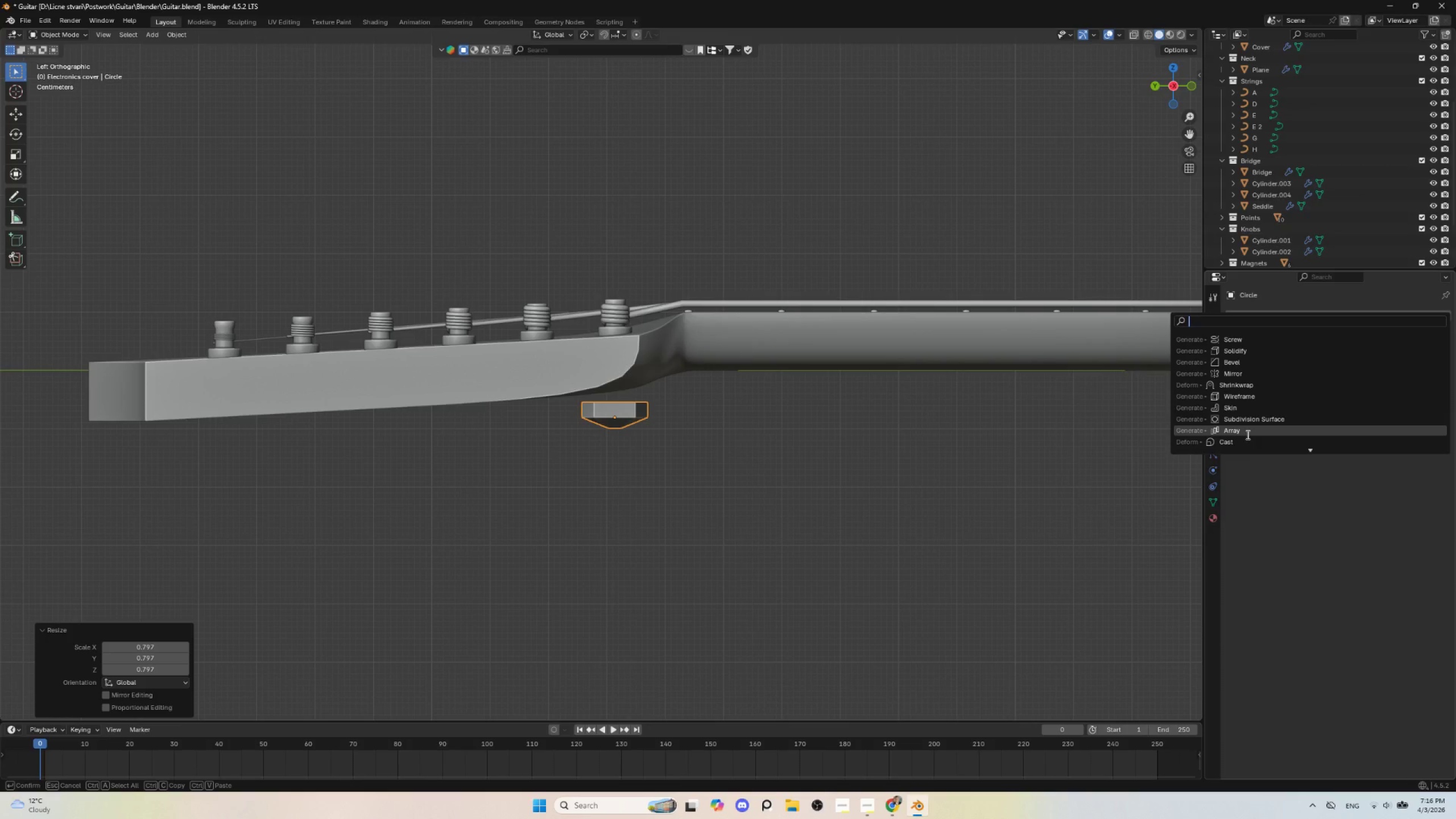 
left_click([1247, 431])
 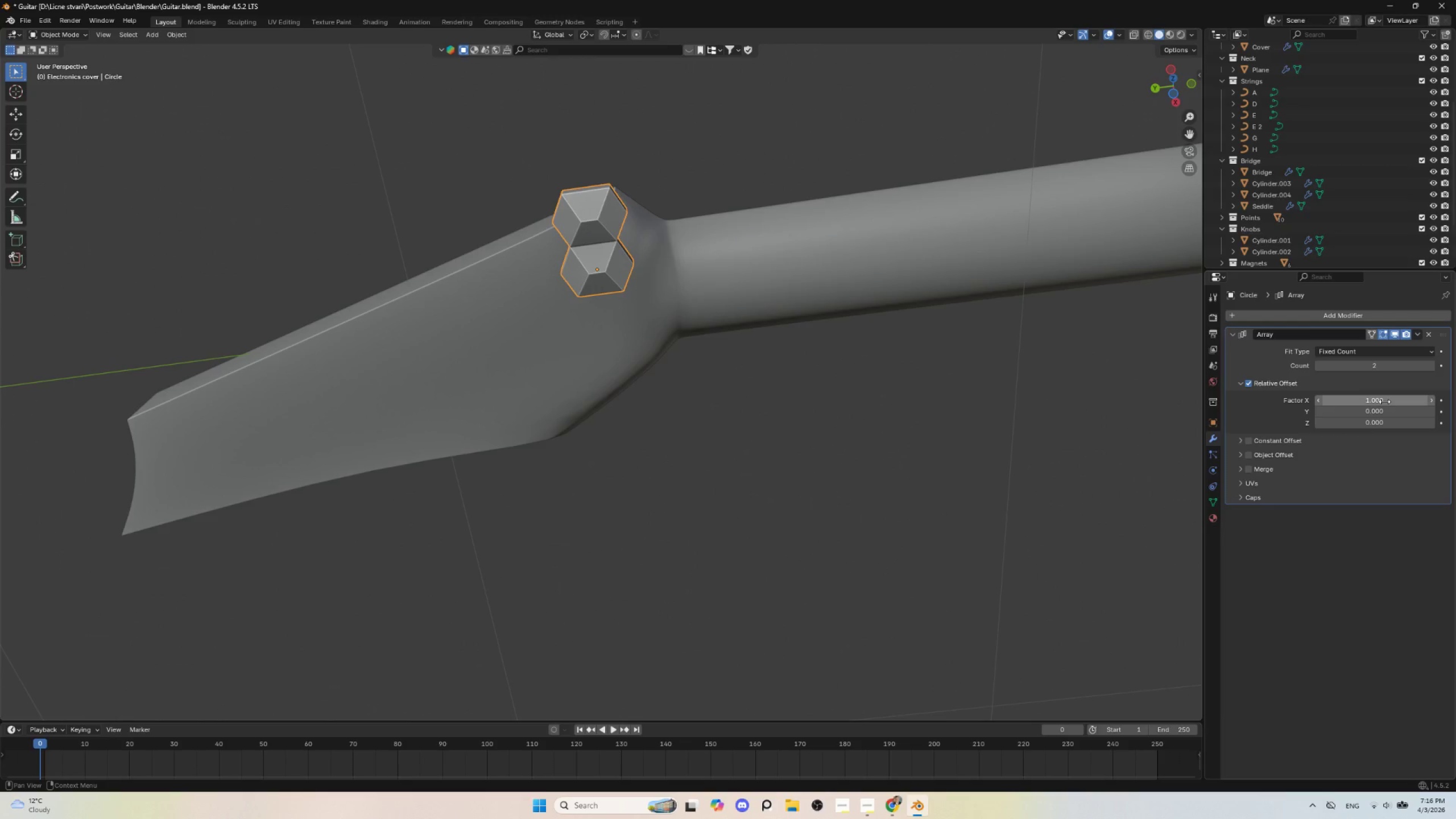 
left_click_drag(start_coordinate=[1380, 412], to_coordinate=[214, 414])
 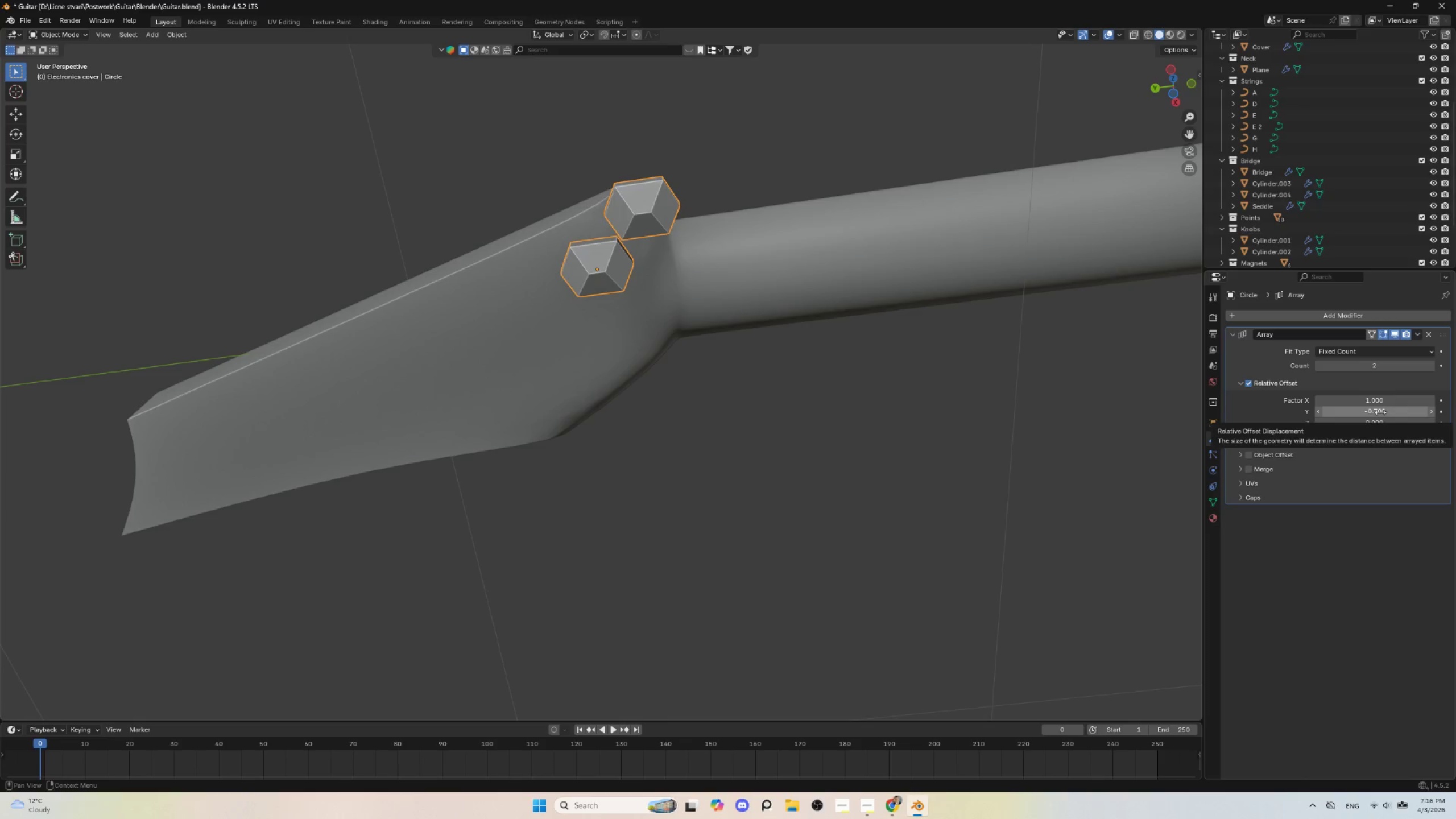 
key(Control+ControlLeft)
 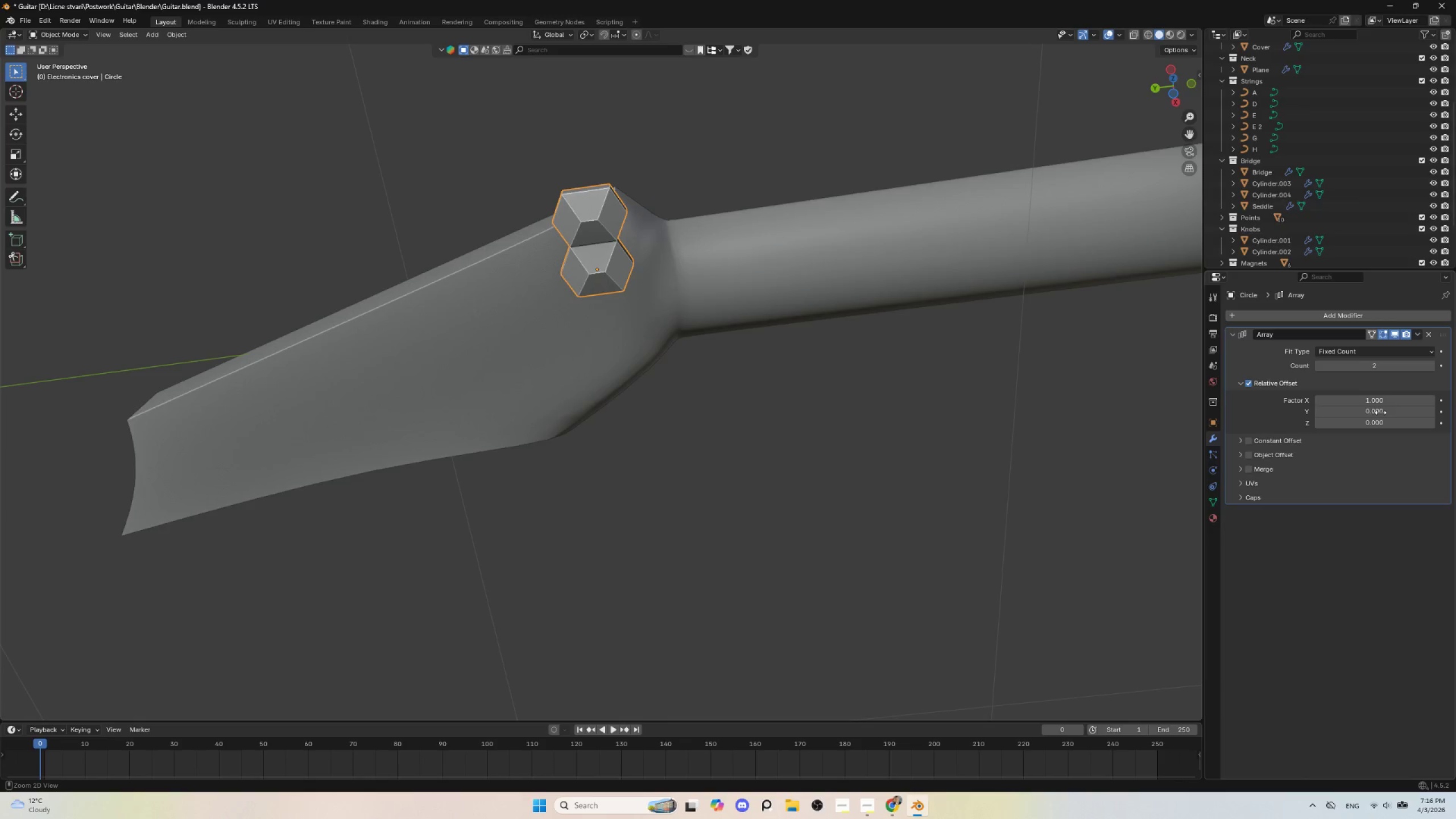 
key(Control+Z)
 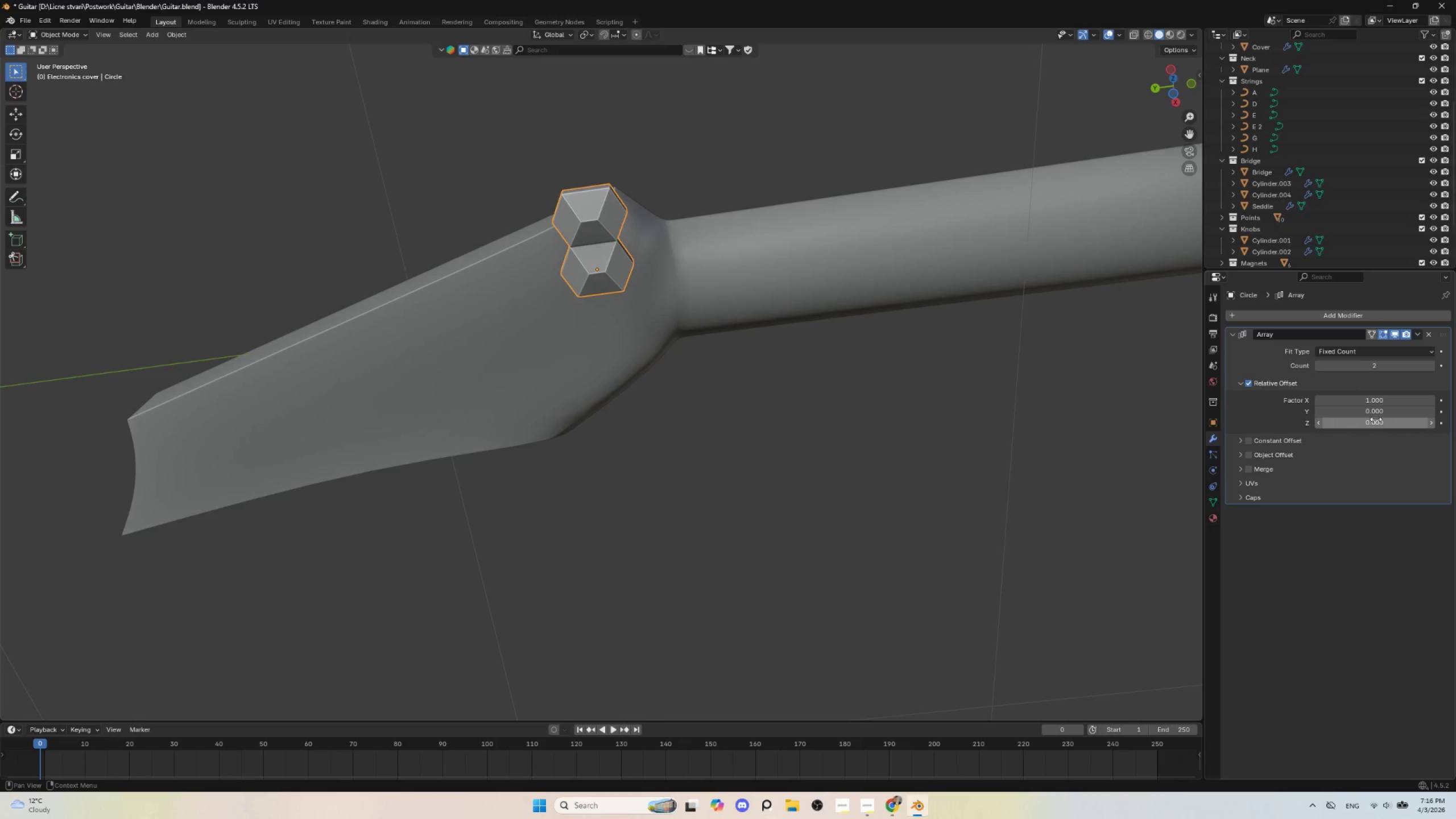 
left_click_drag(start_coordinate=[1376, 420], to_coordinate=[201, 420])
 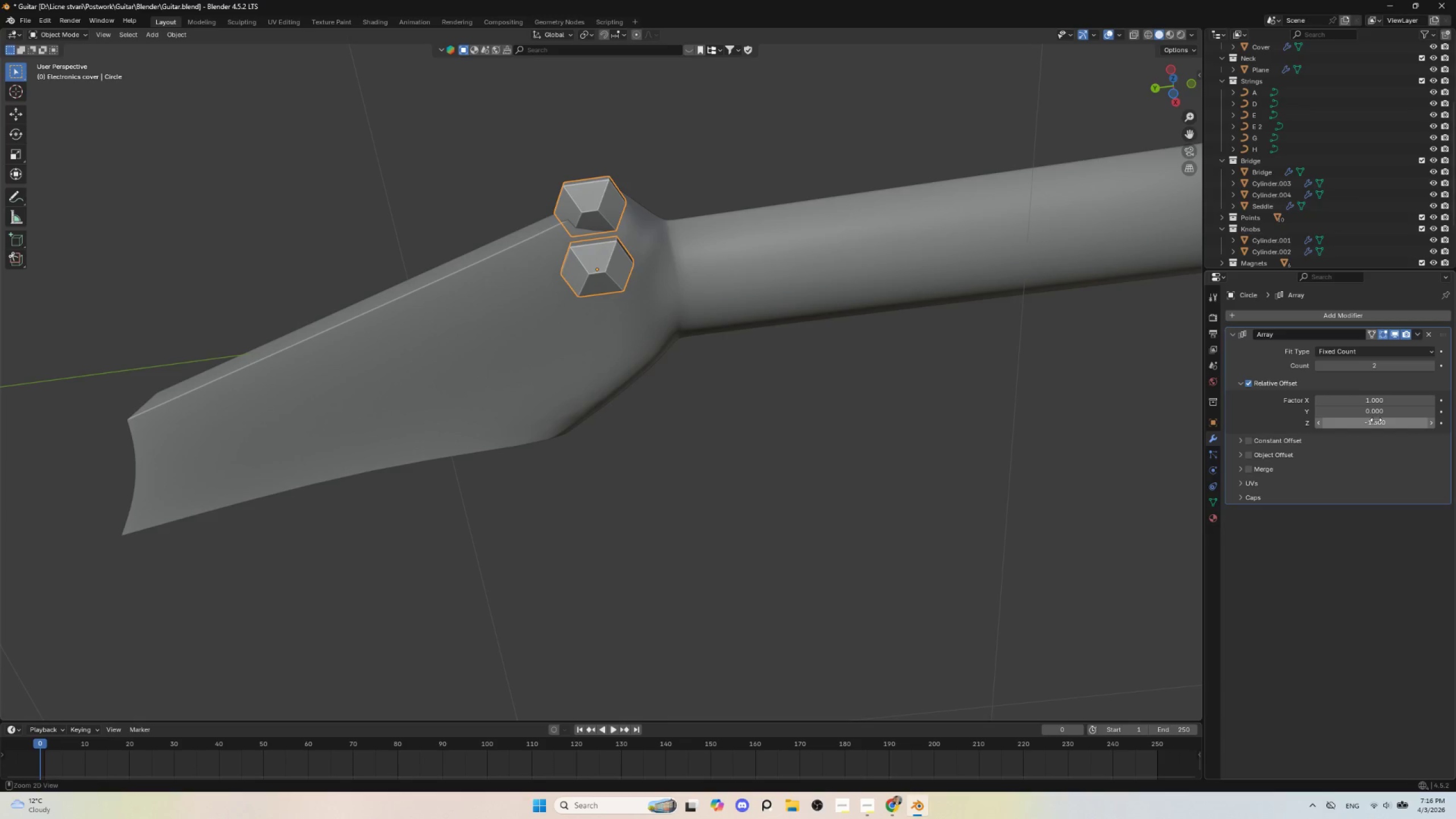 
key(Control+ControlLeft)
 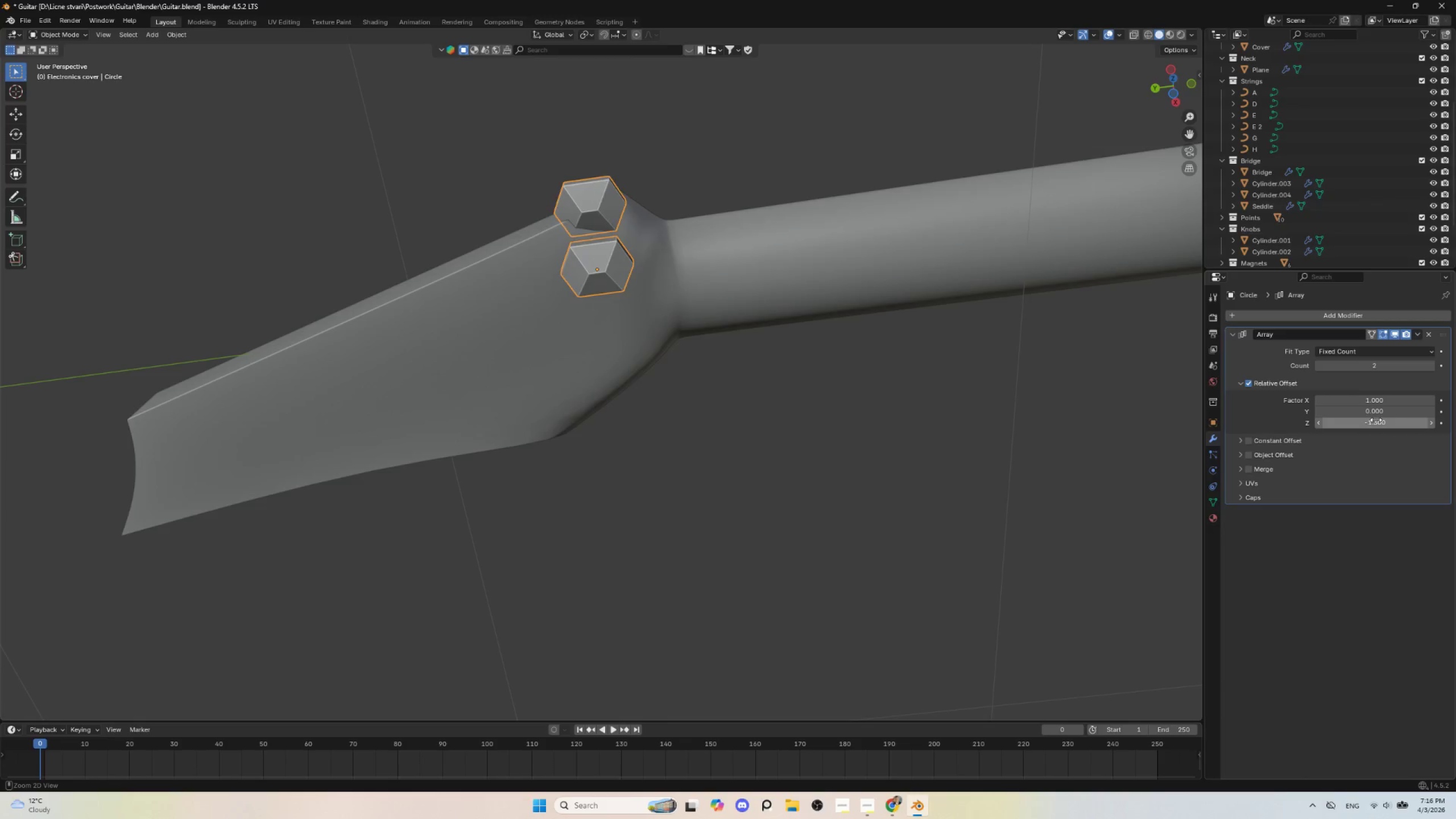 
key(Control+Z)
 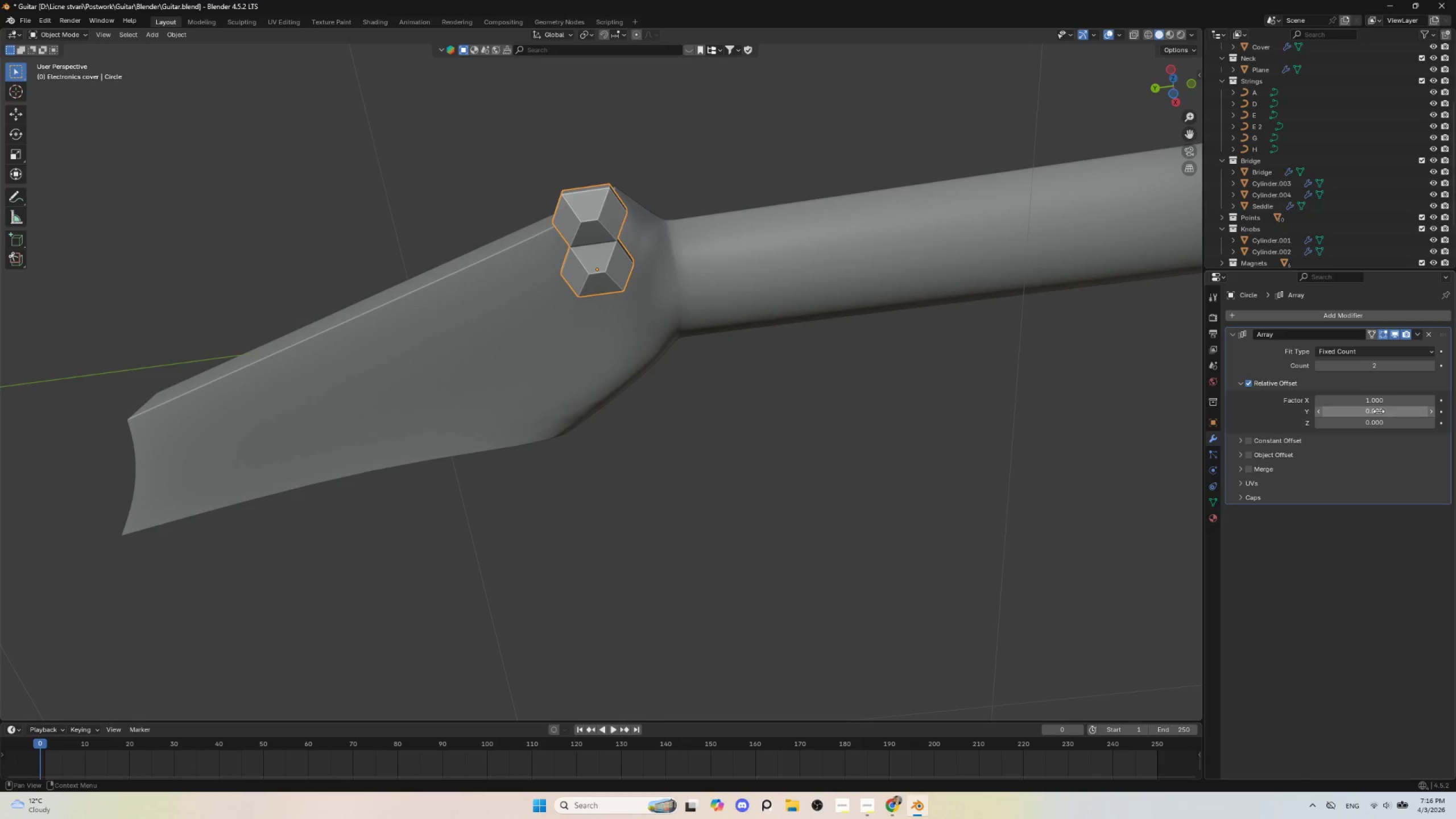 
left_click_drag(start_coordinate=[1379, 411], to_coordinate=[226, 411])
 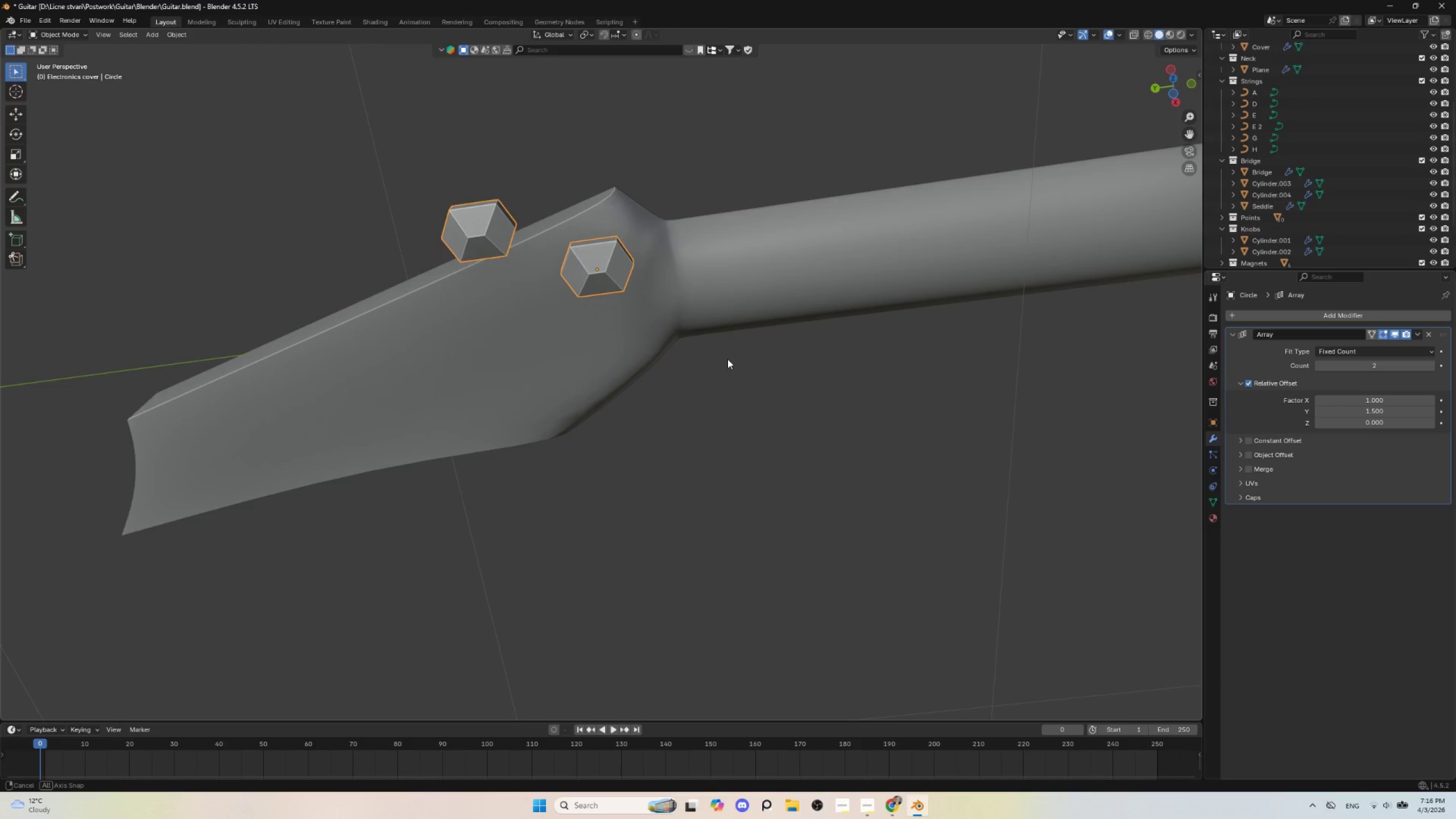 
hold_key(key=AltLeft, duration=0.47)
 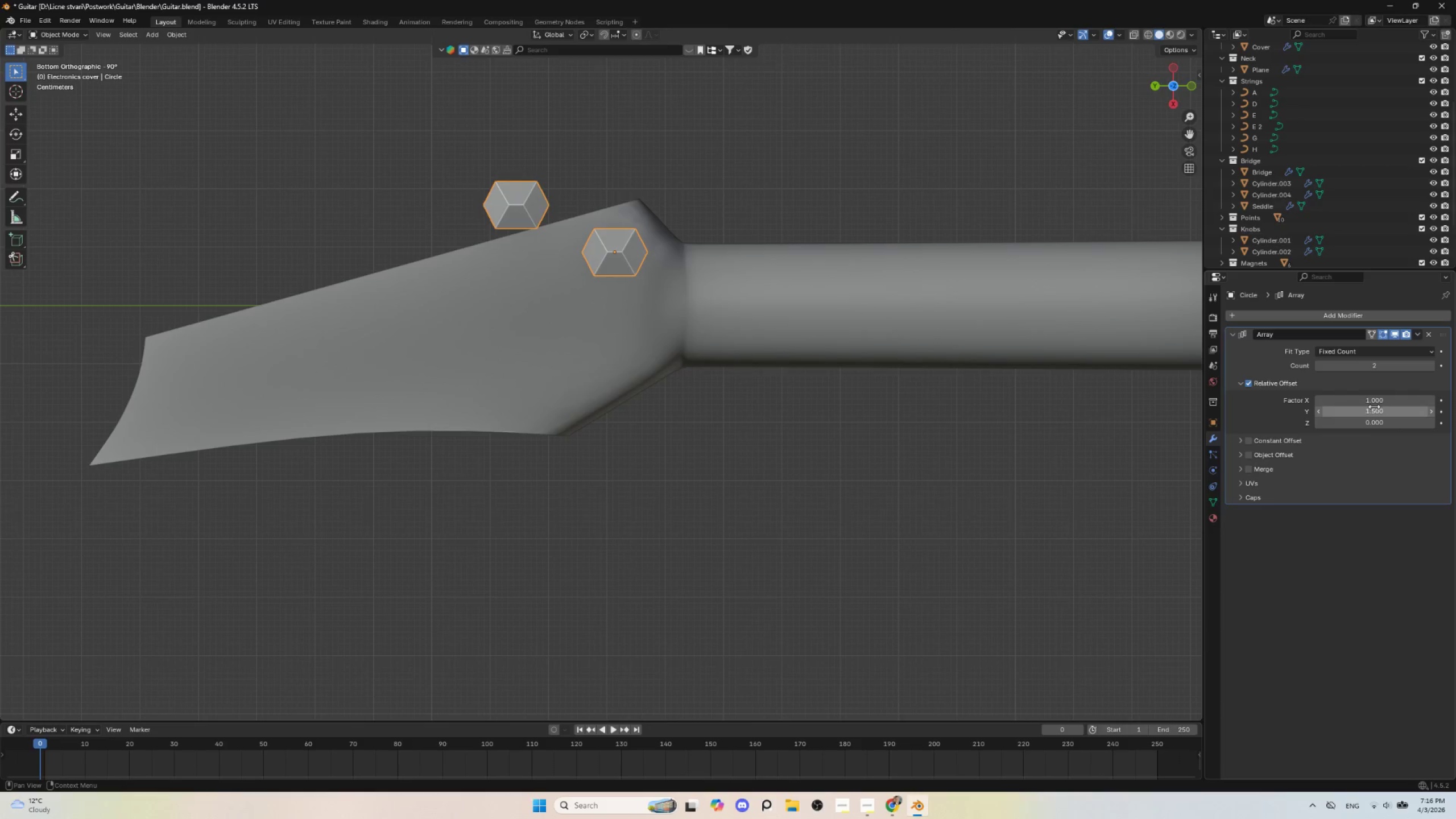 
left_click([1376, 398])
 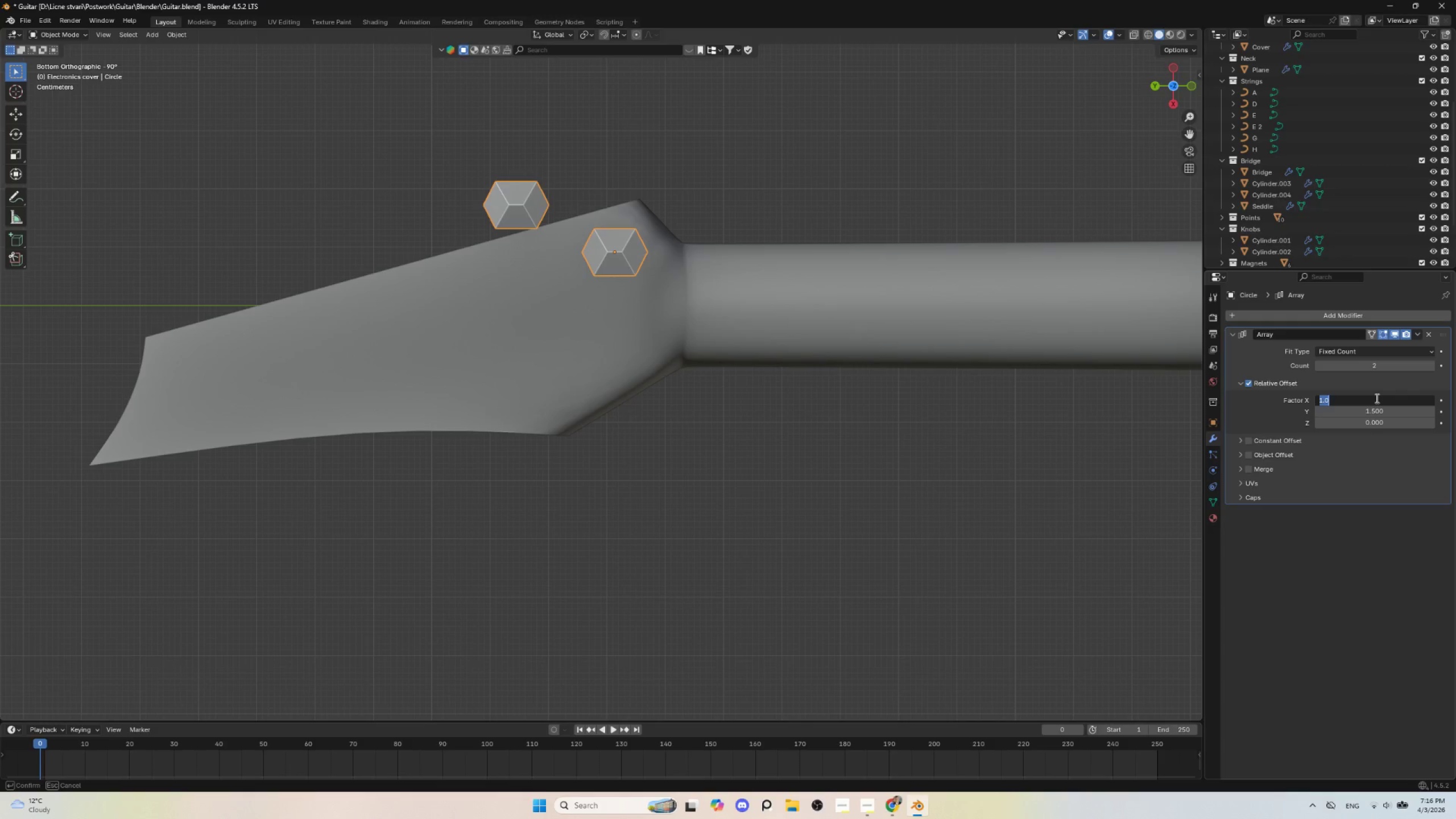 
key(0)
 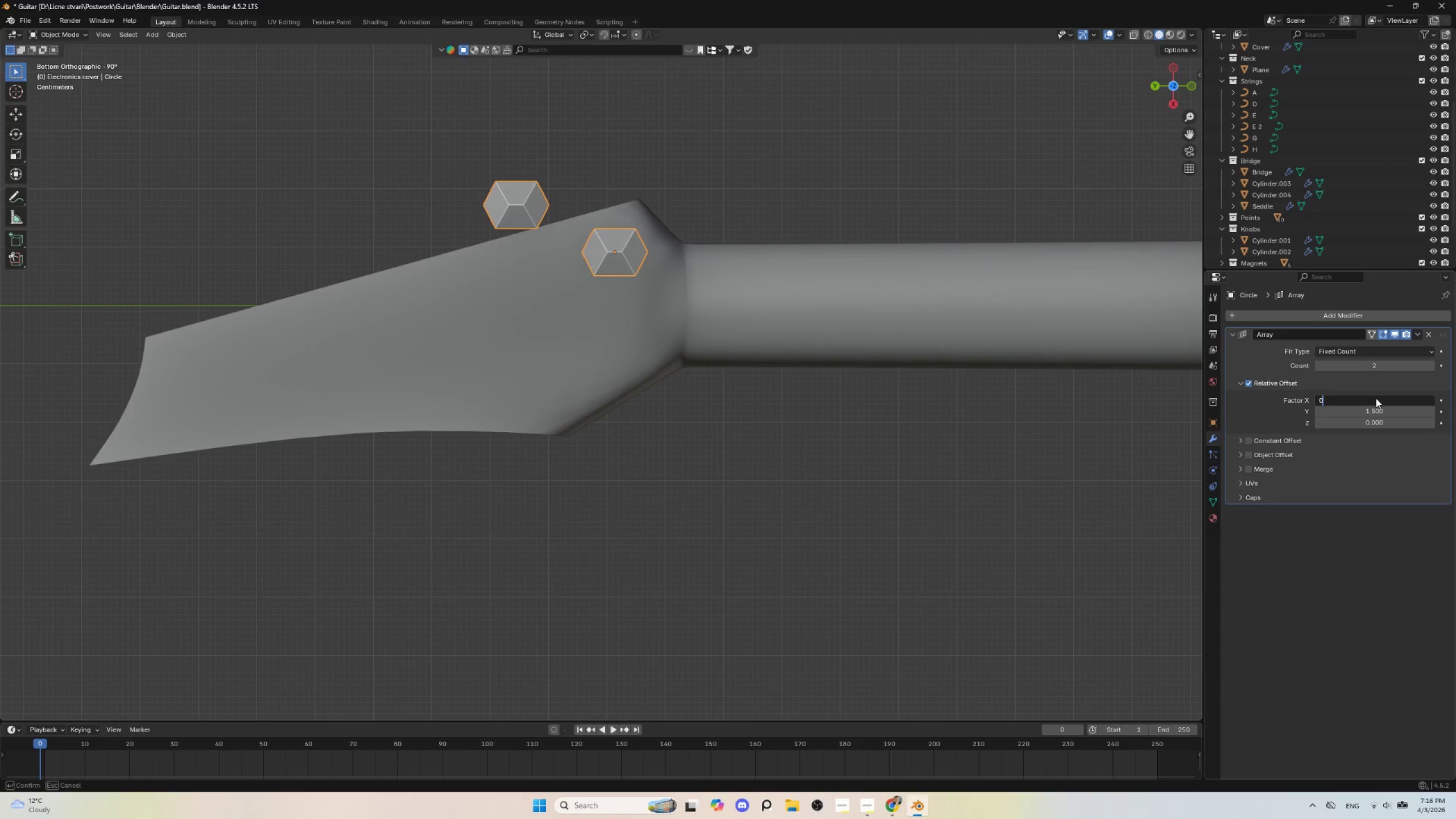 
key(Enter)
 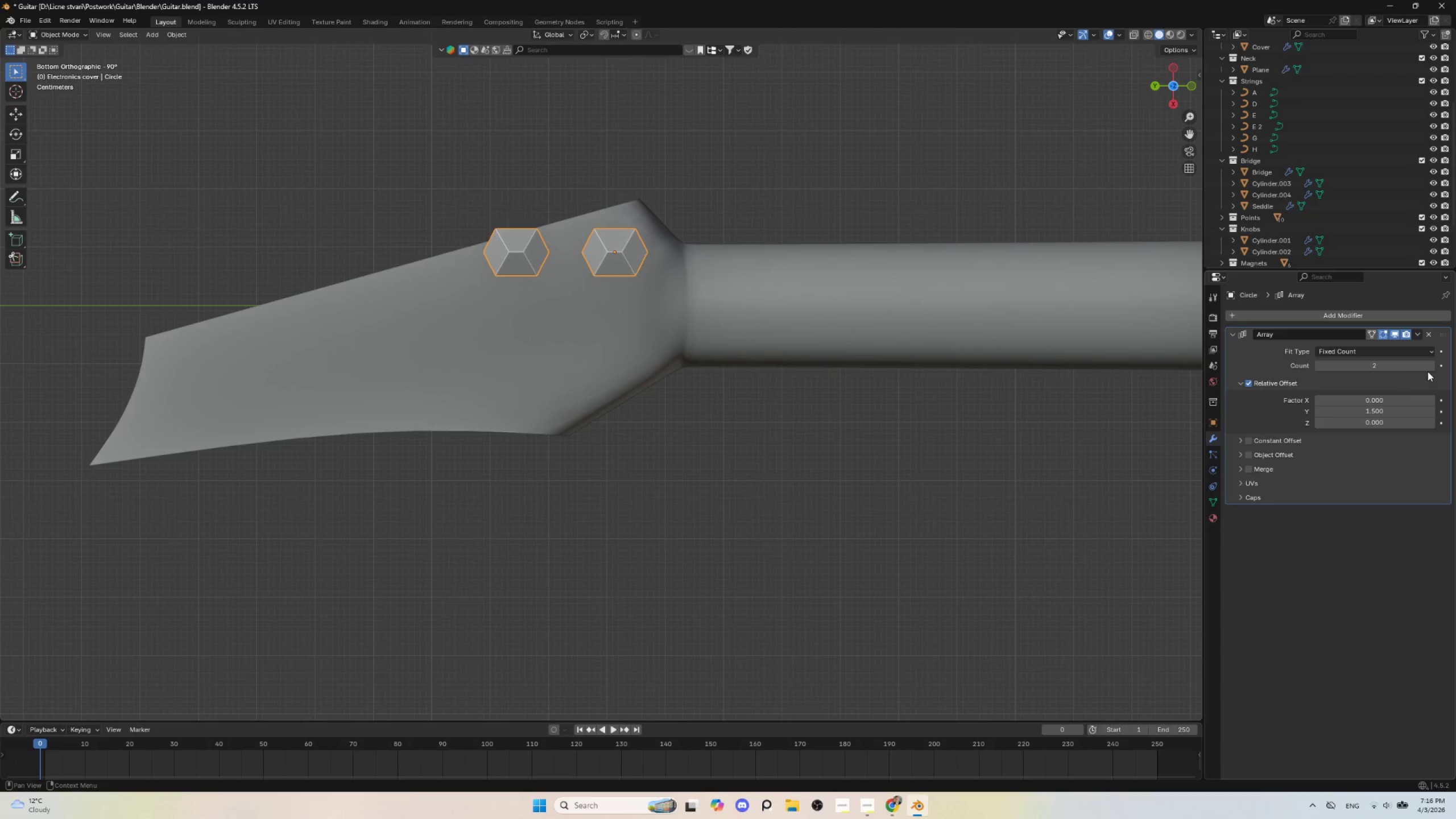 
double_click([1432, 365])
 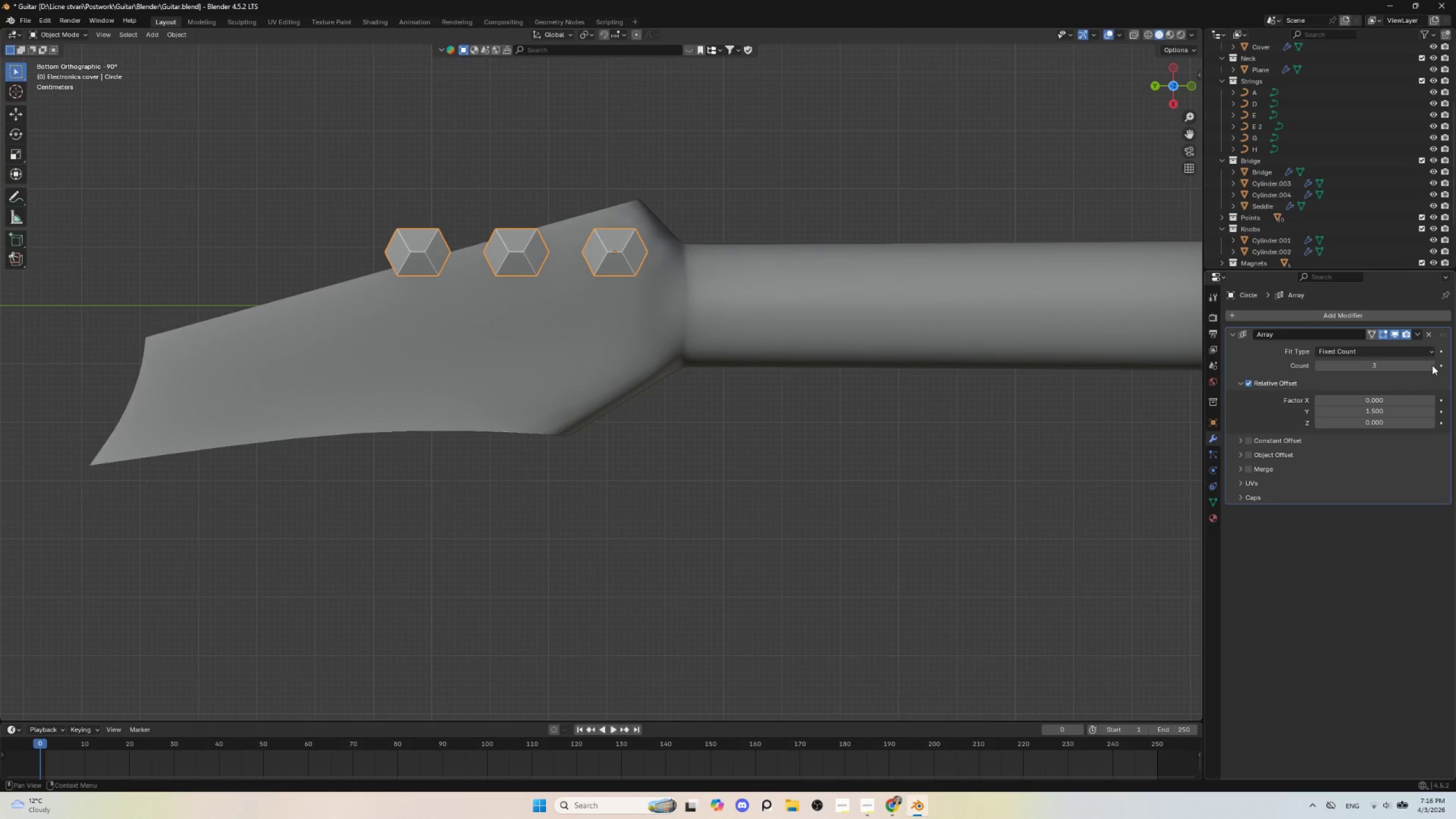 
triple_click([1432, 365])
 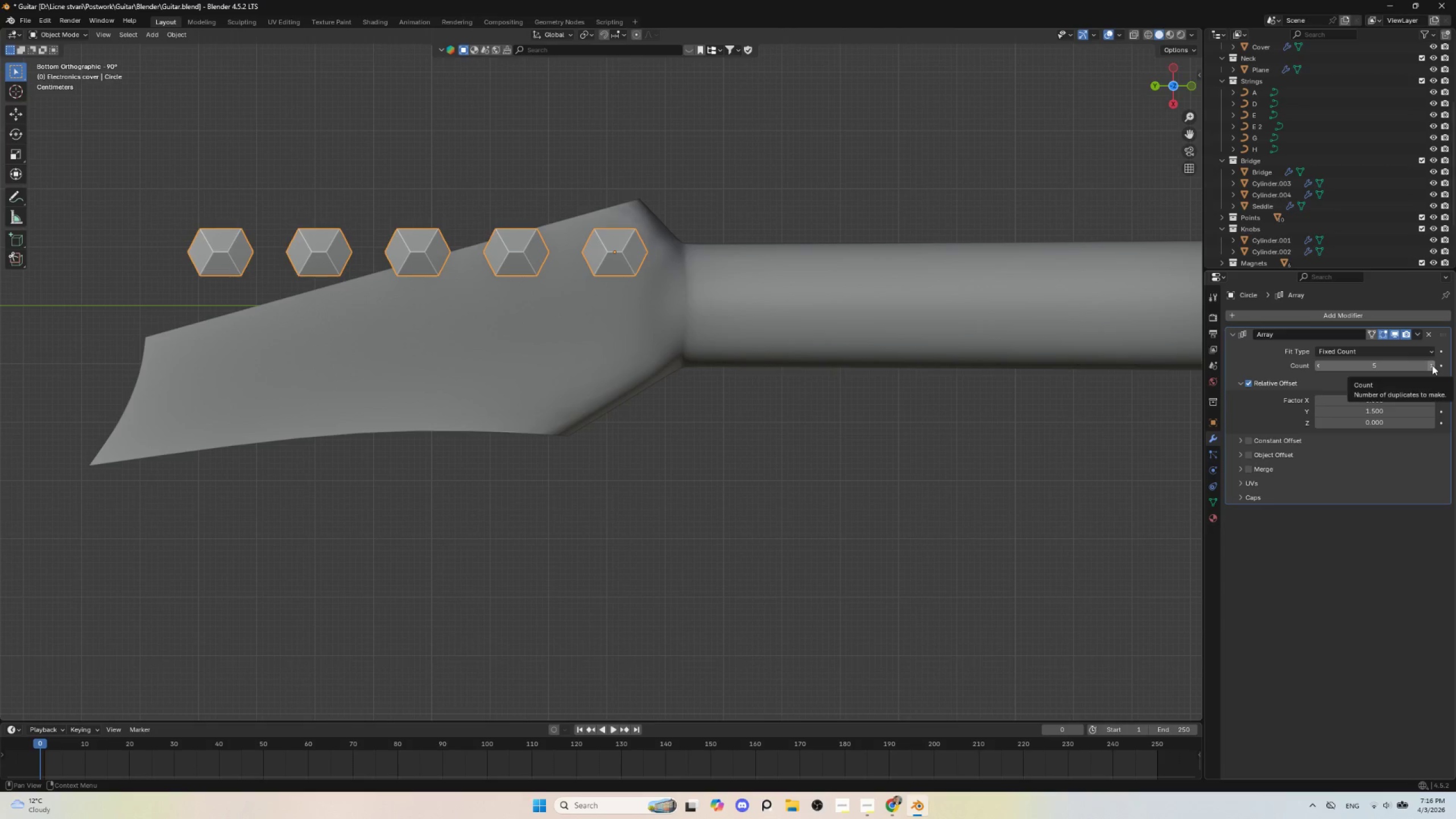 
left_click([1432, 365])
 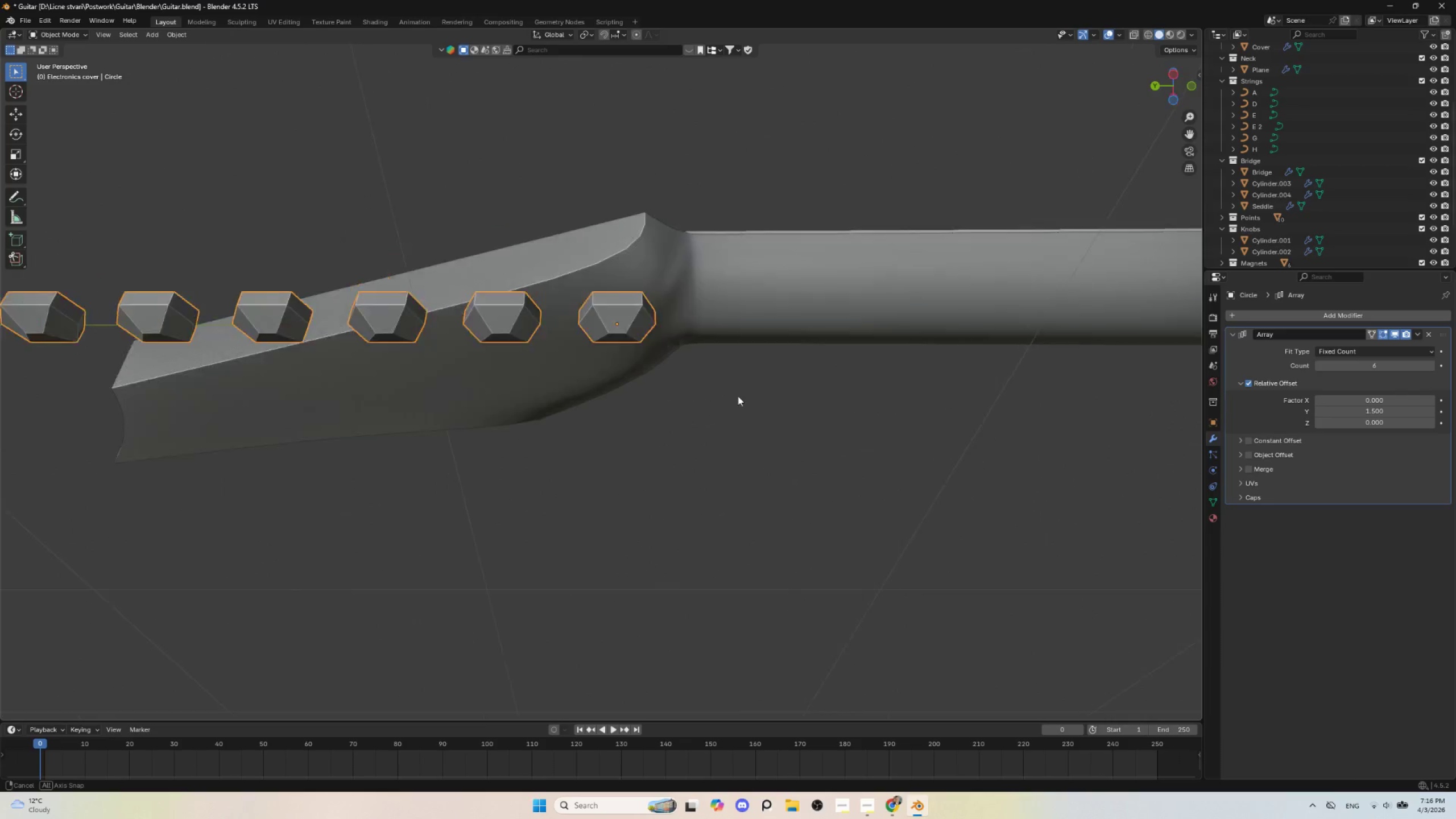 
hold_key(key=AltLeft, duration=1.39)
 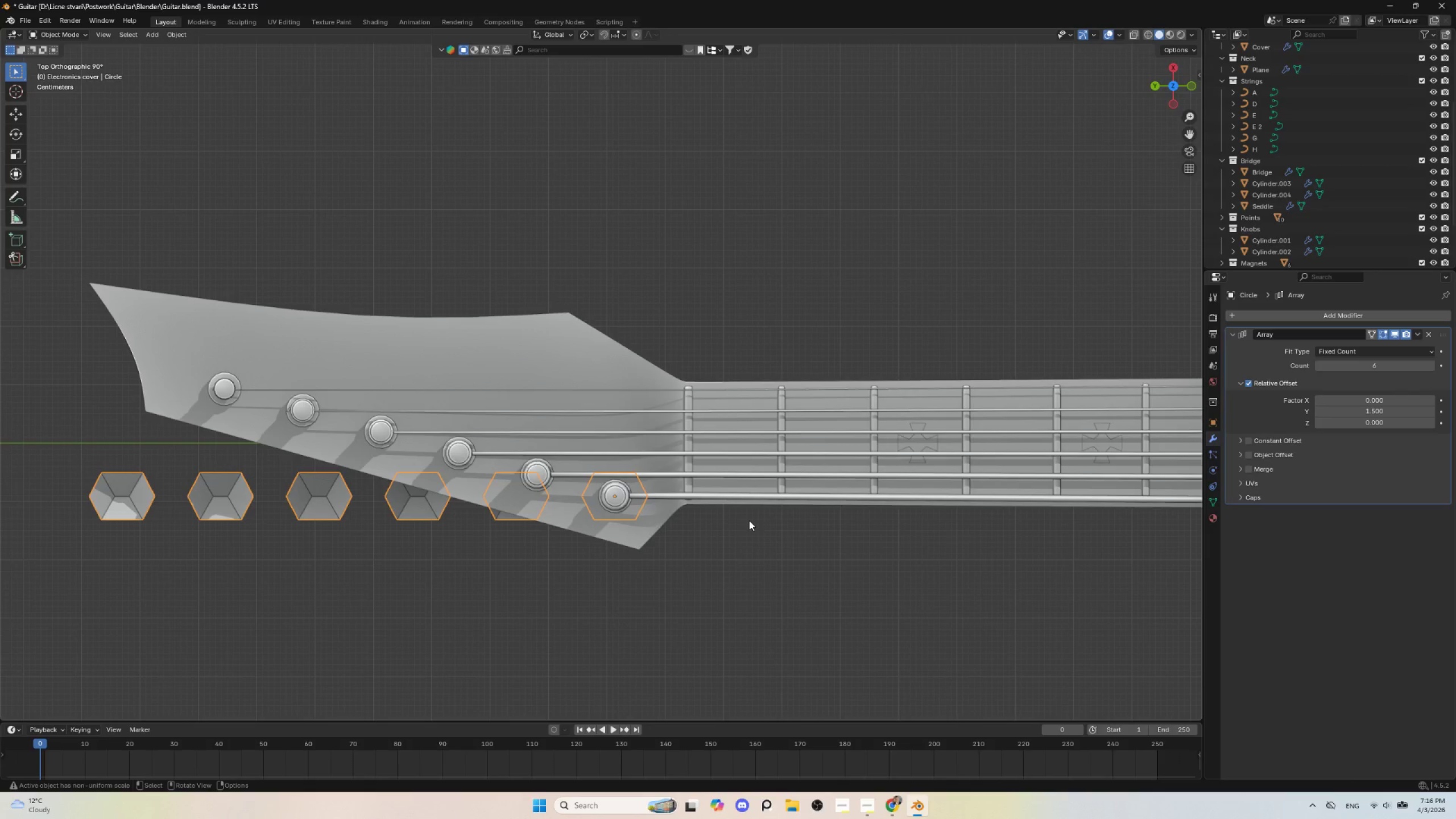 
key(R)
 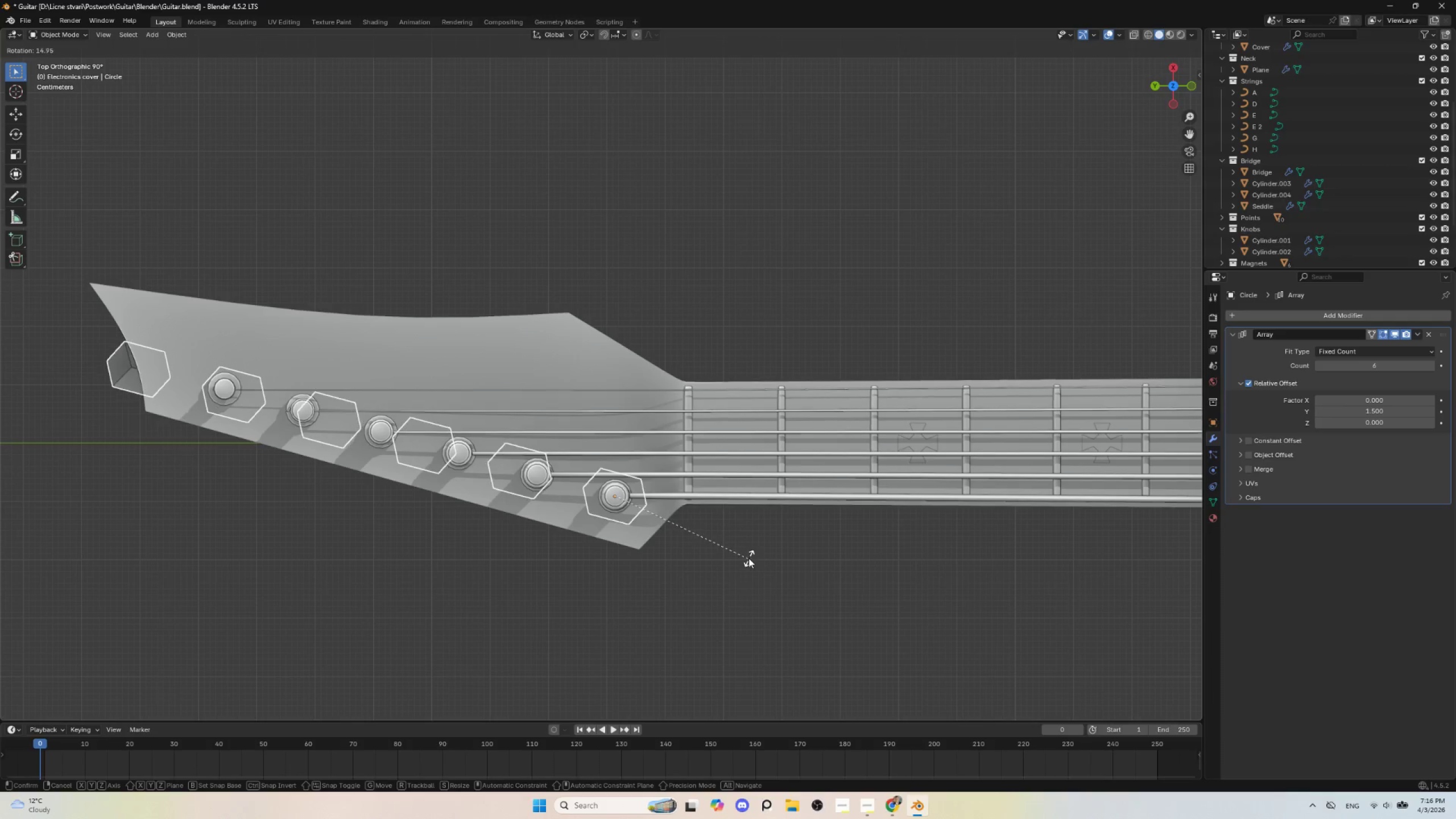 
left_click([748, 558])
 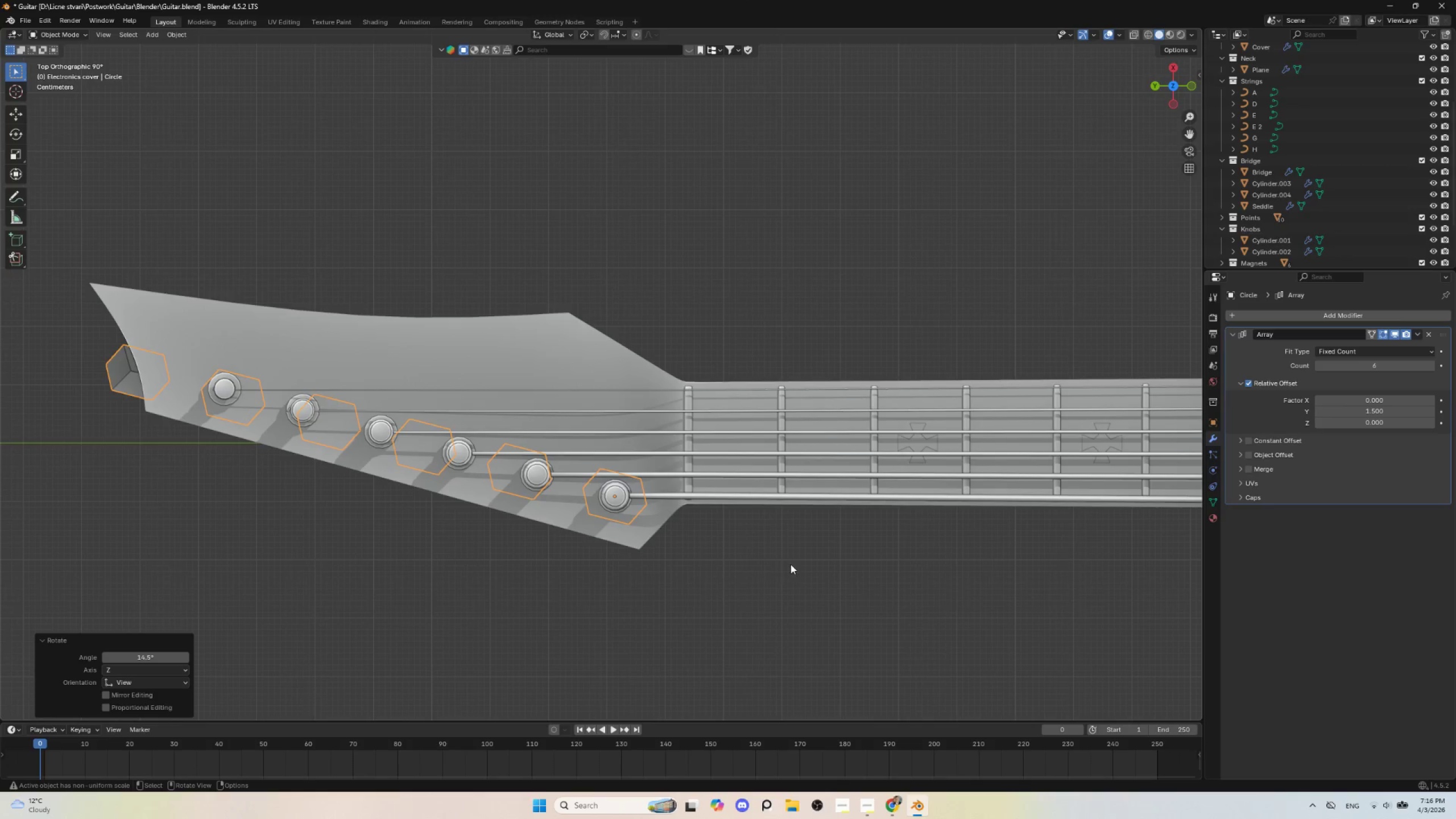 
key(S)
 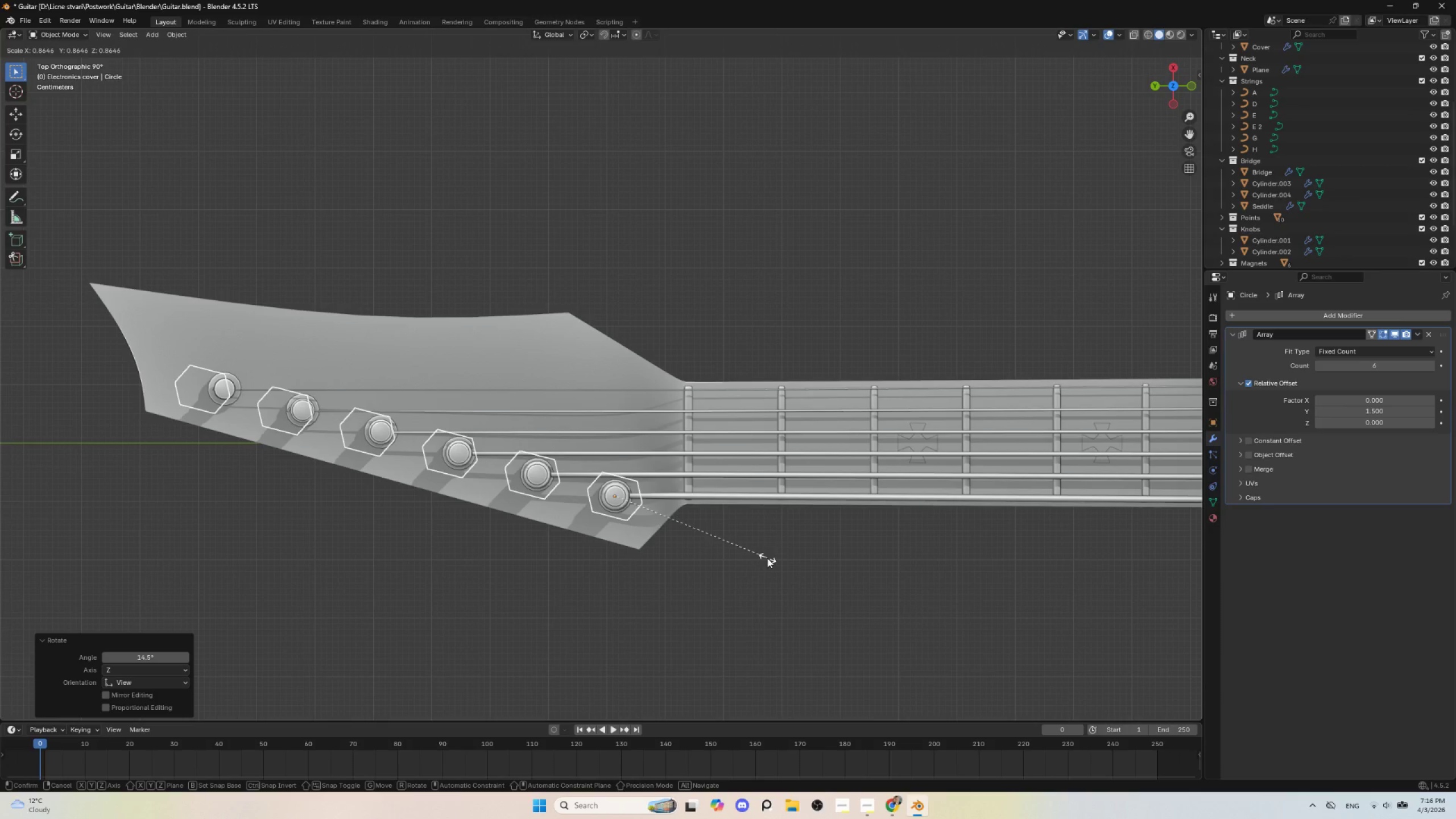 
key(Escape)
 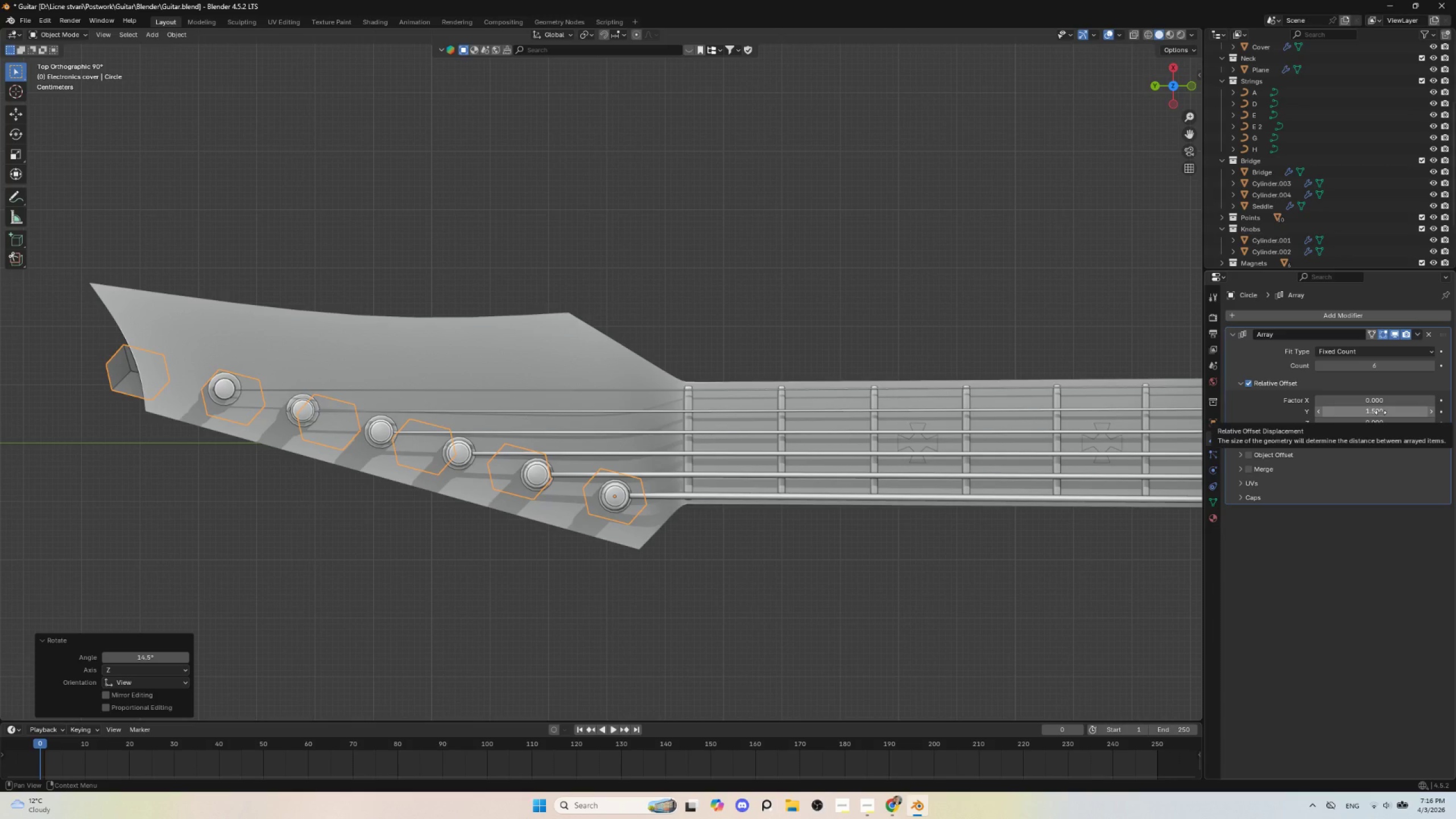 
left_click_drag(start_coordinate=[1380, 412], to_coordinate=[202, 411])
 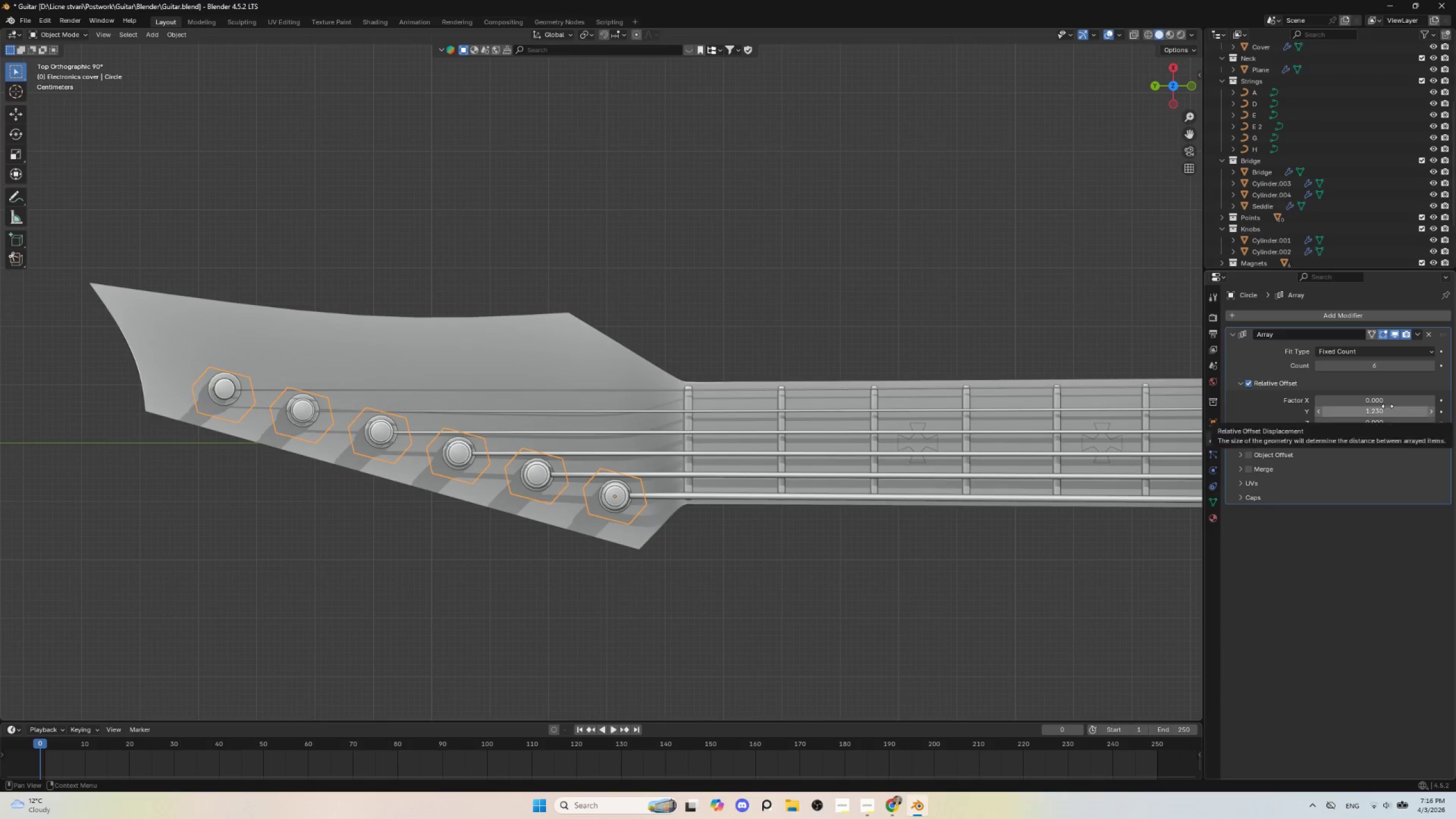 
hold_key(key=ShiftLeft, duration=1.5)
 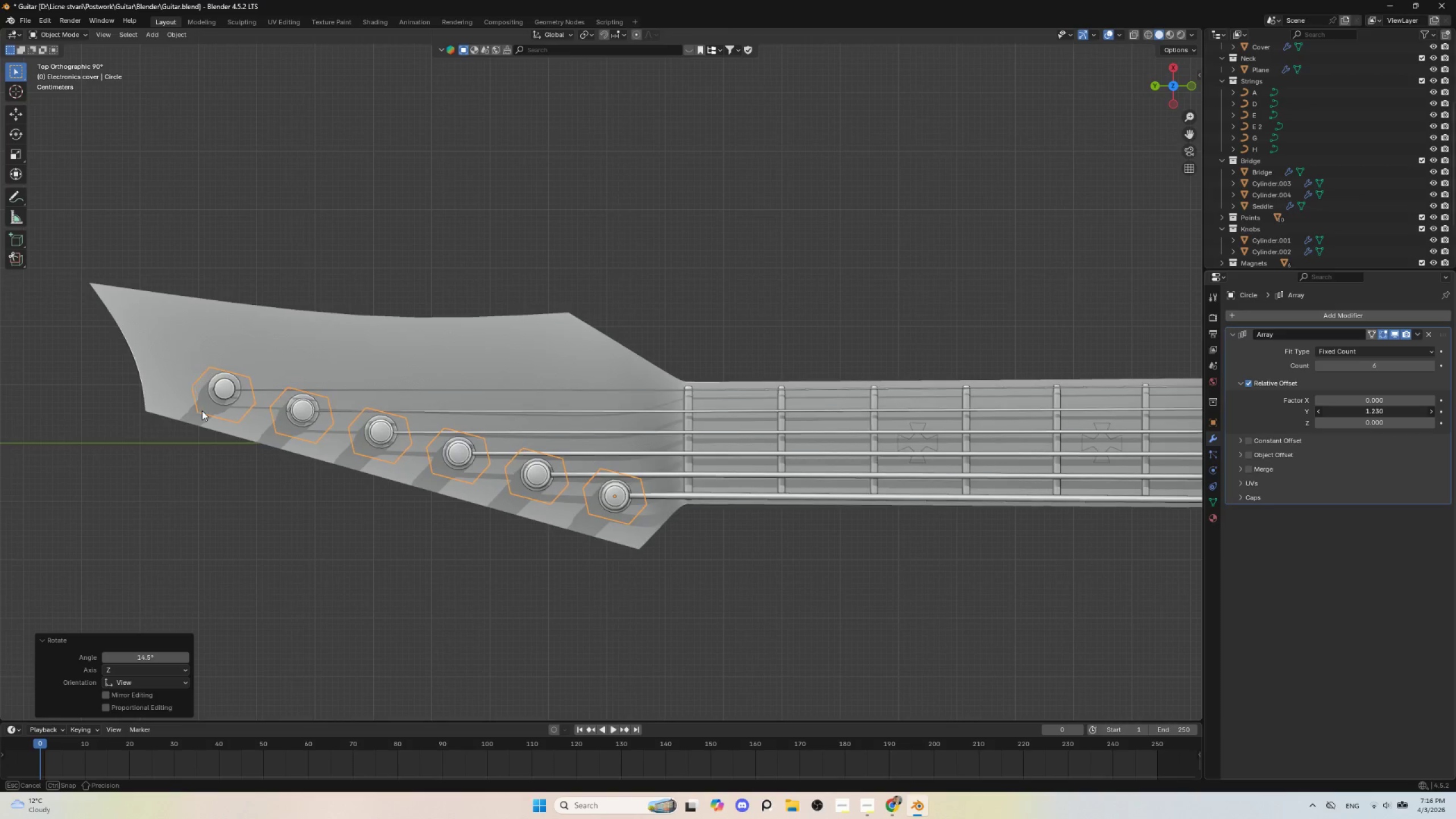 
hold_key(key=ShiftLeft, duration=1.42)
 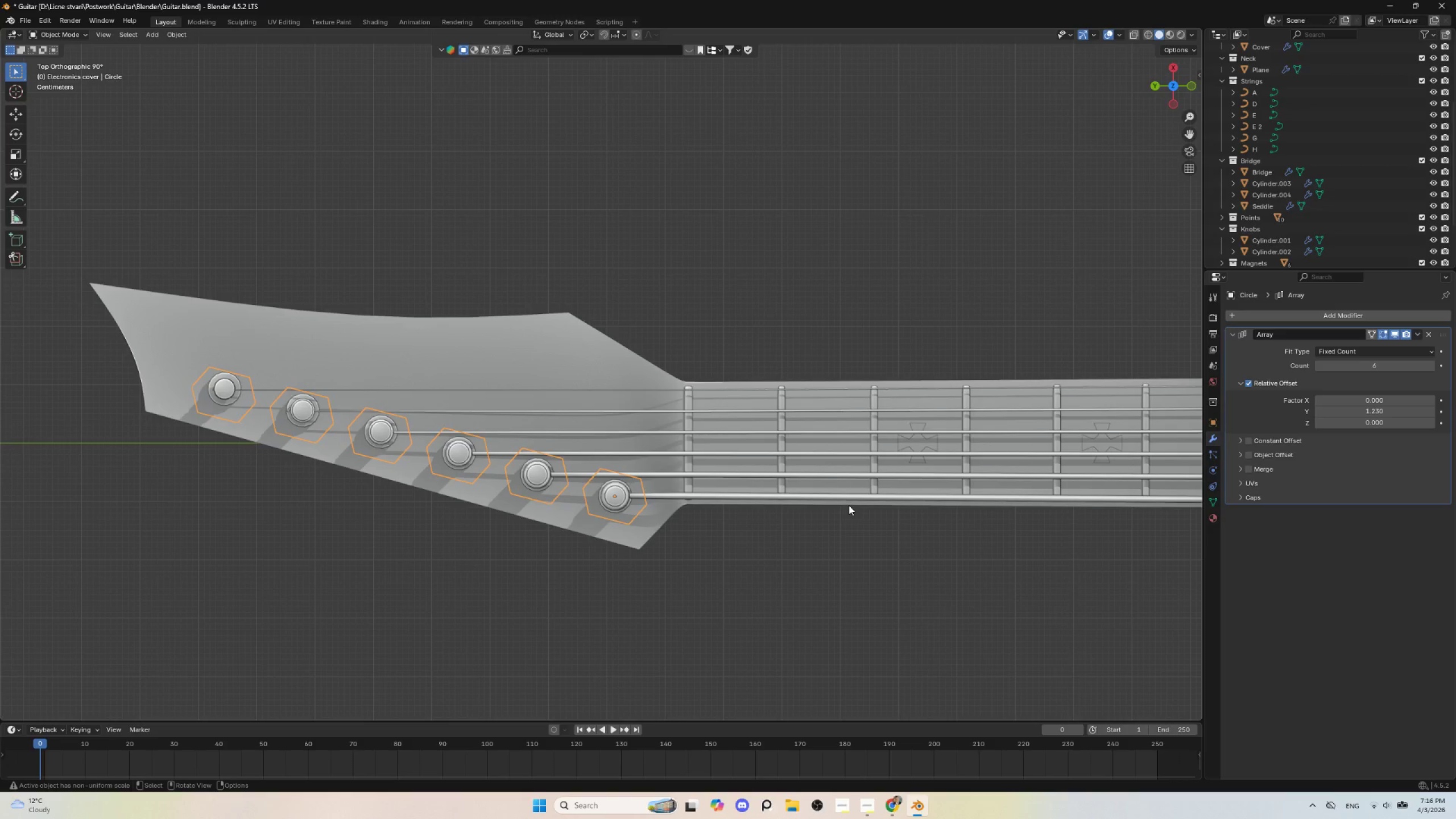 
key(R)
 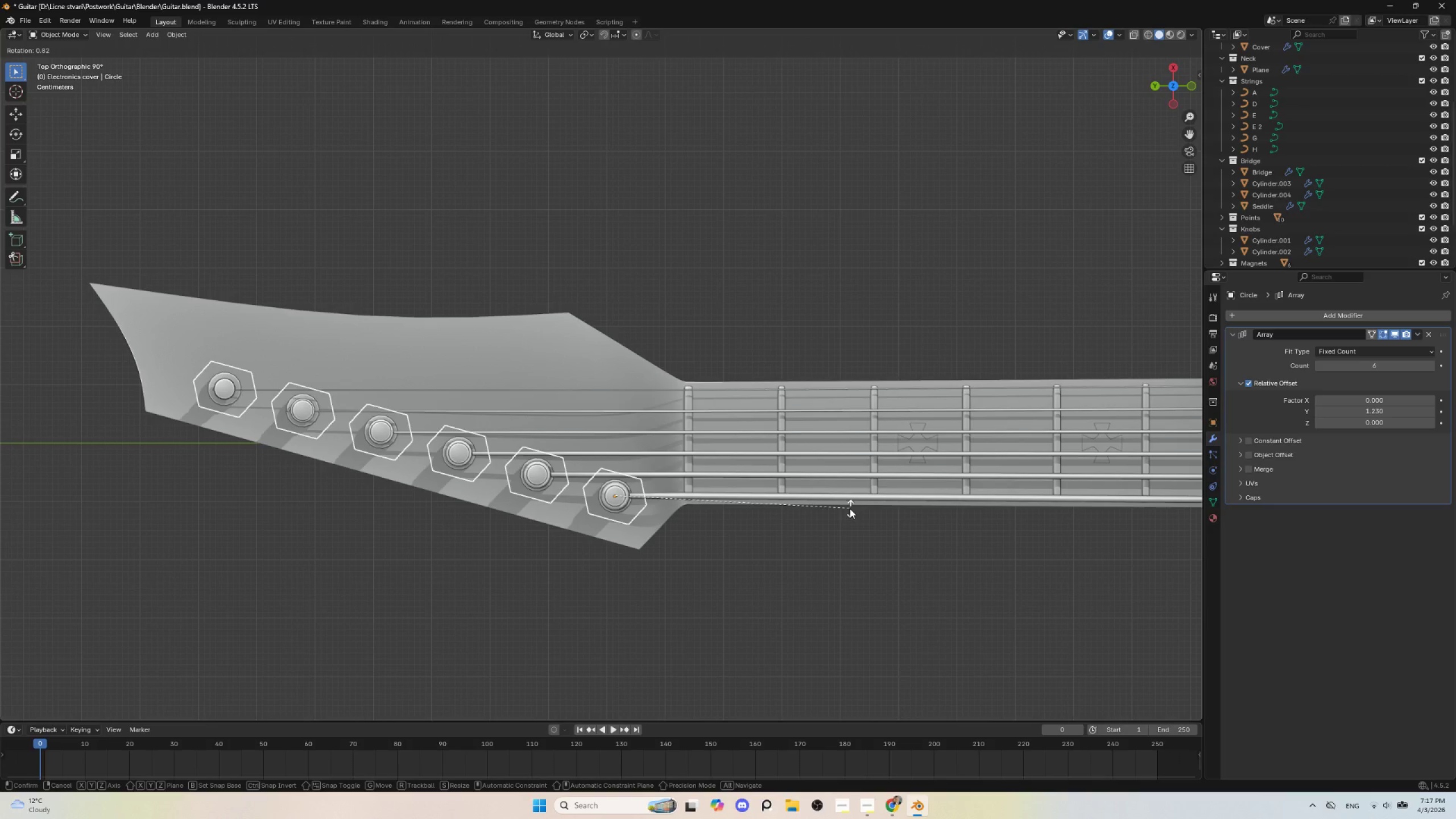 
left_click([850, 508])
 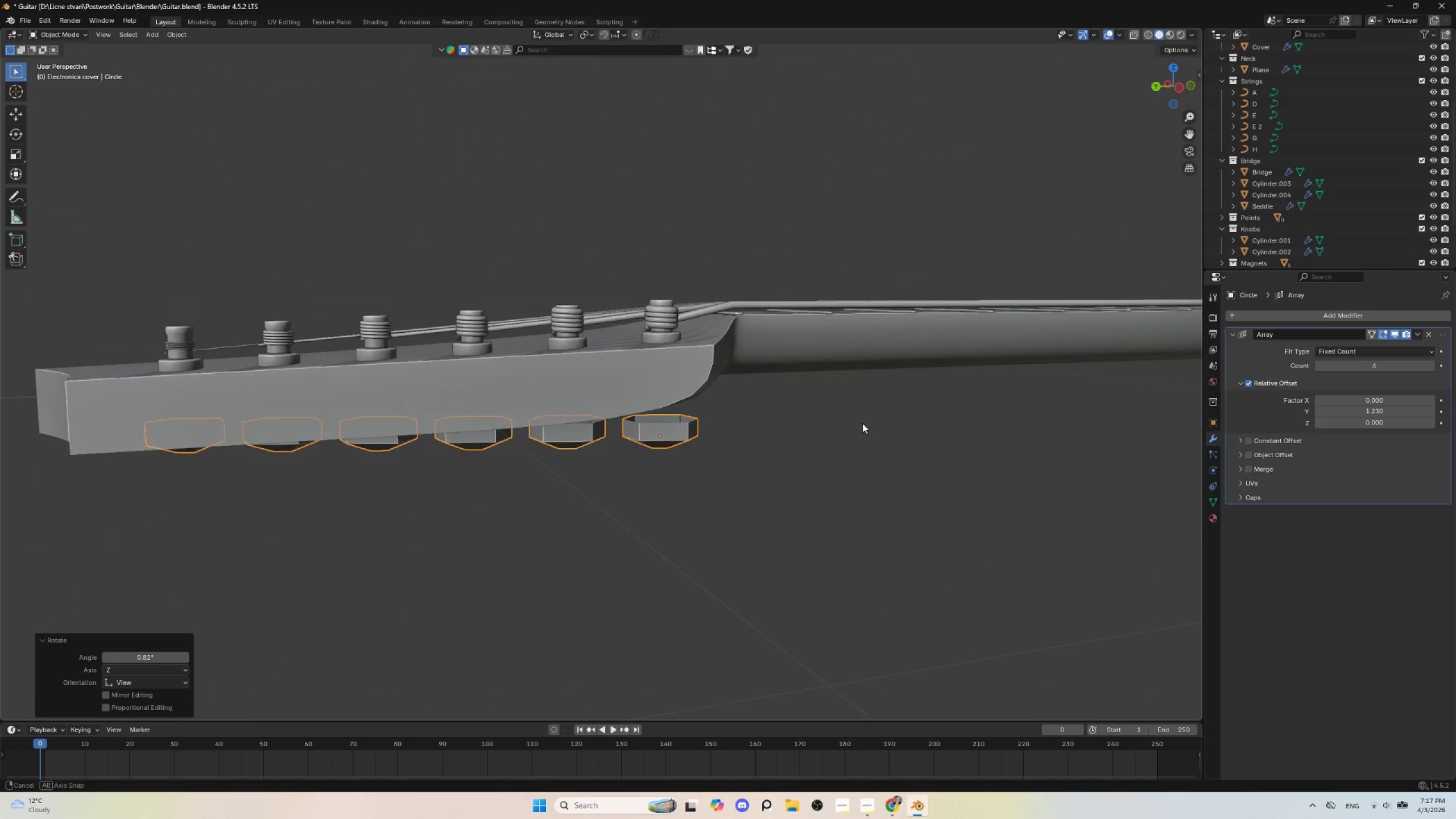 
hold_key(key=AltLeft, duration=0.86)
 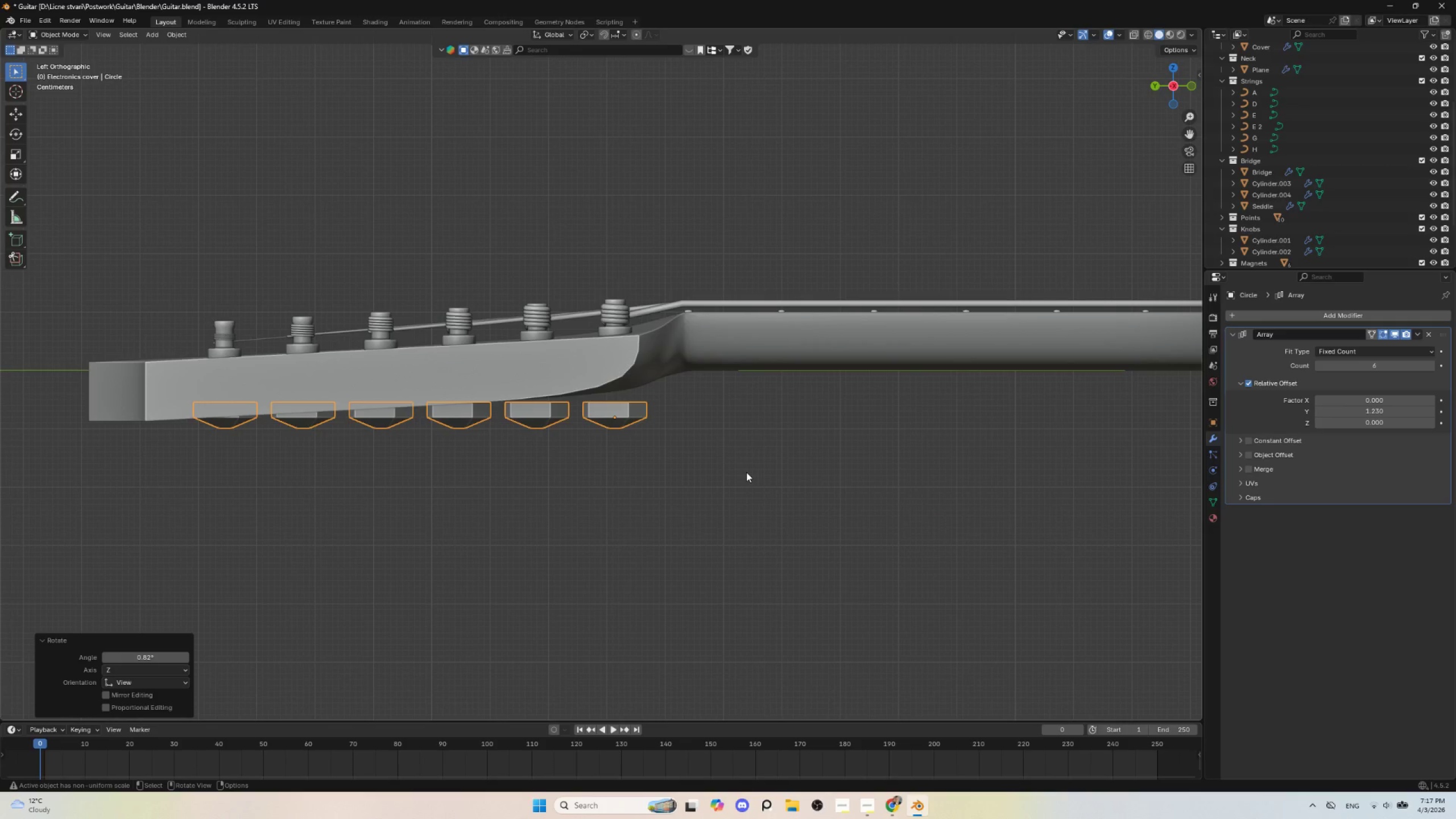 
key(R)
 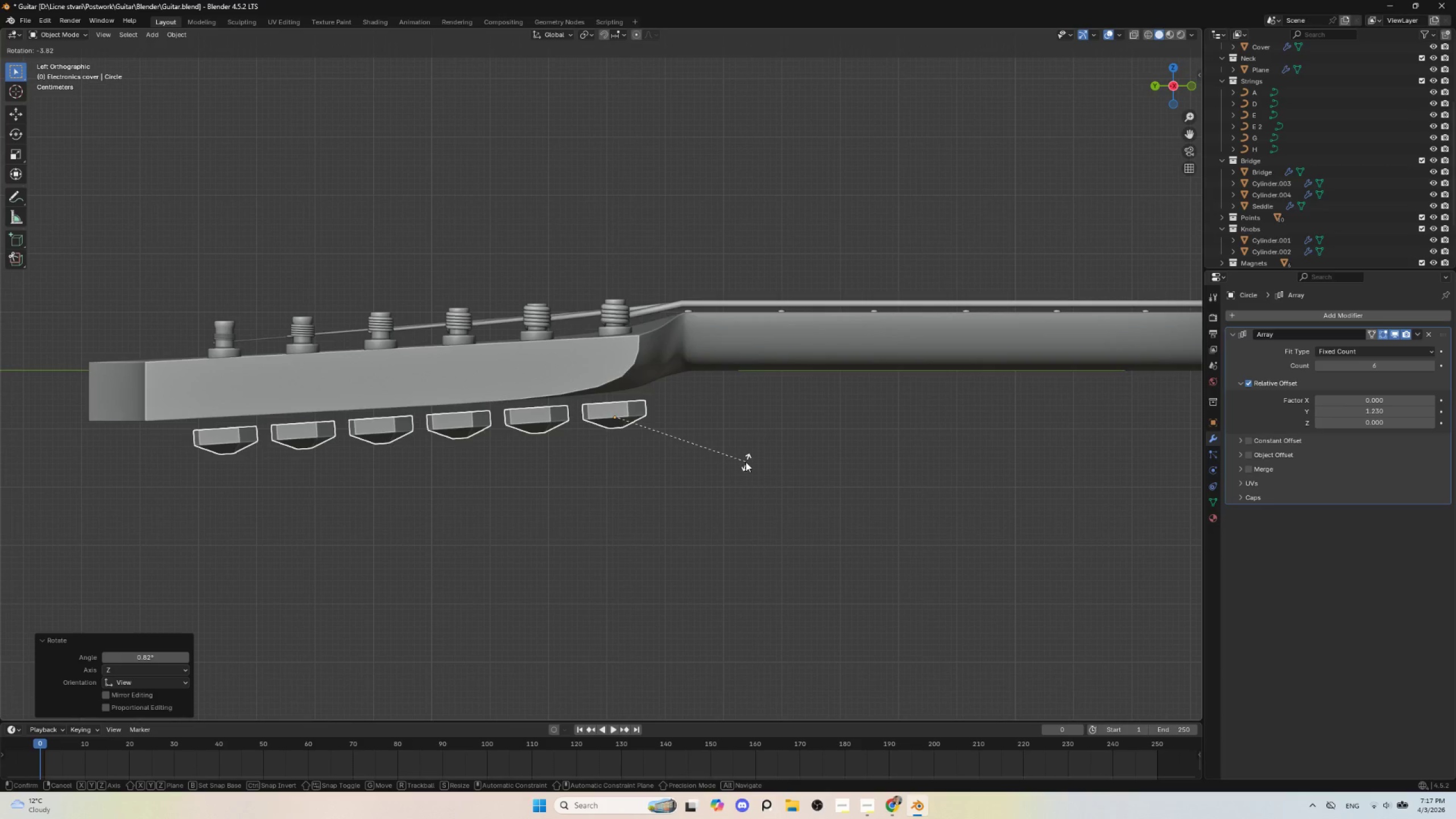 
left_click([746, 462])
 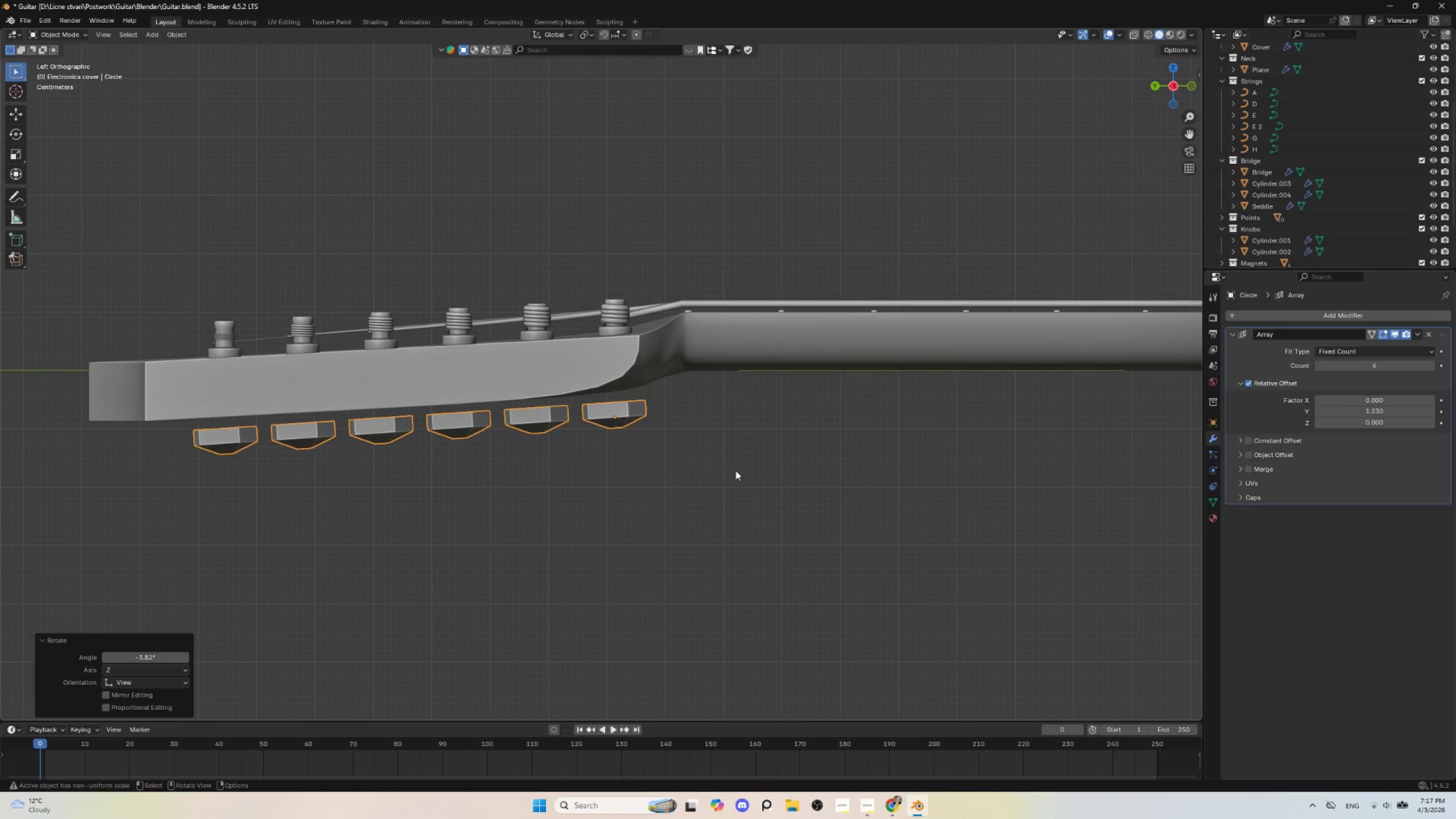 
type(gz)
 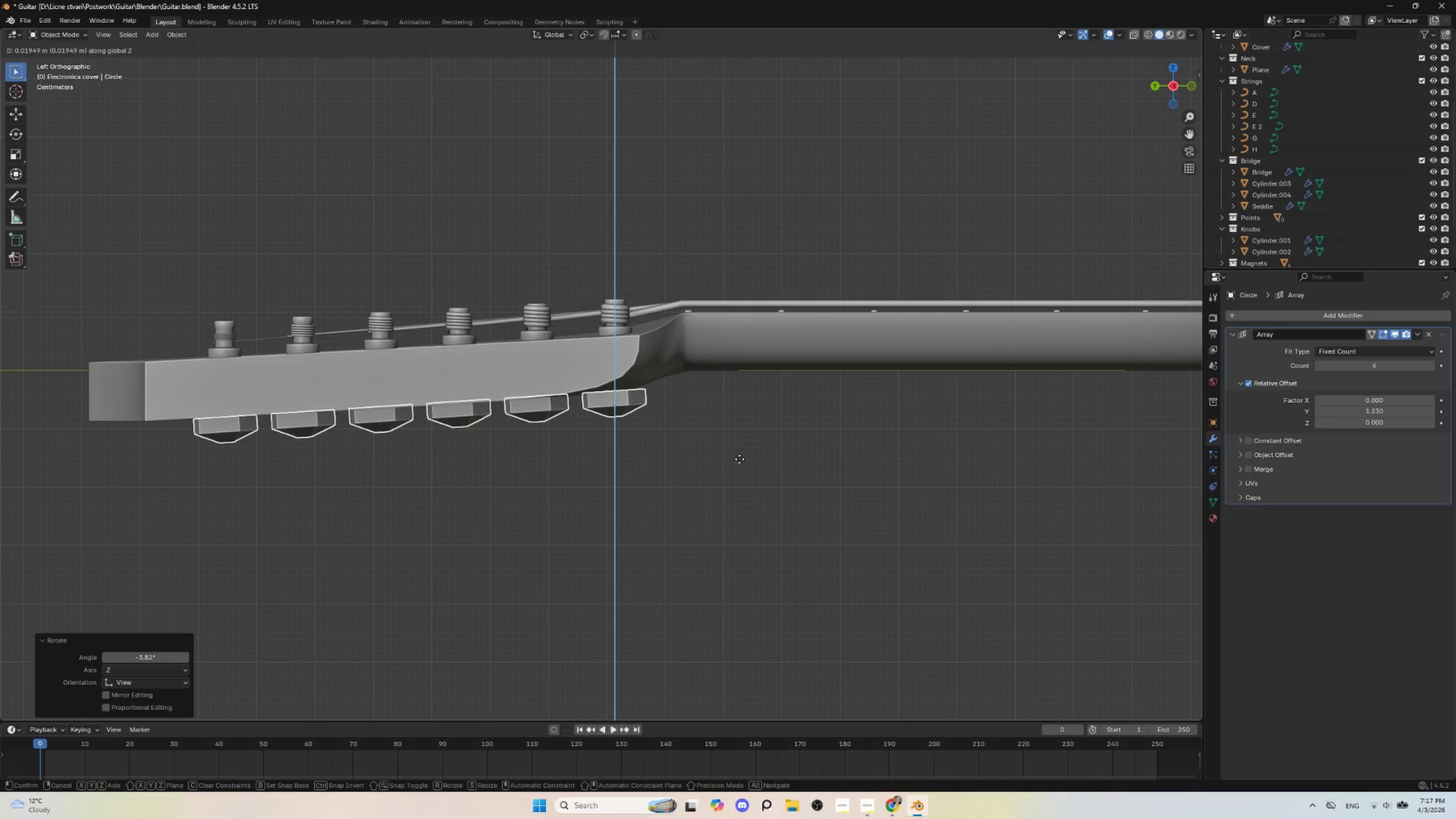 
left_click([739, 459])
 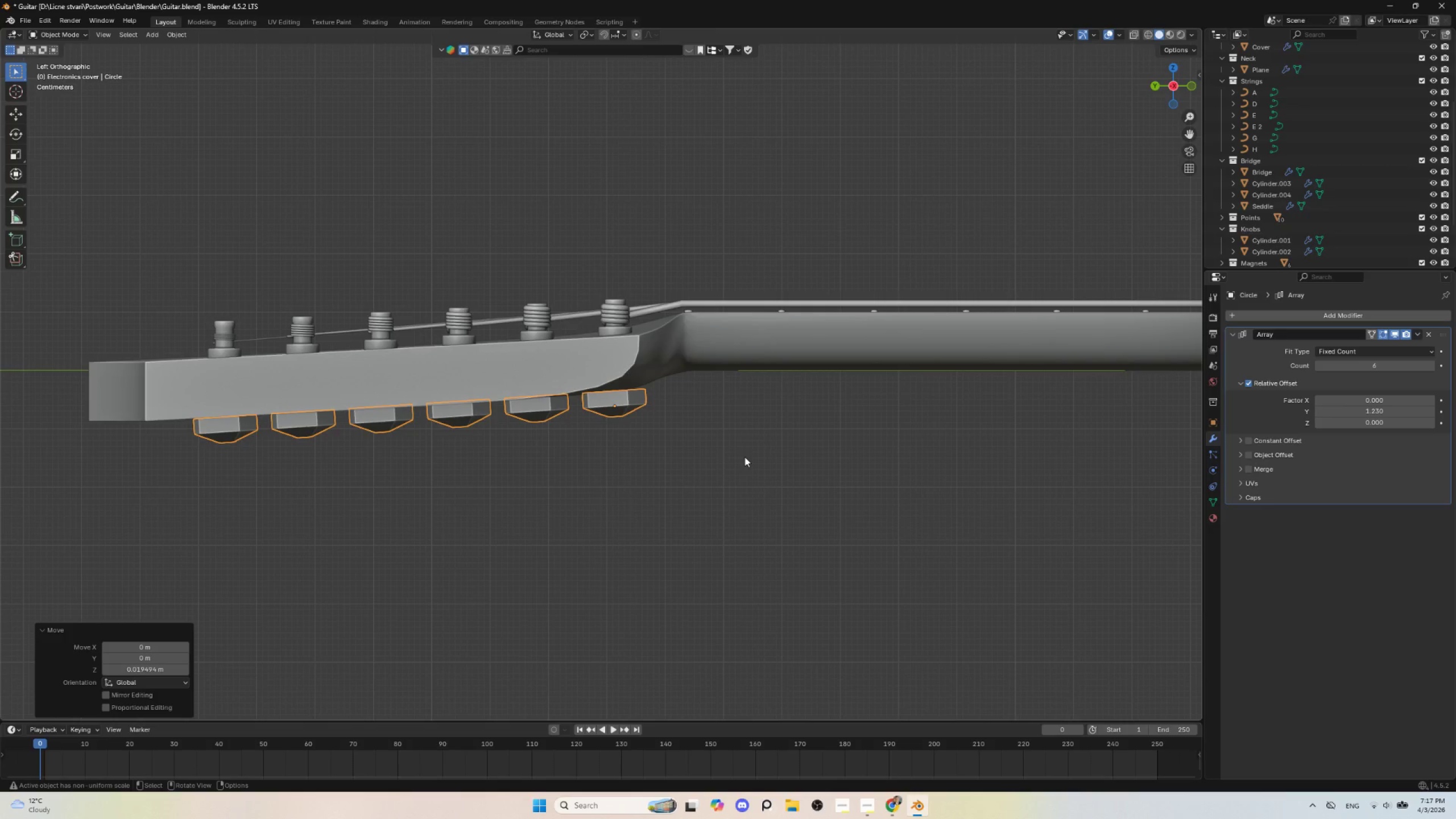 
key(R)
 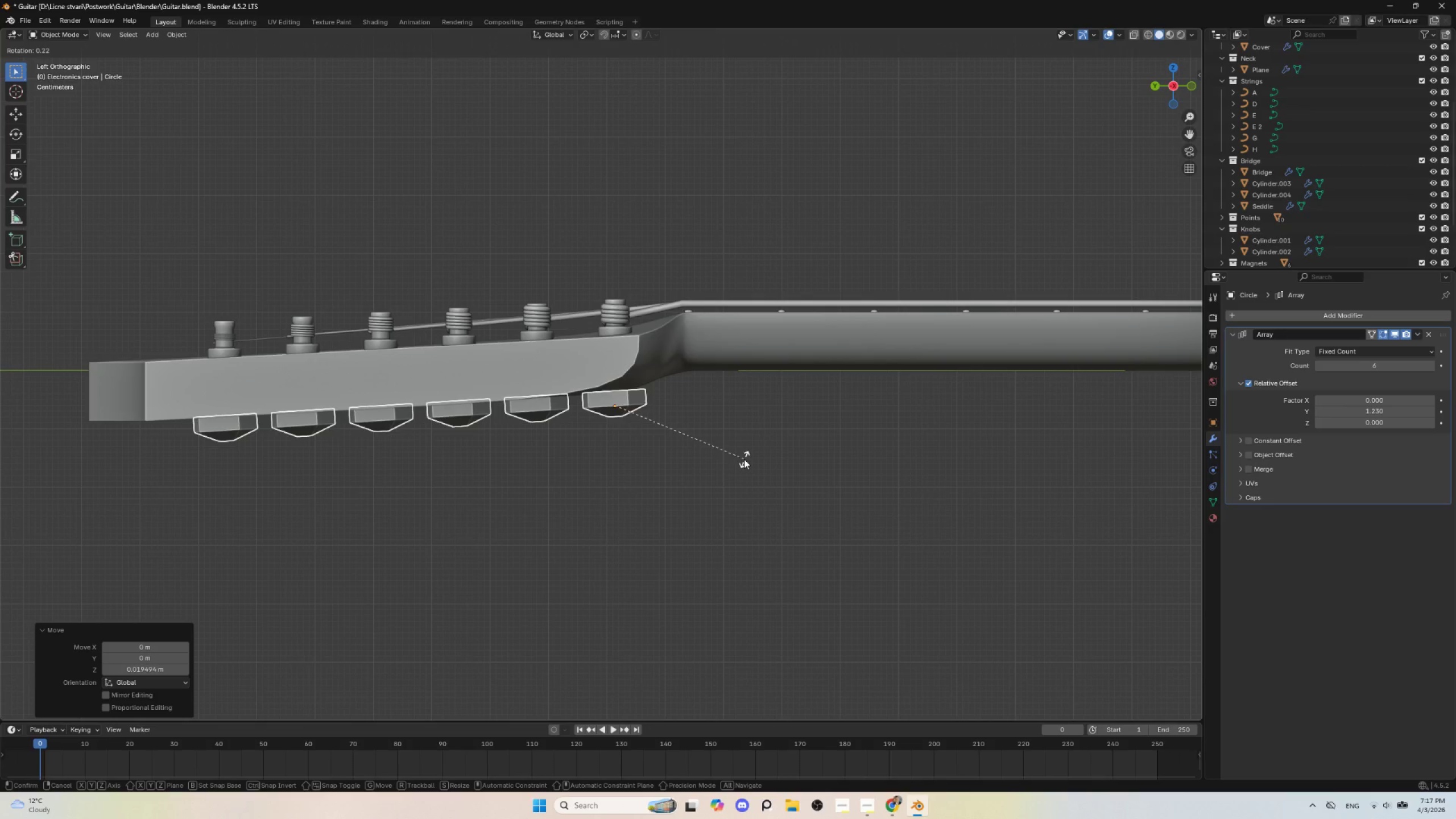 
left_click([744, 459])
 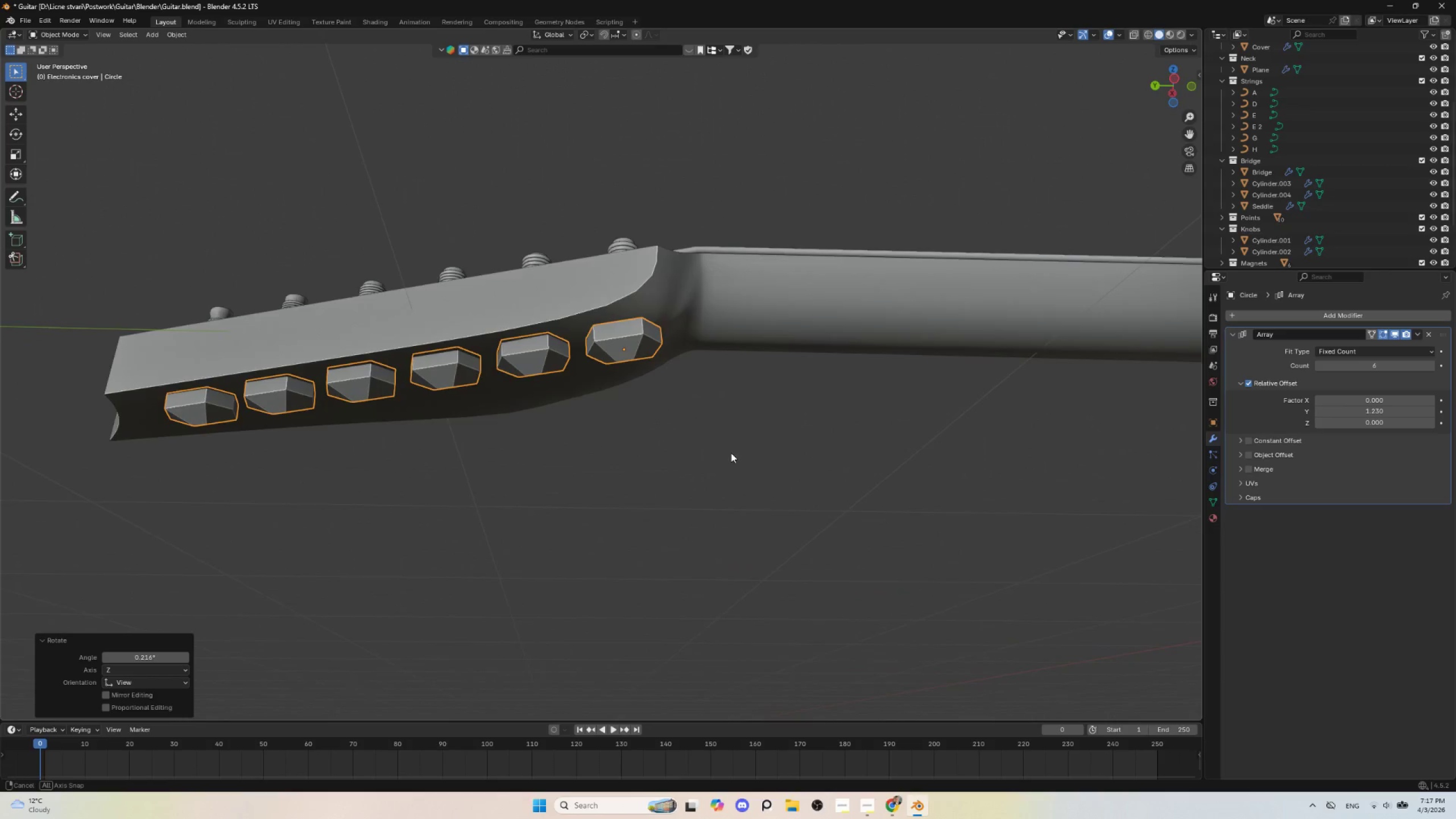 
scroll: coordinate [714, 469], scroll_direction: up, amount: 2.0
 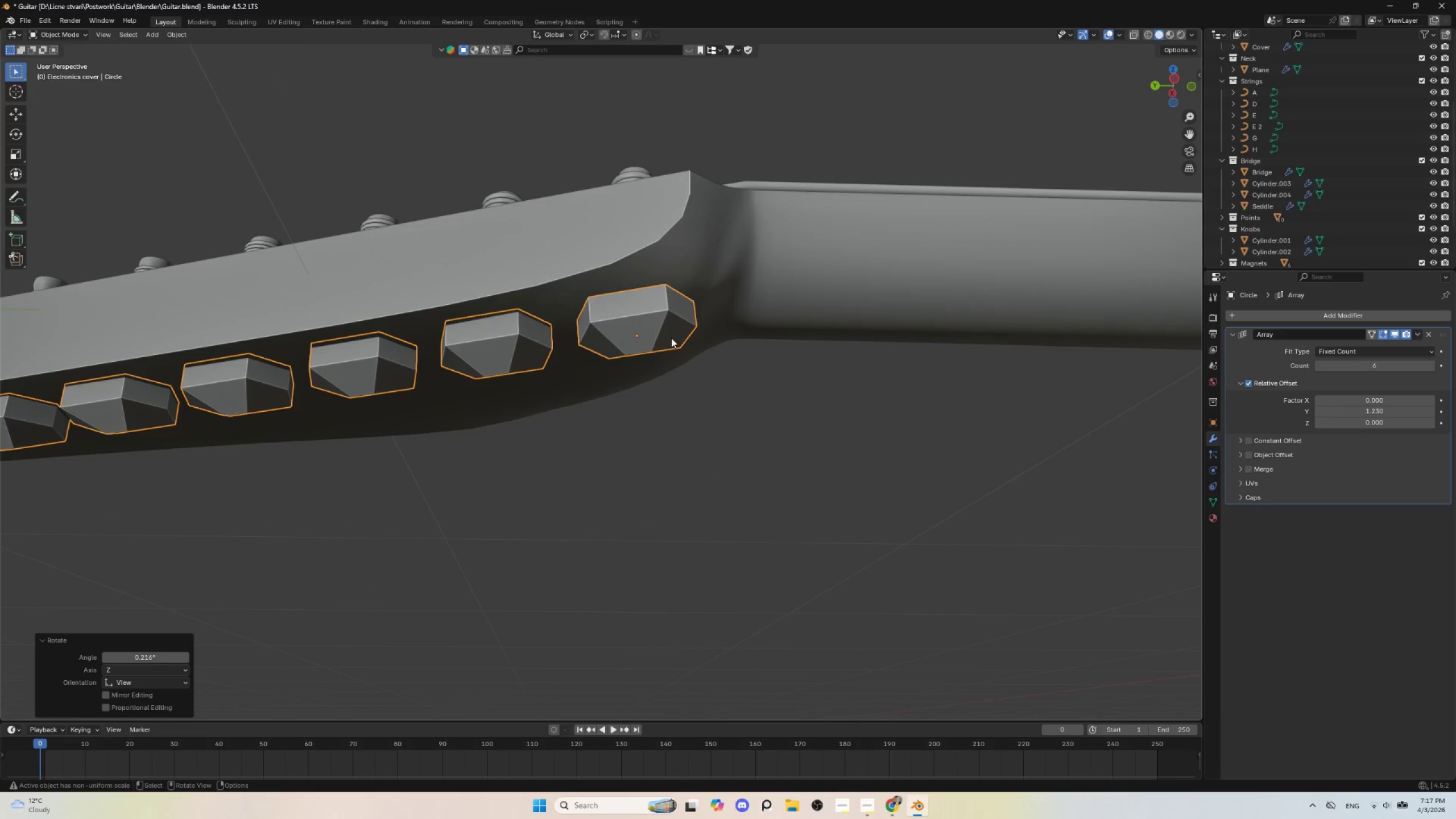 
key(Tab)
 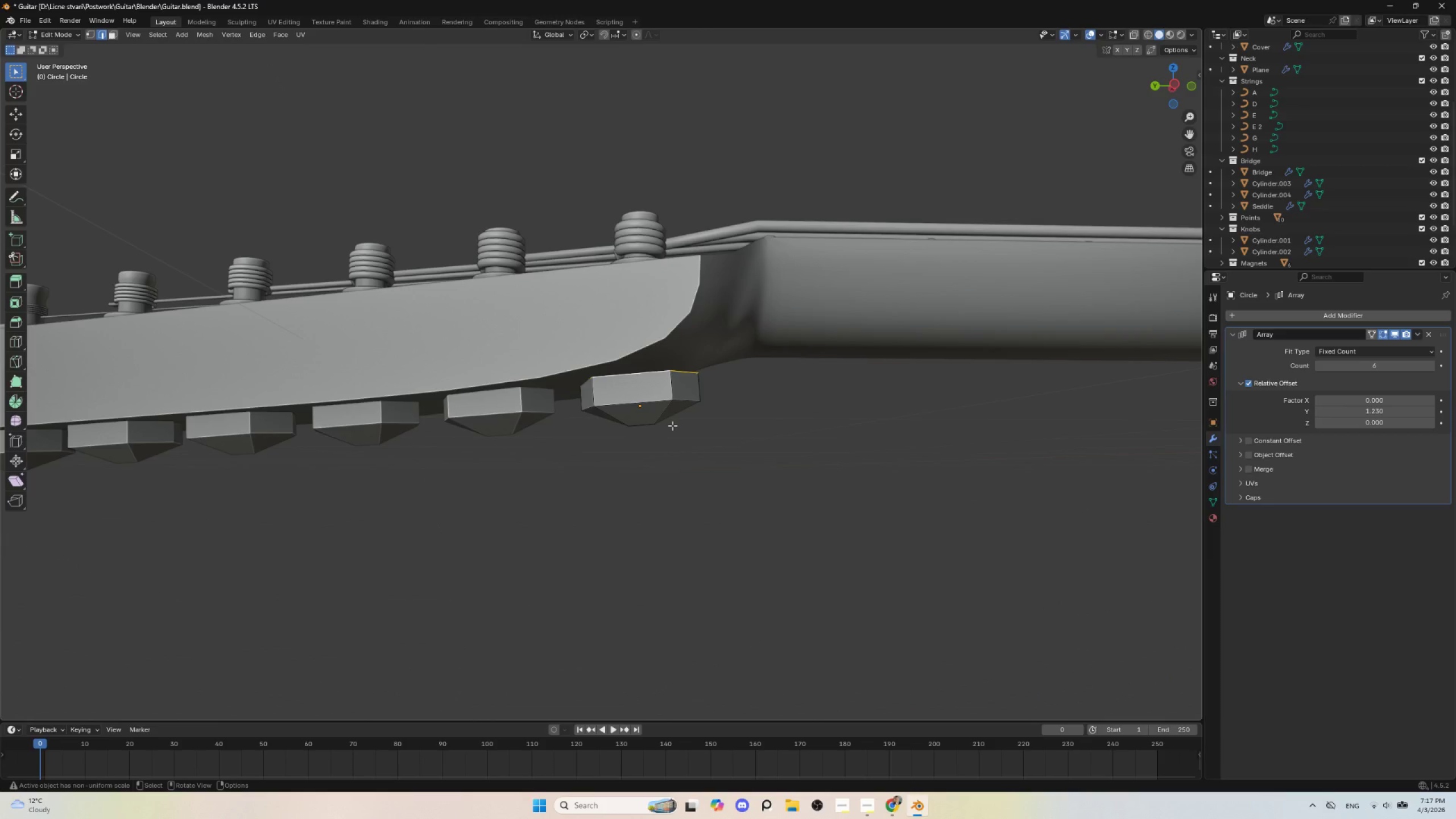 
type(gzz)
 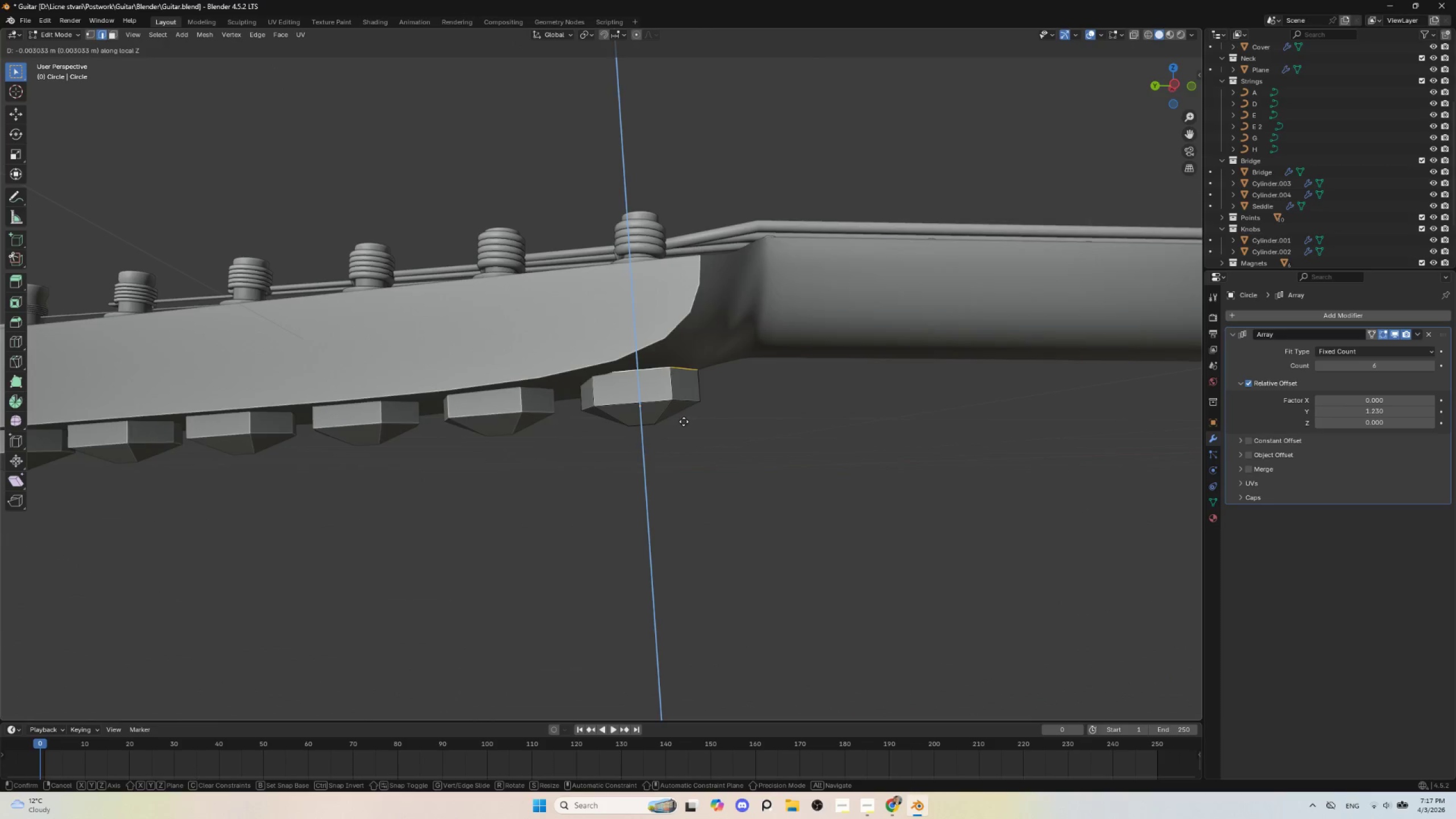 
left_click([688, 403])
 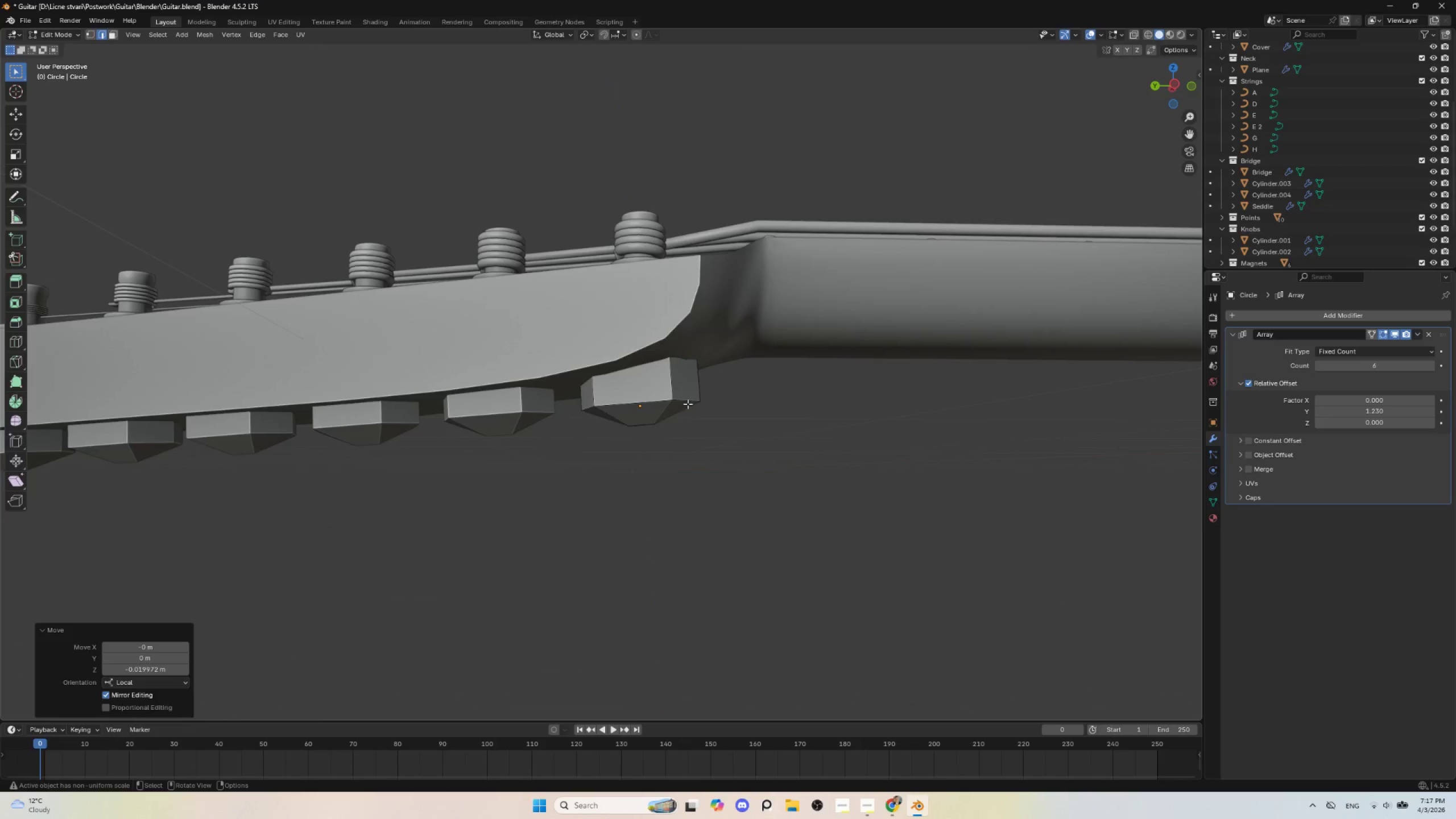 
key(Tab)
 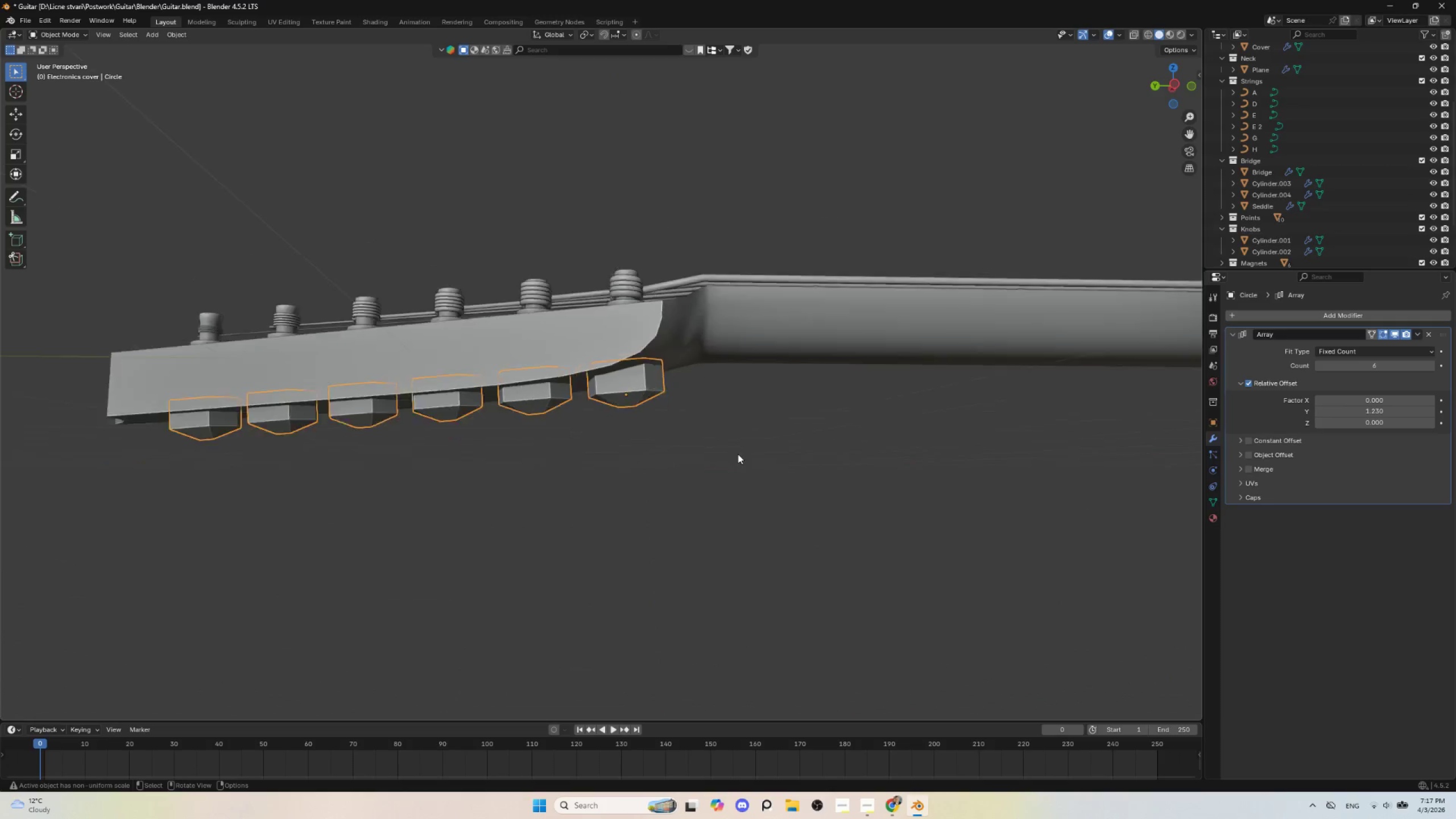 
scroll: coordinate [738, 456], scroll_direction: down, amount: 4.0
 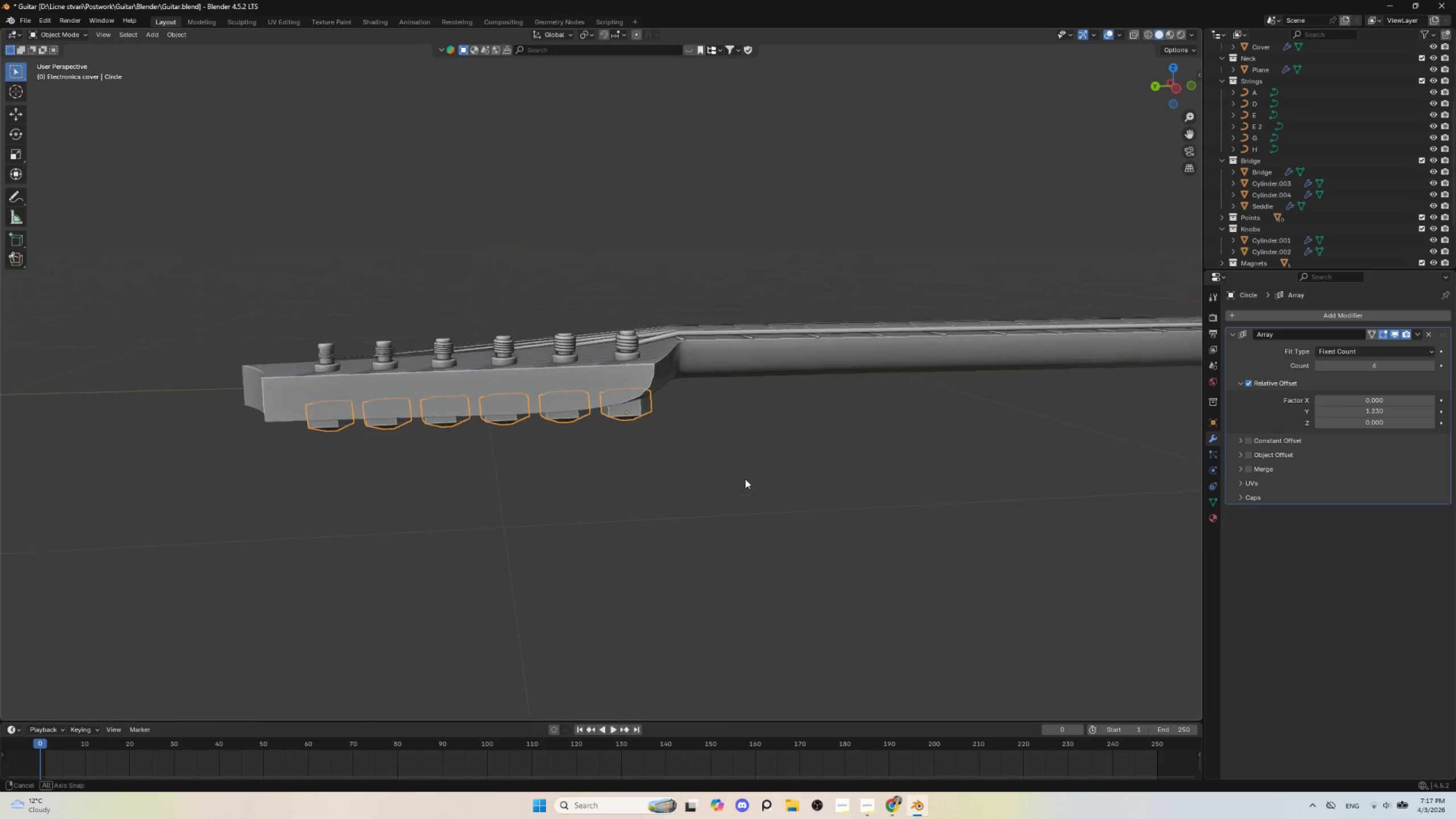 
hold_key(key=AltLeft, duration=0.39)
 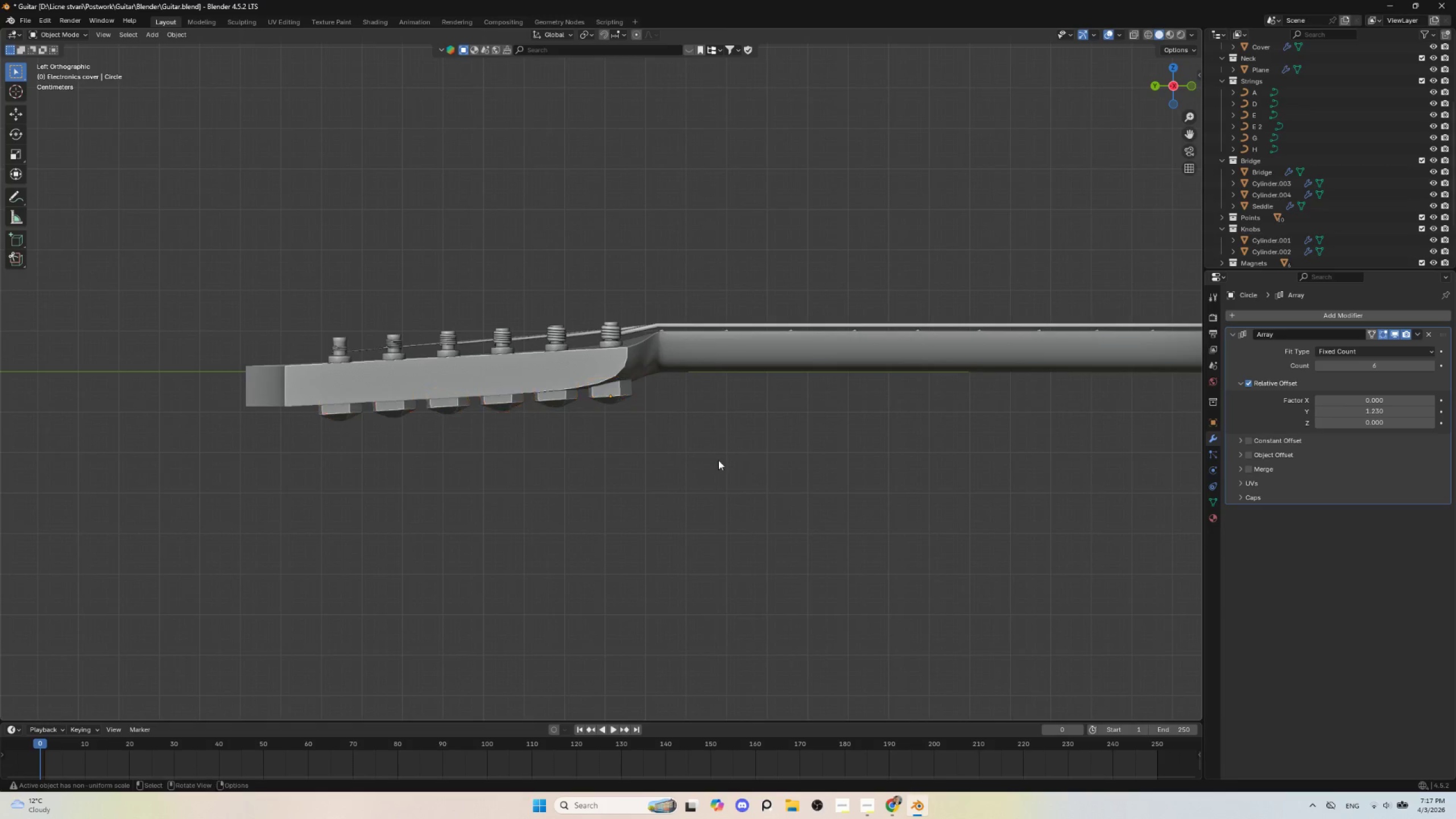 
left_click([718, 461])
 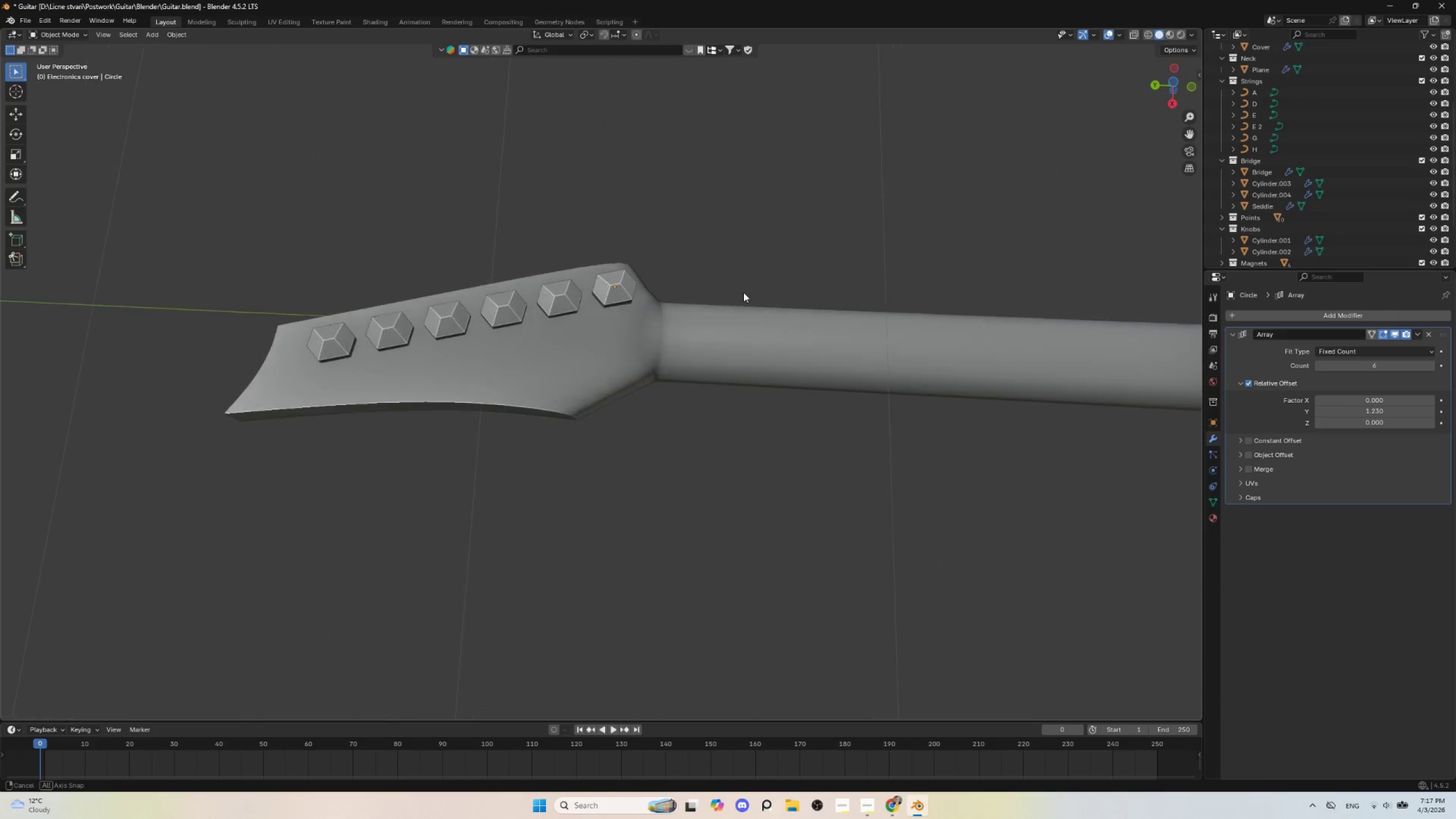 
hold_key(key=AltLeft, duration=1.5)
 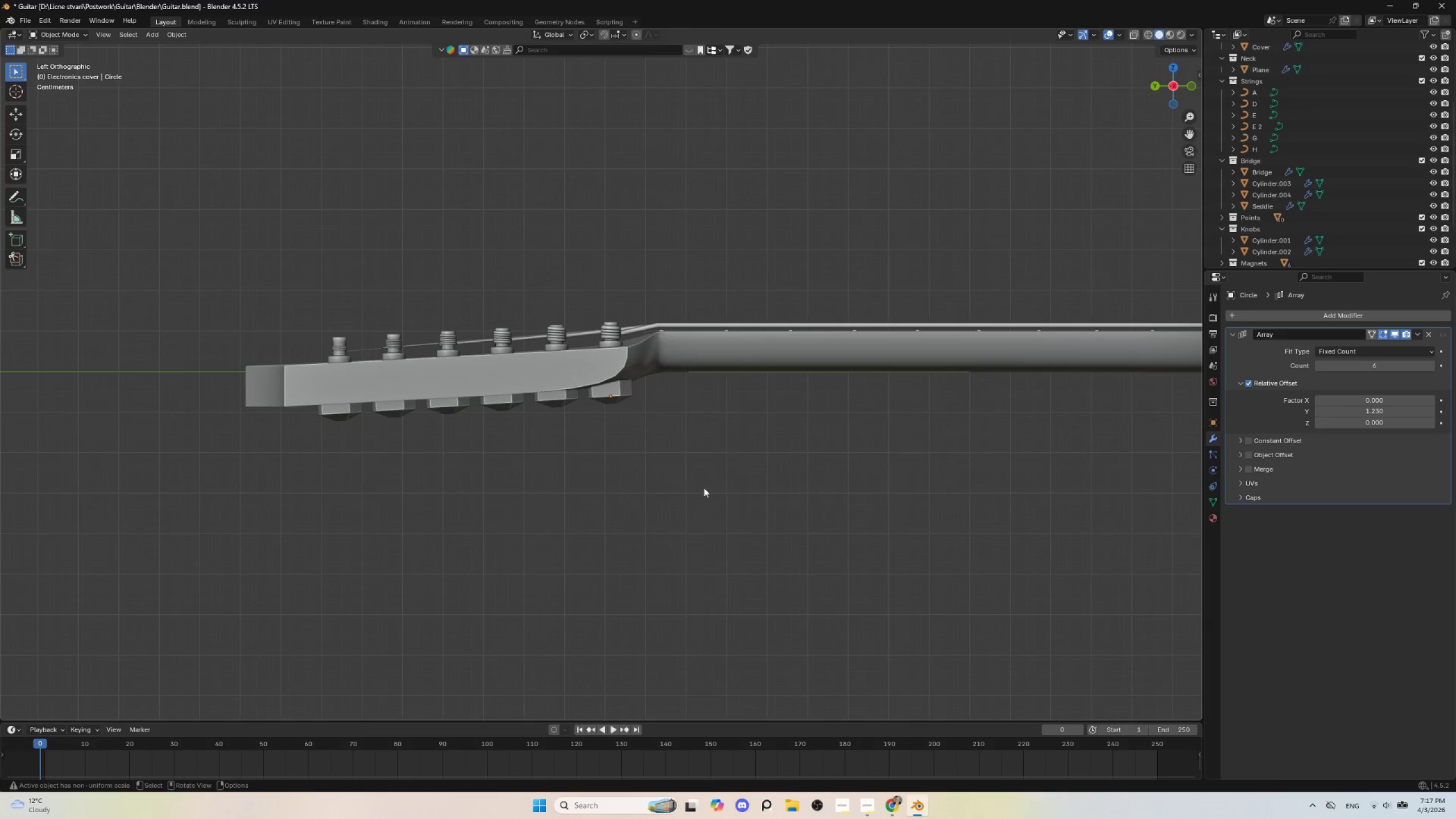 
hold_key(key=AltLeft, duration=0.44)
 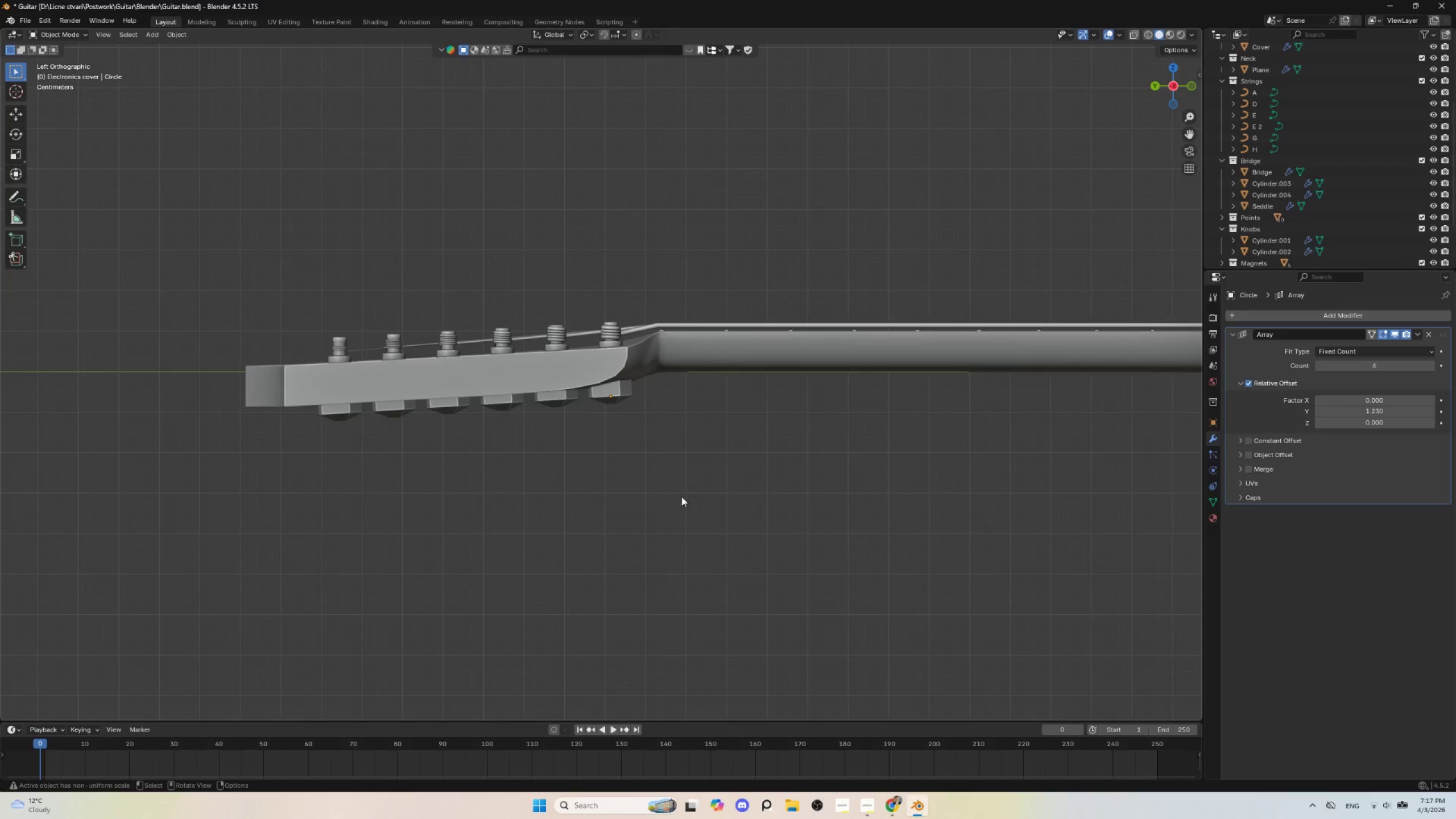 
scroll: coordinate [680, 497], scroll_direction: up, amount: 3.0
 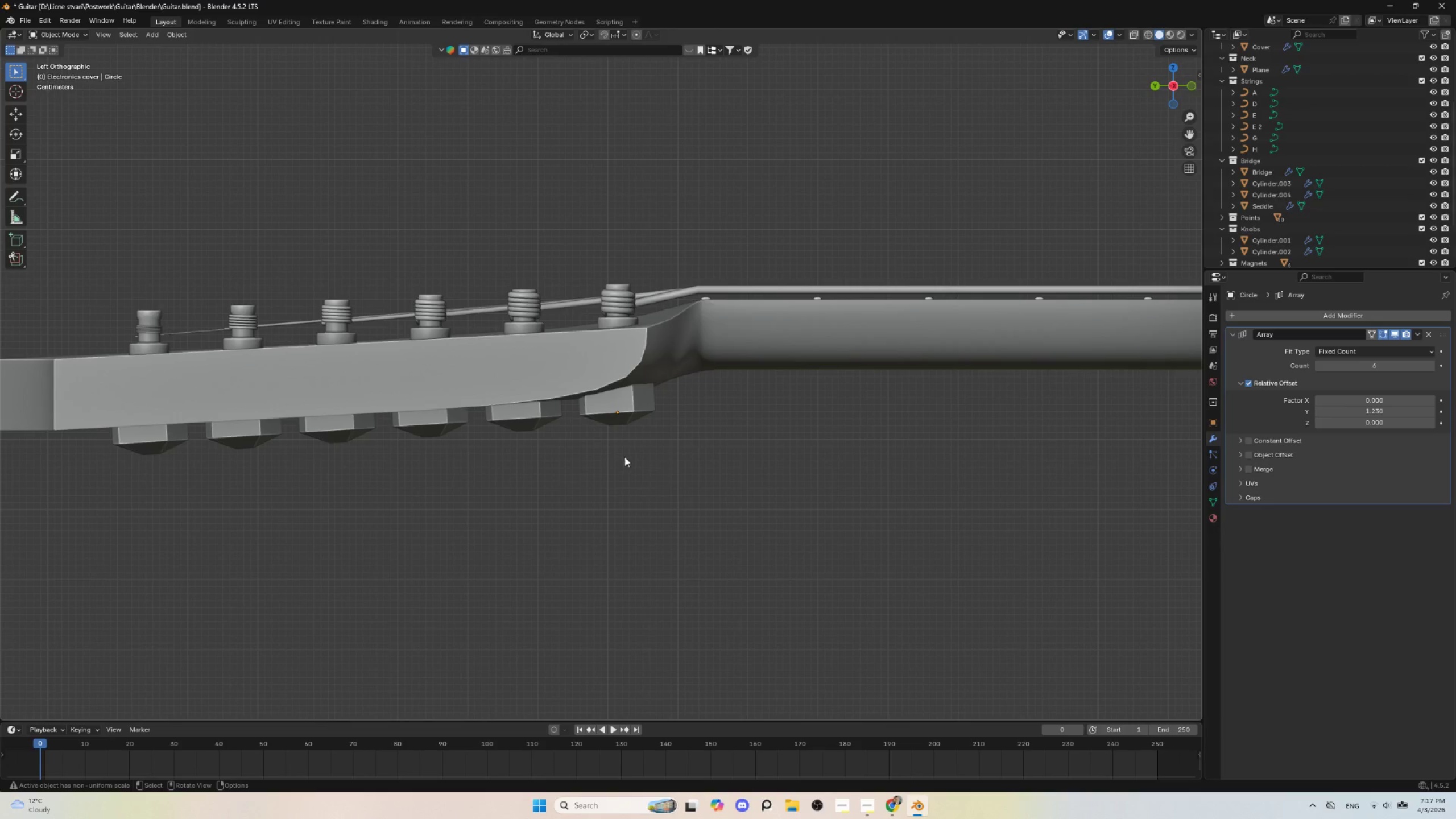 
scroll: coordinate [626, 475], scroll_direction: down, amount: 4.0
 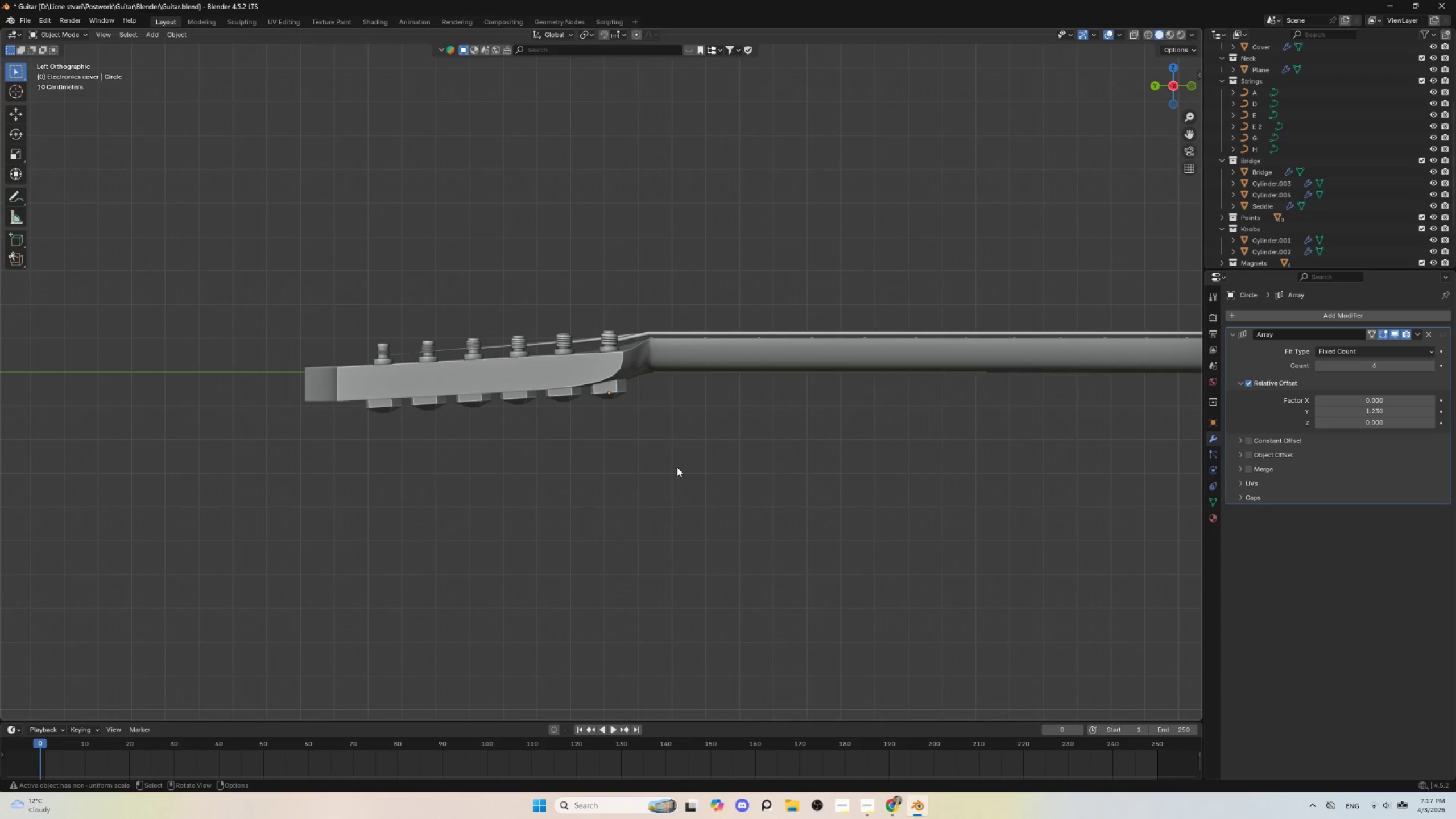 
scroll: coordinate [659, 469], scroll_direction: up, amount: 3.0
 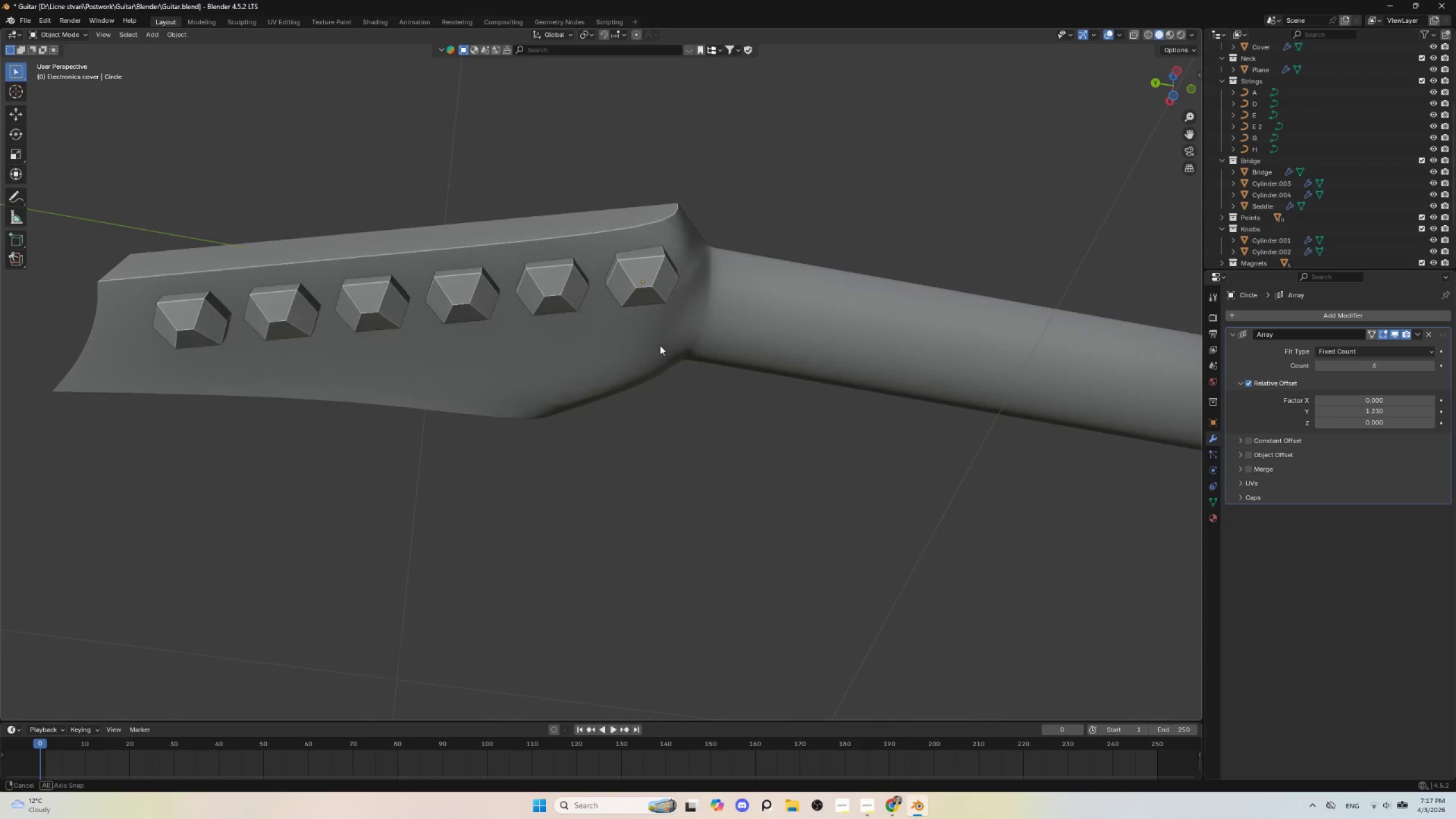 
hold_key(key=AltLeft, duration=0.52)
 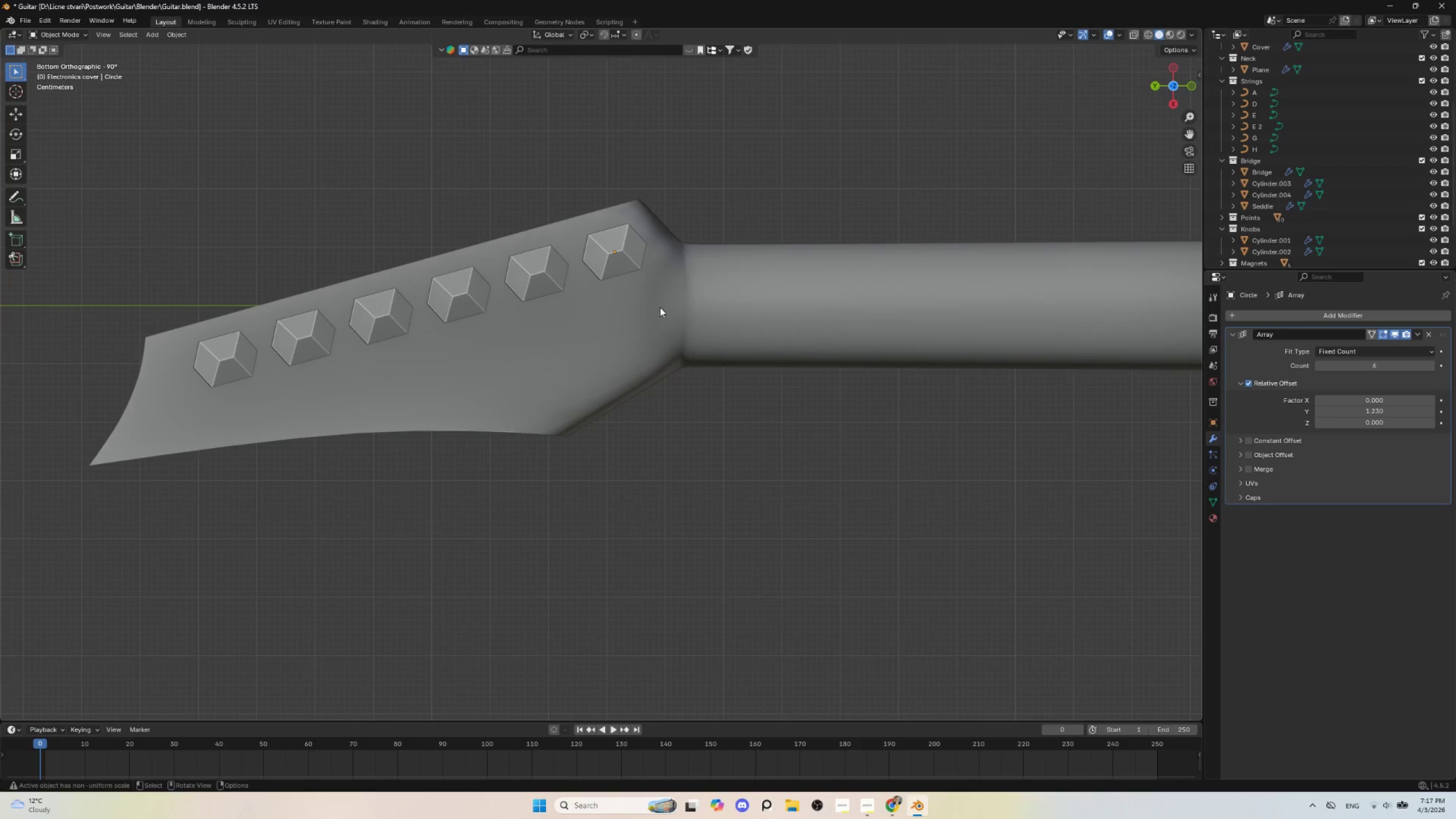 
scroll: coordinate [660, 325], scroll_direction: down, amount: 4.0
 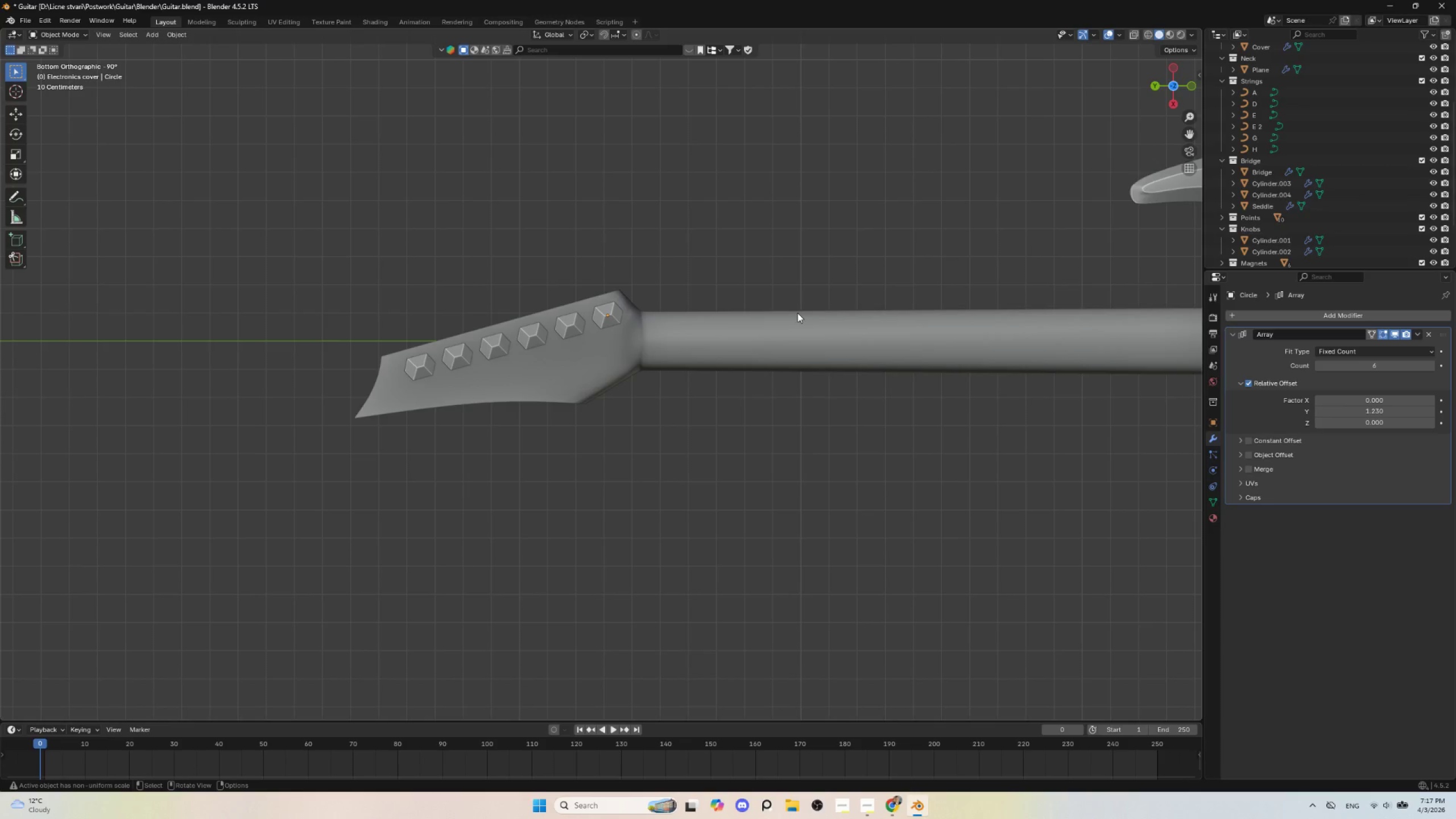 
wait(5.97)
 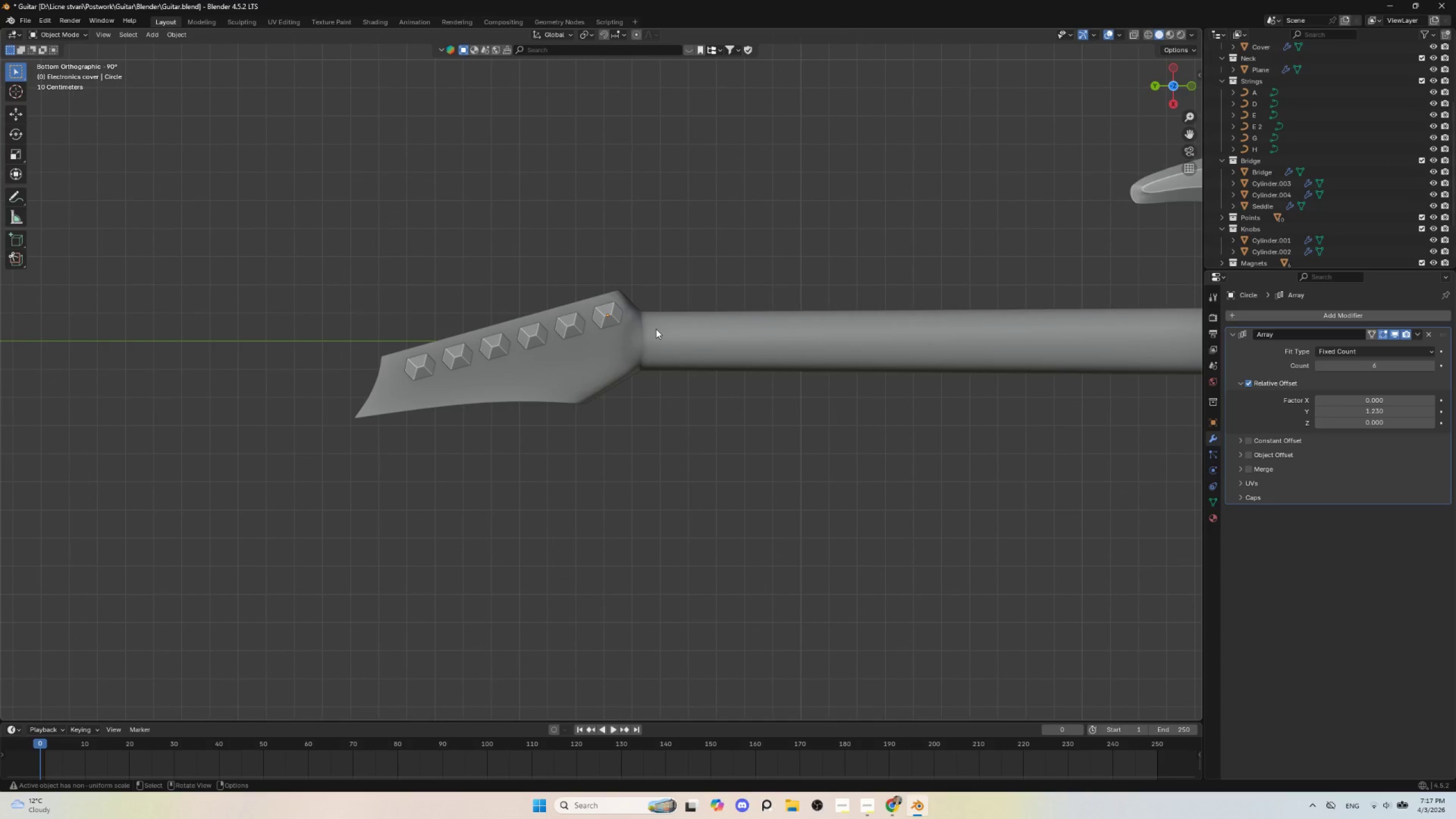 
scroll: coordinate [597, 443], scroll_direction: up, amount: 2.0
 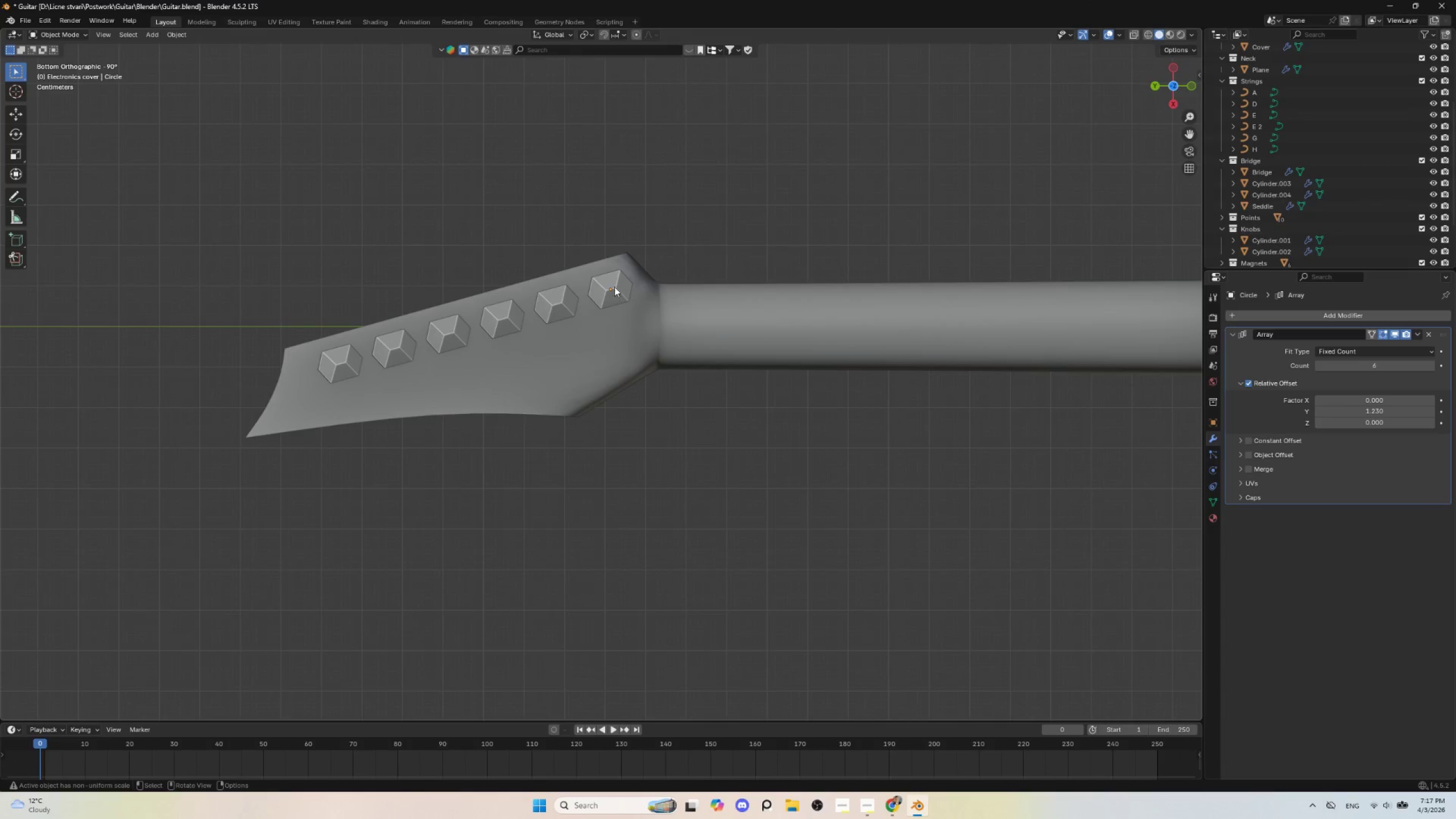 
left_click([614, 286])
 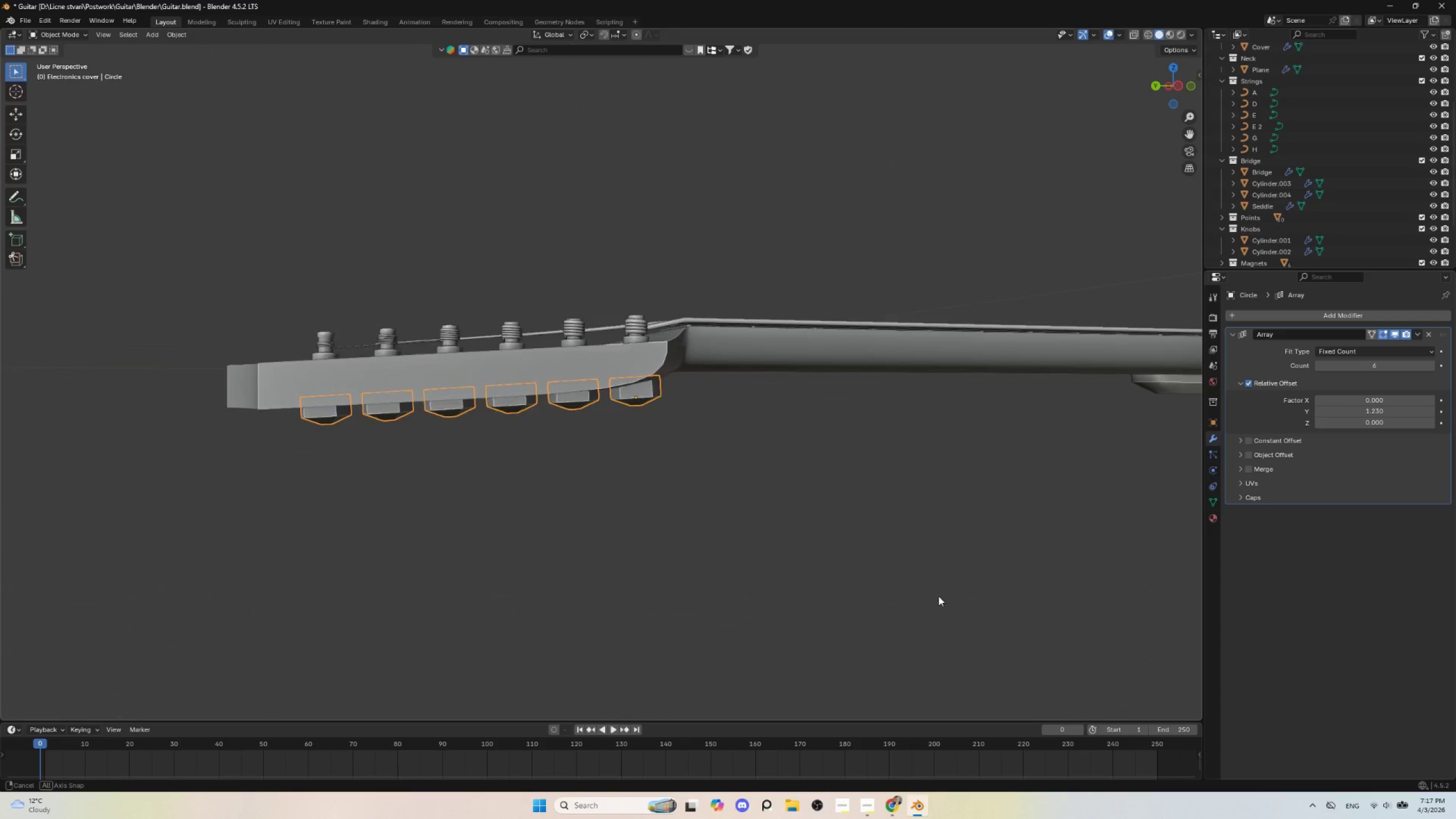 
hold_key(key=AltLeft, duration=0.78)
scroll: coordinate [1041, 471], scroll_direction: up, amount: 1.0
 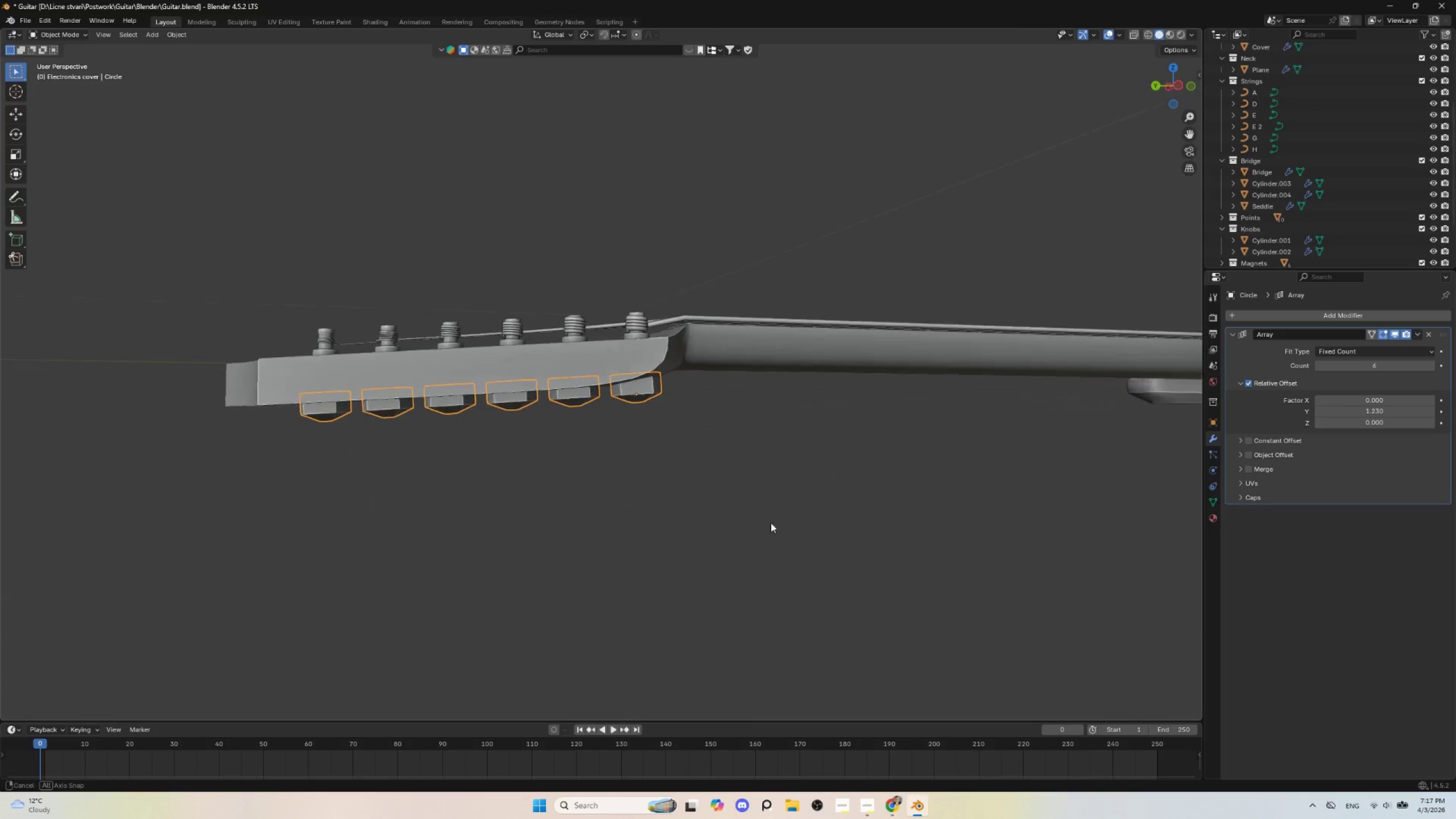 
hold_key(key=AltLeft, duration=0.8)
 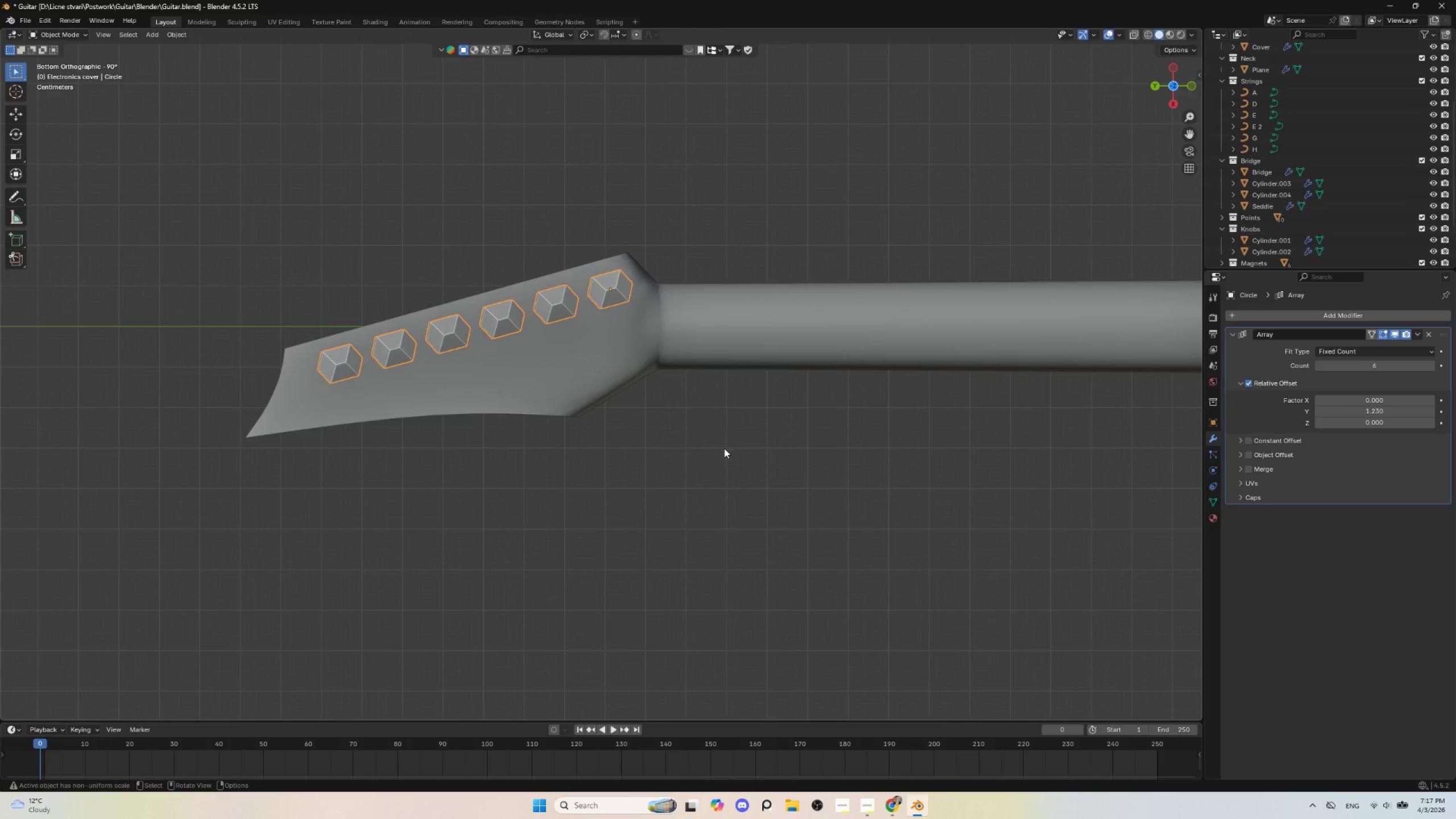 
scroll: coordinate [658, 441], scroll_direction: up, amount: 5.0
 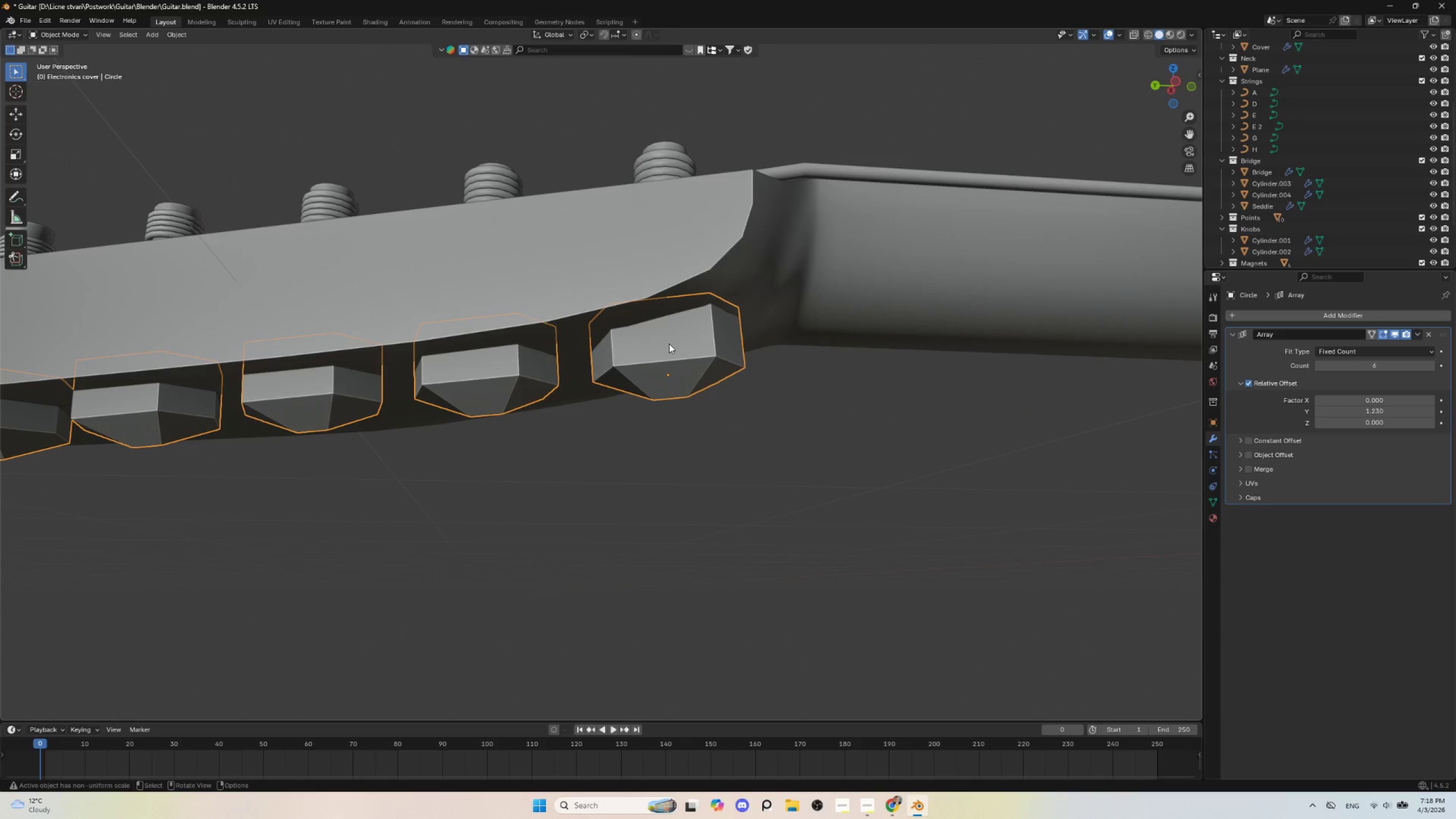 
key(Tab)
 